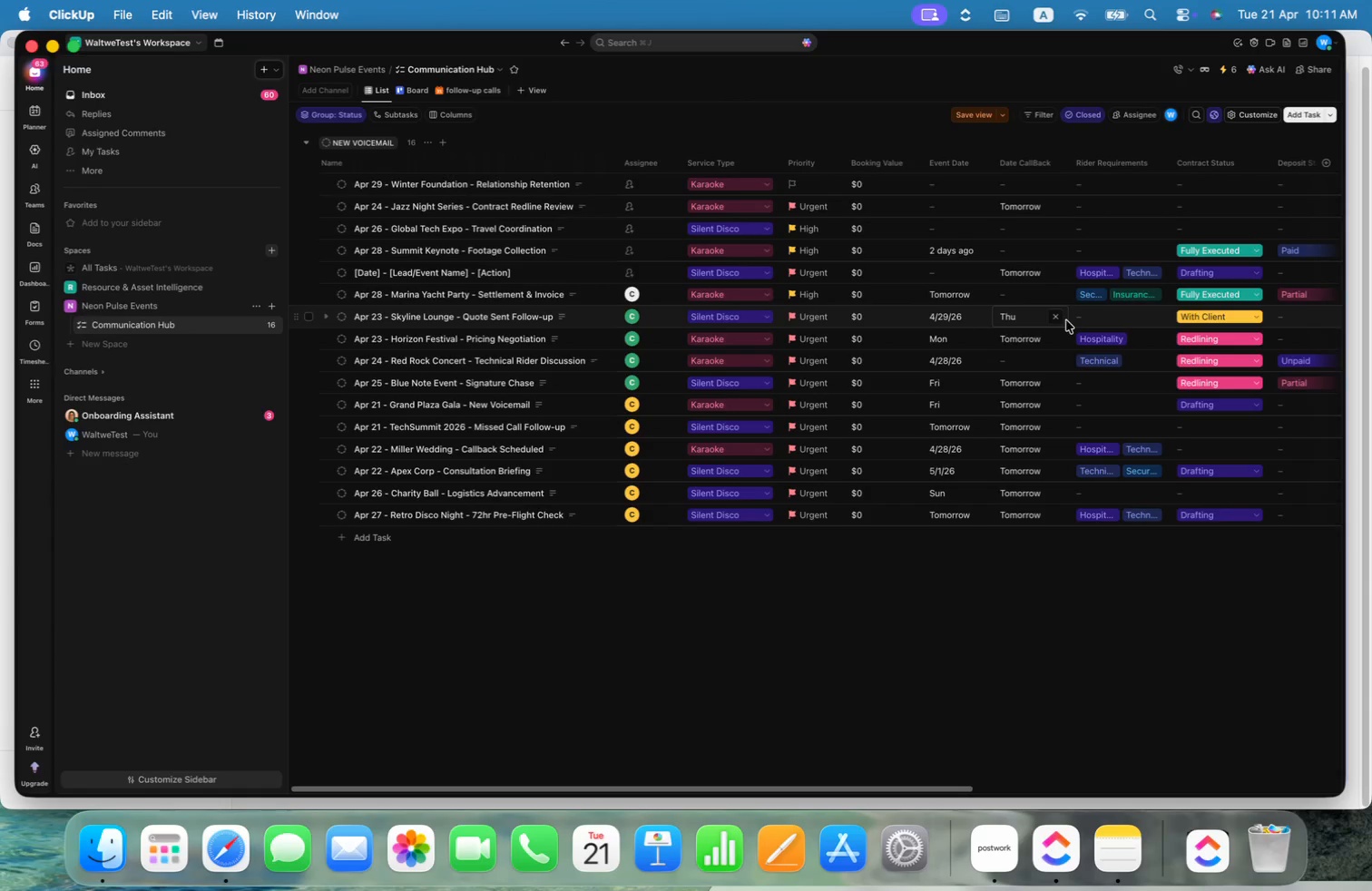 
wait(7.15)
 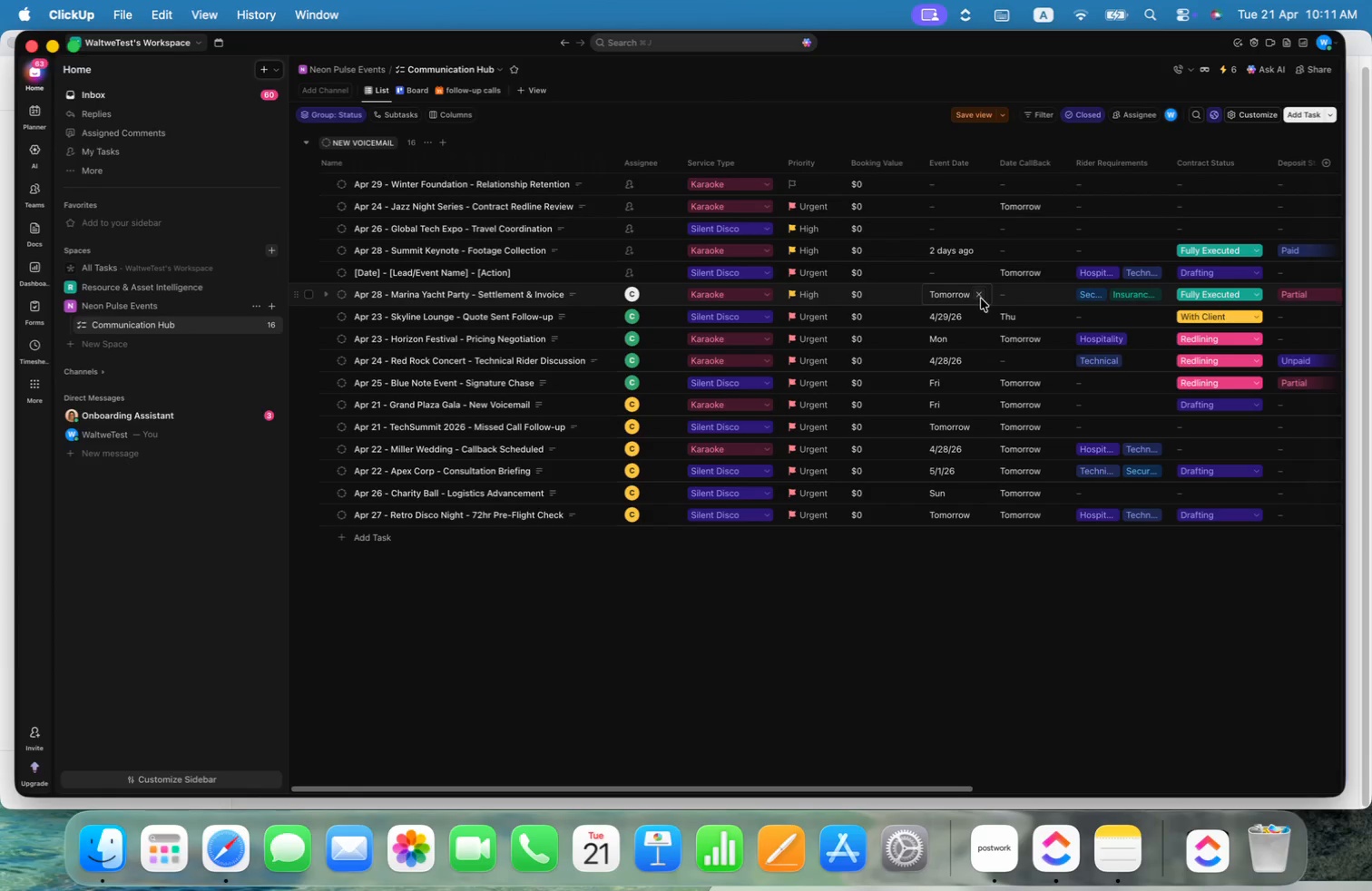 
left_click([1055, 317])
 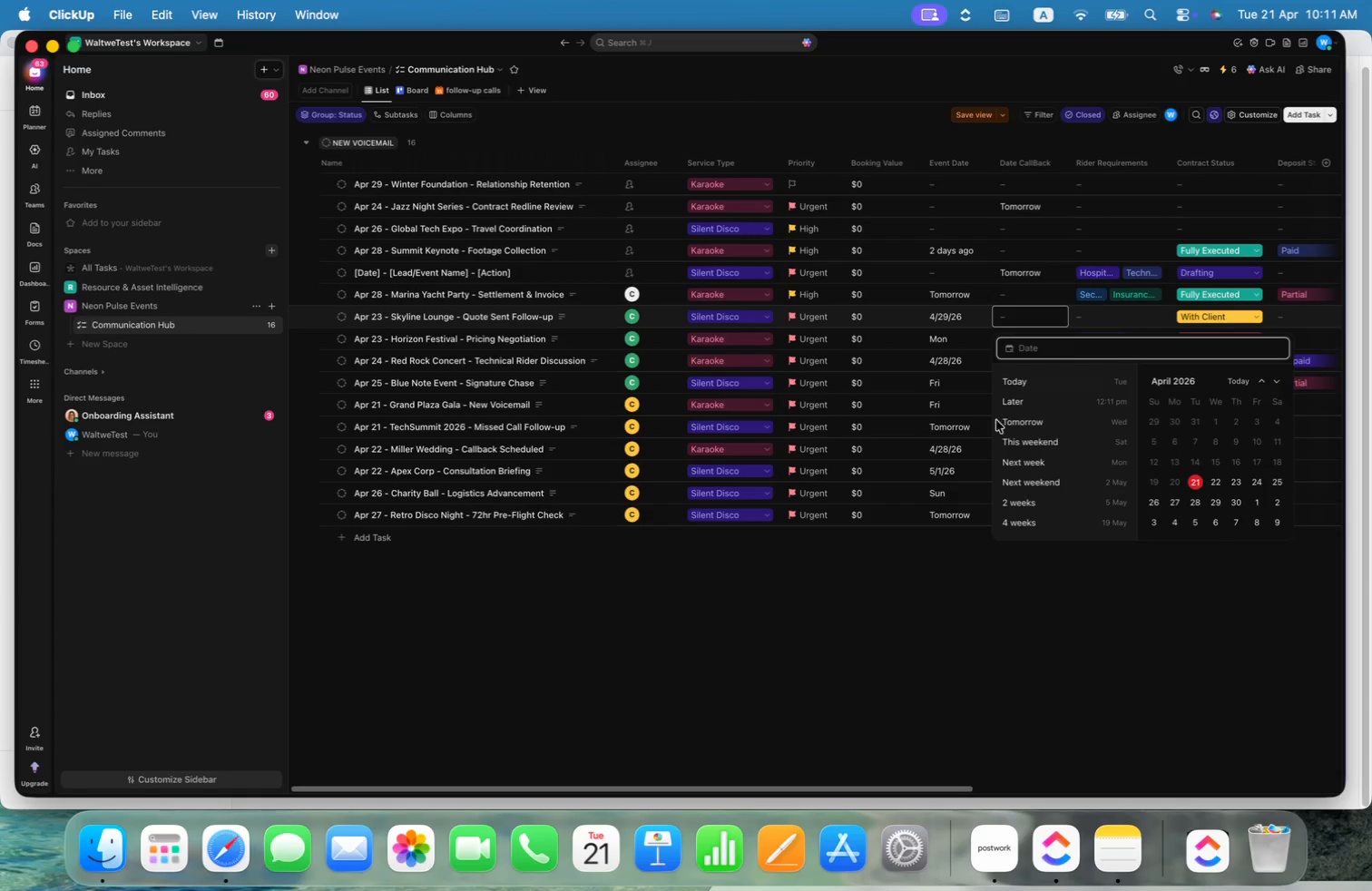 
left_click([877, 583])
 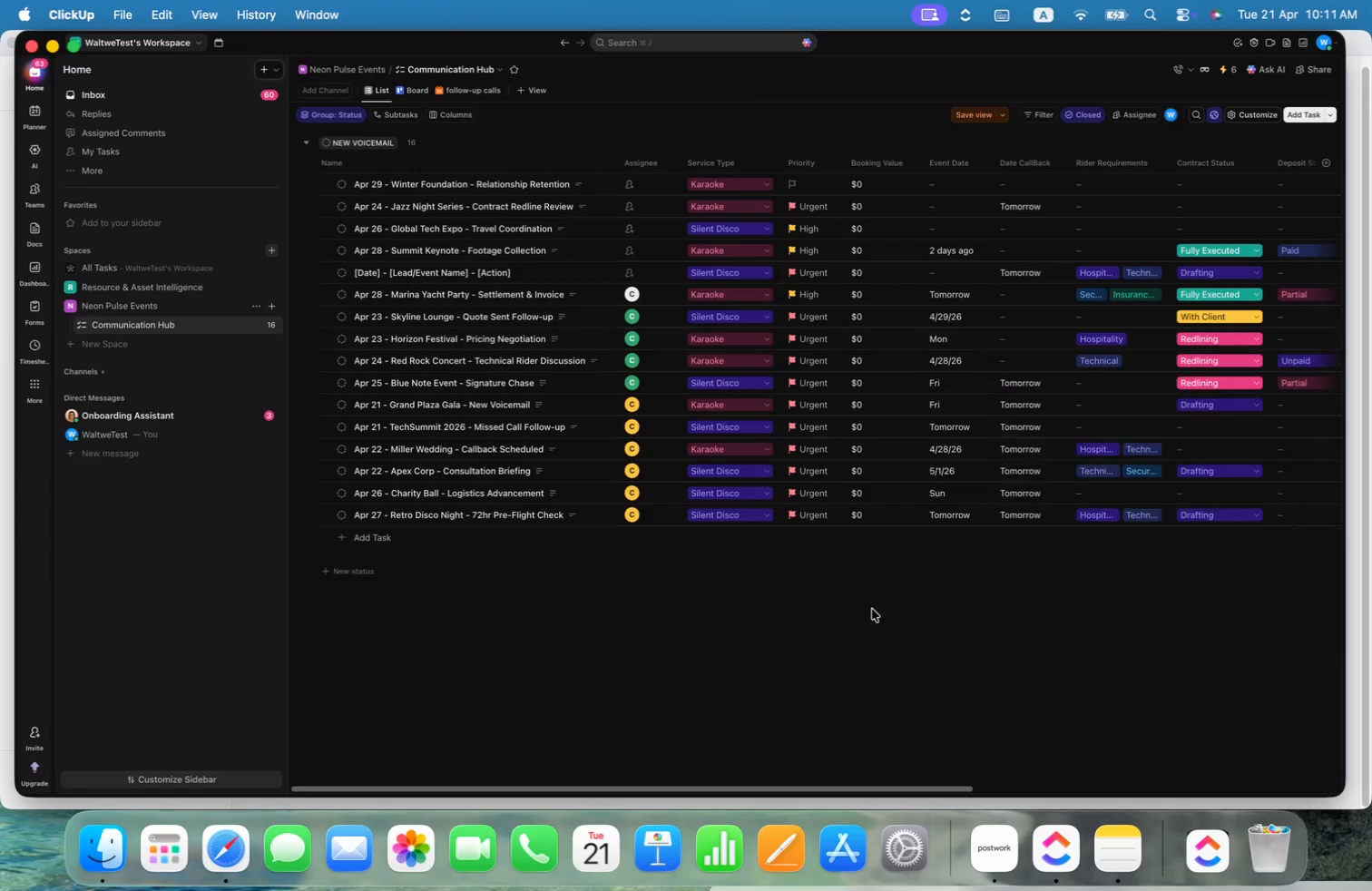 
left_click([1060, 381])
 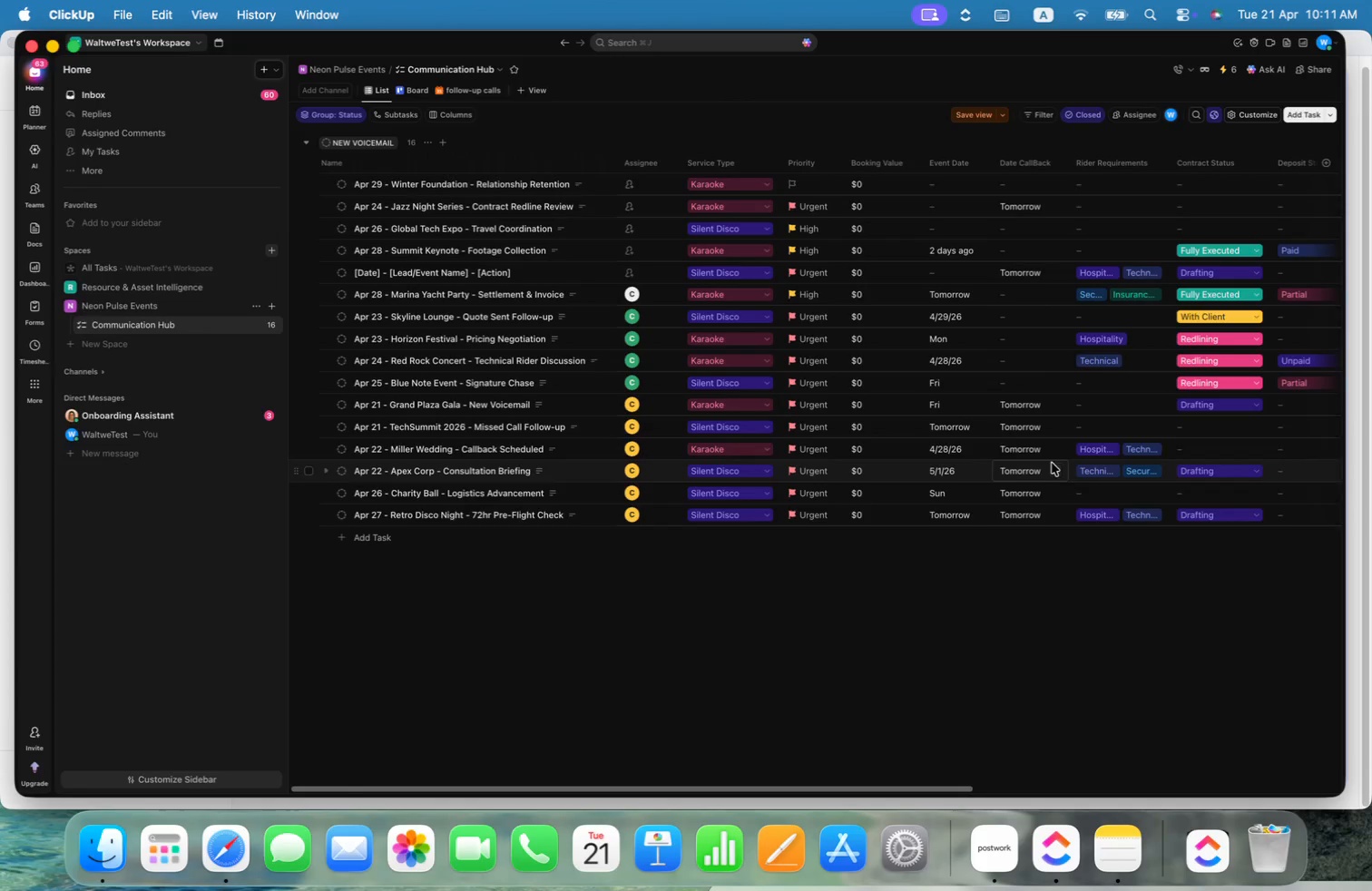 
left_click([1058, 407])
 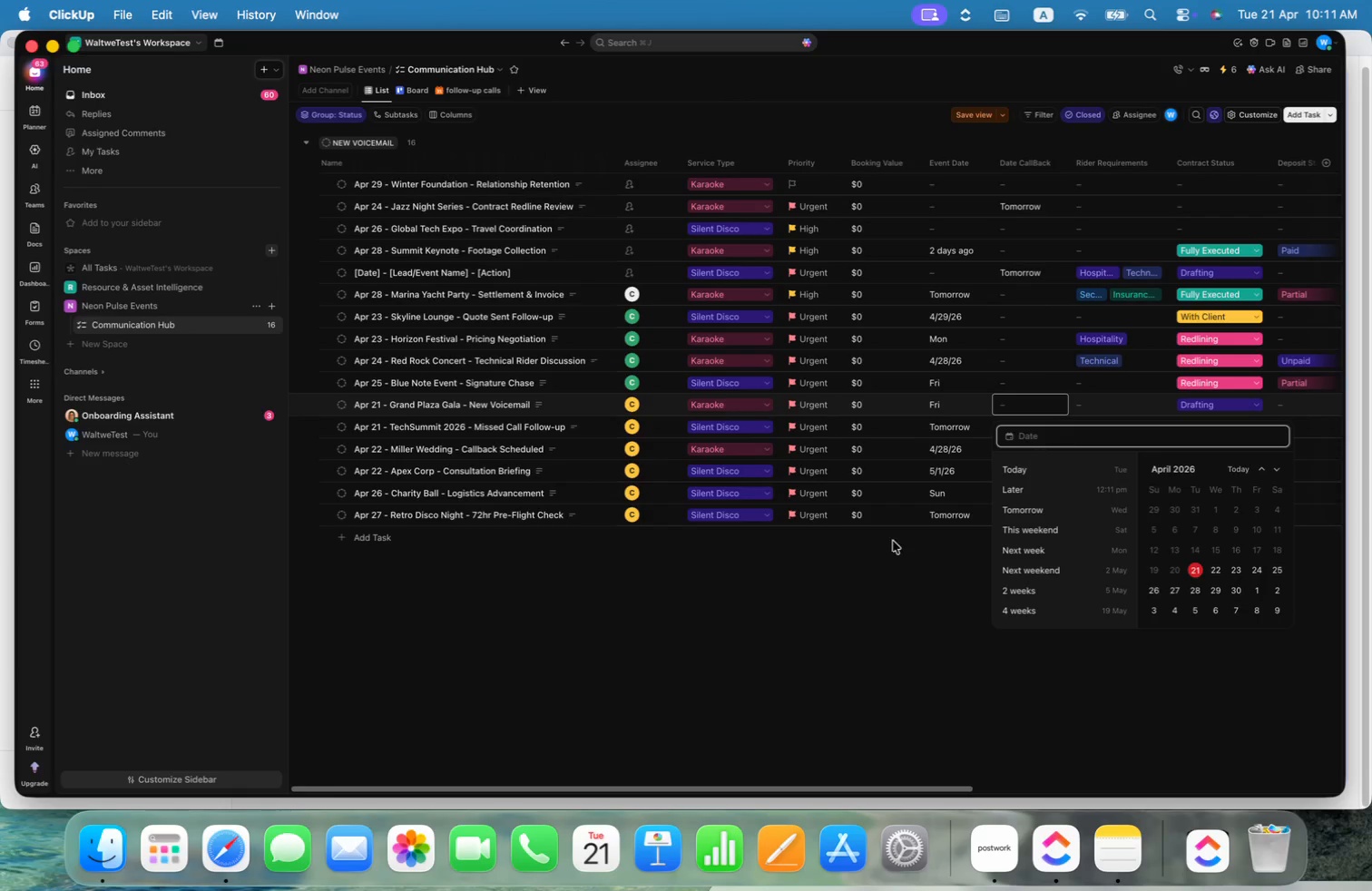 
left_click([862, 612])
 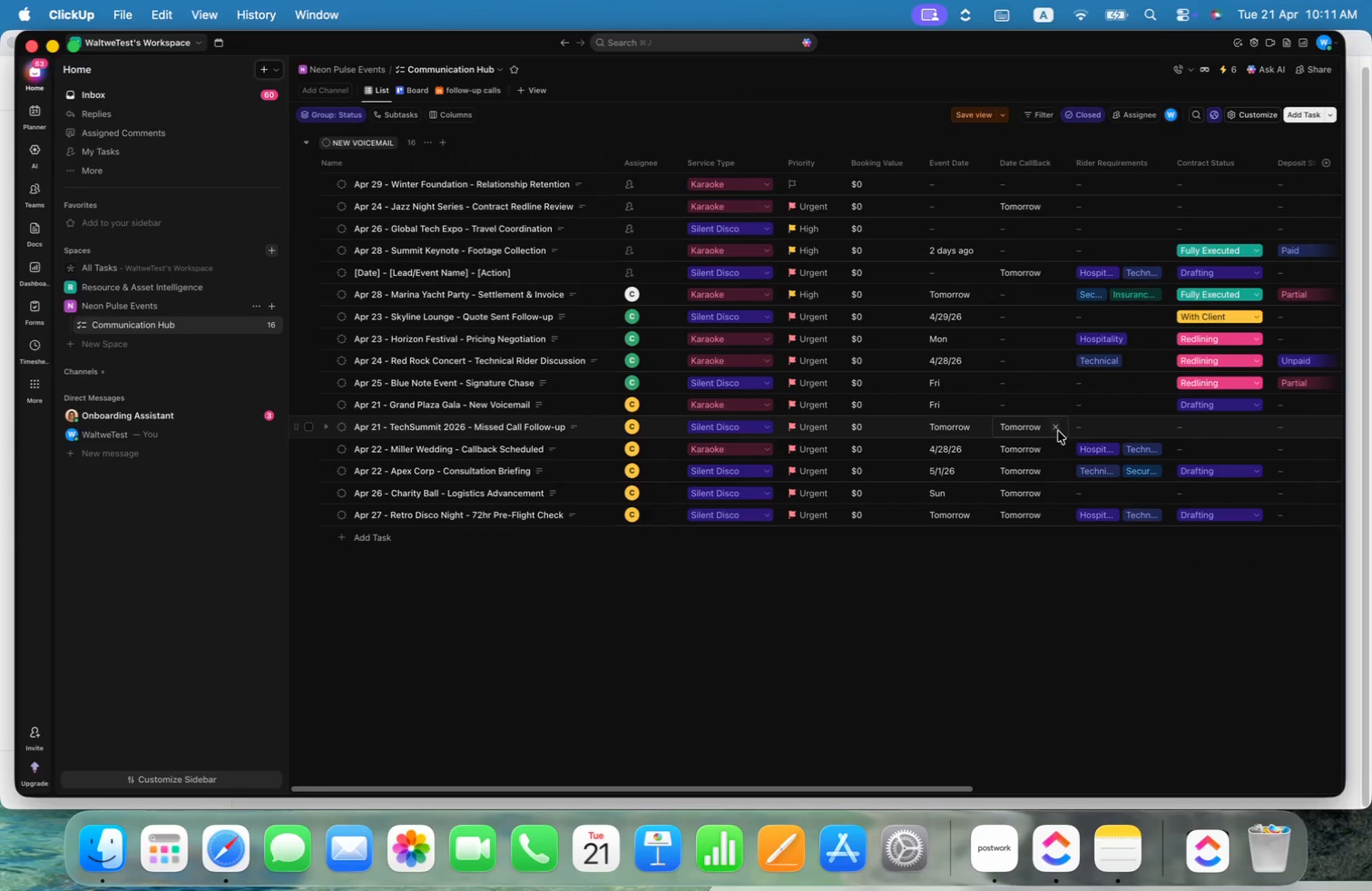 
left_click([1056, 428])
 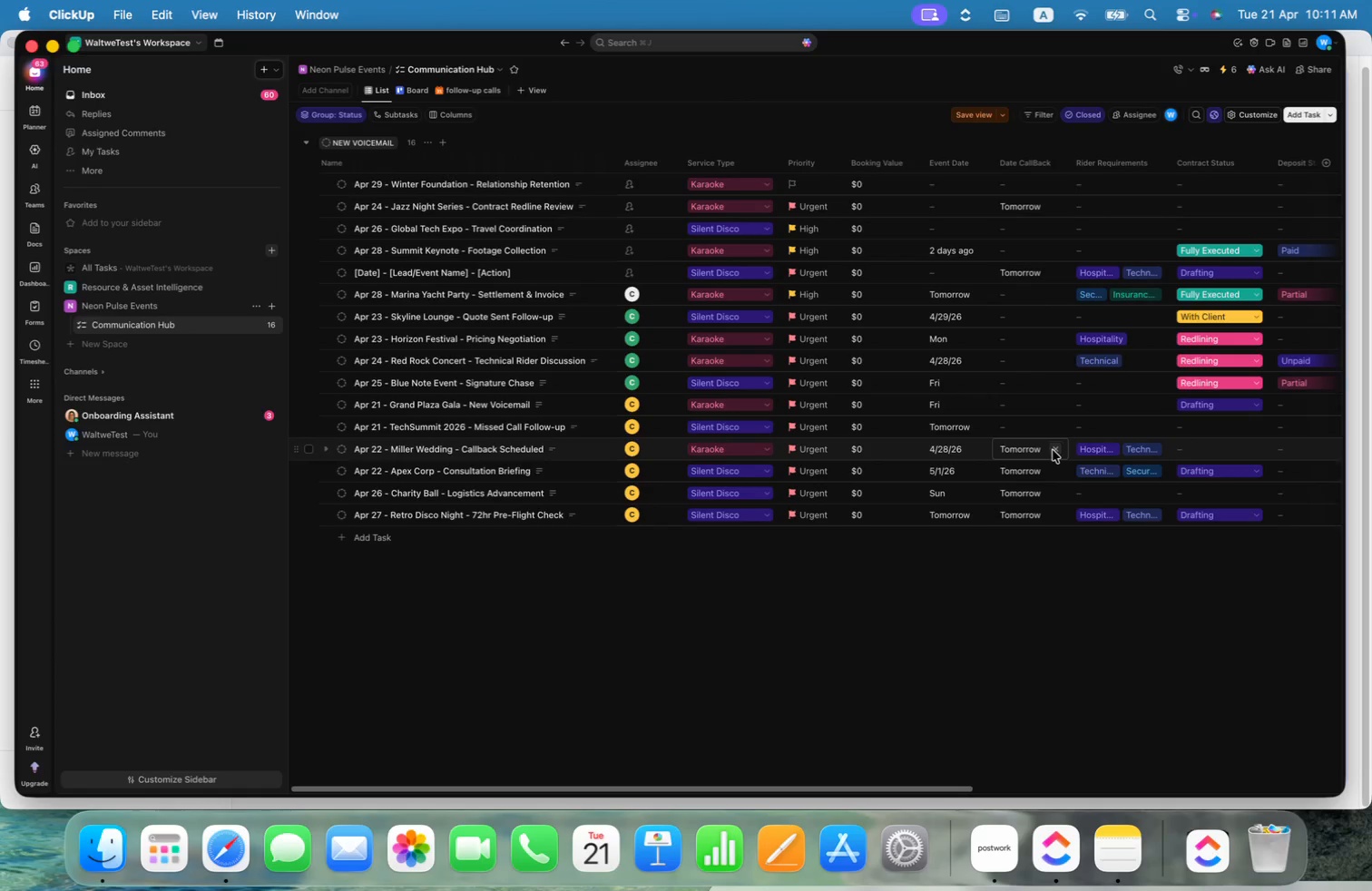 
left_click([890, 599])
 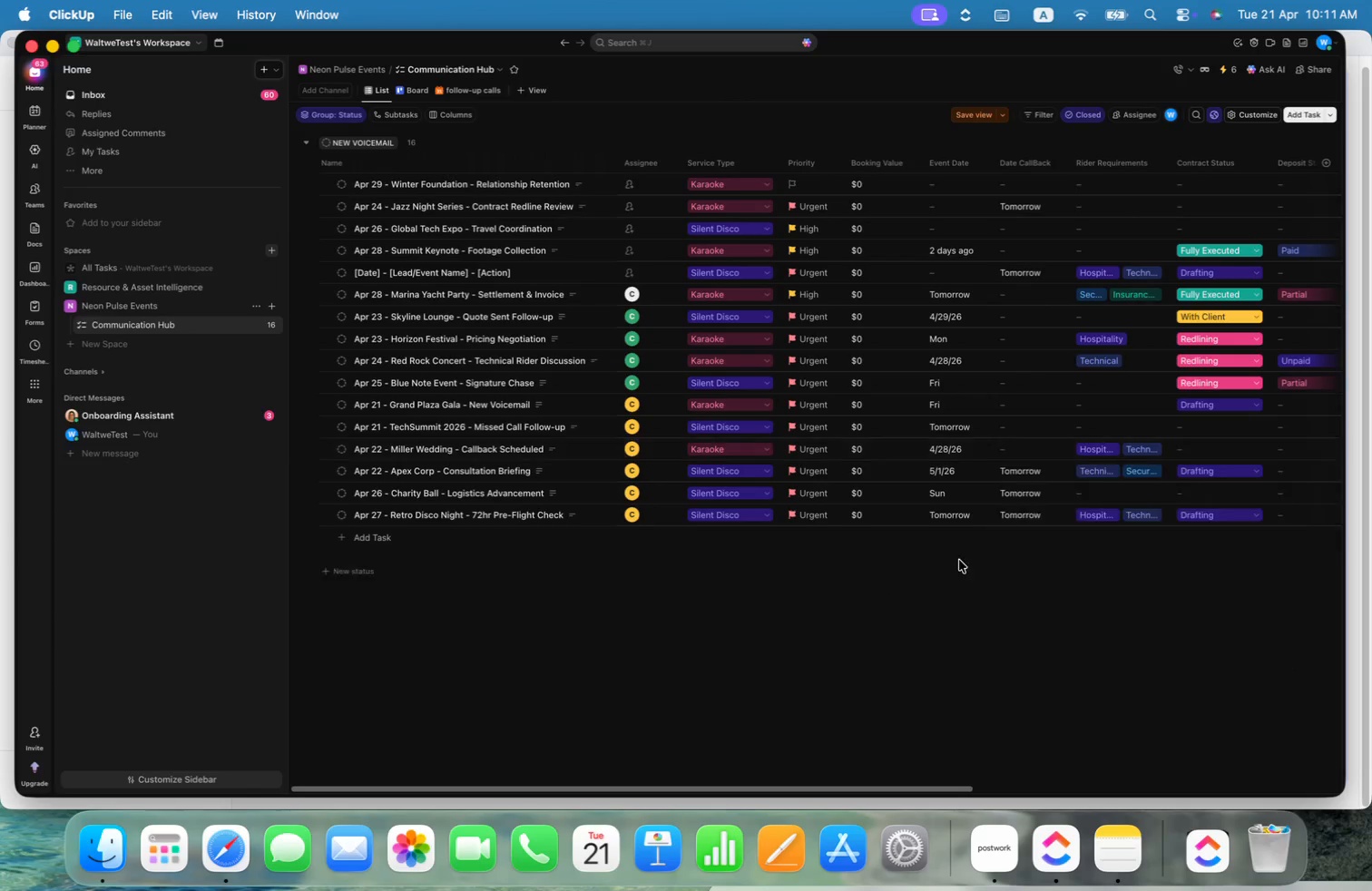 
mouse_move([1051, 505])
 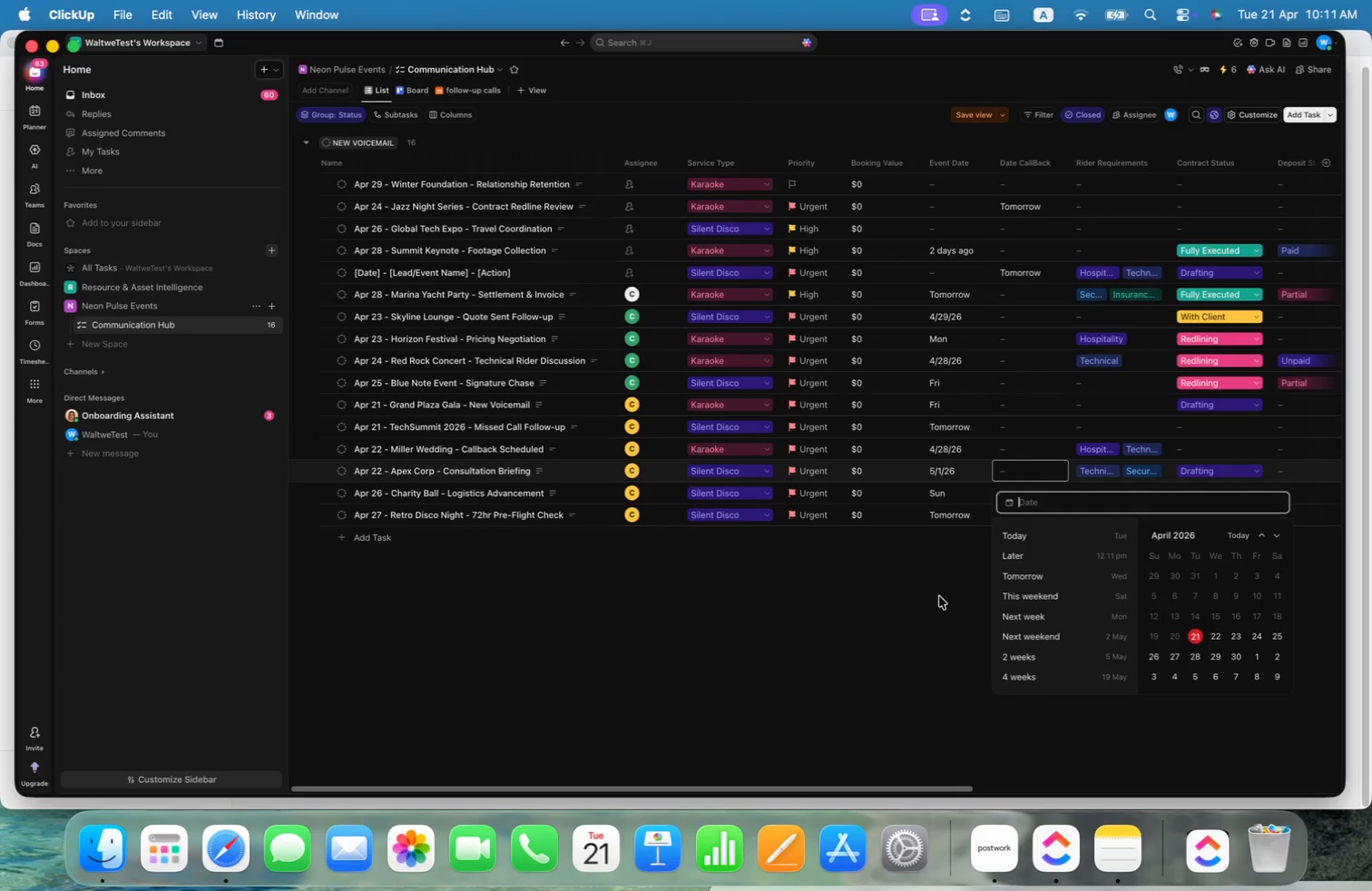 
left_click([935, 599])
 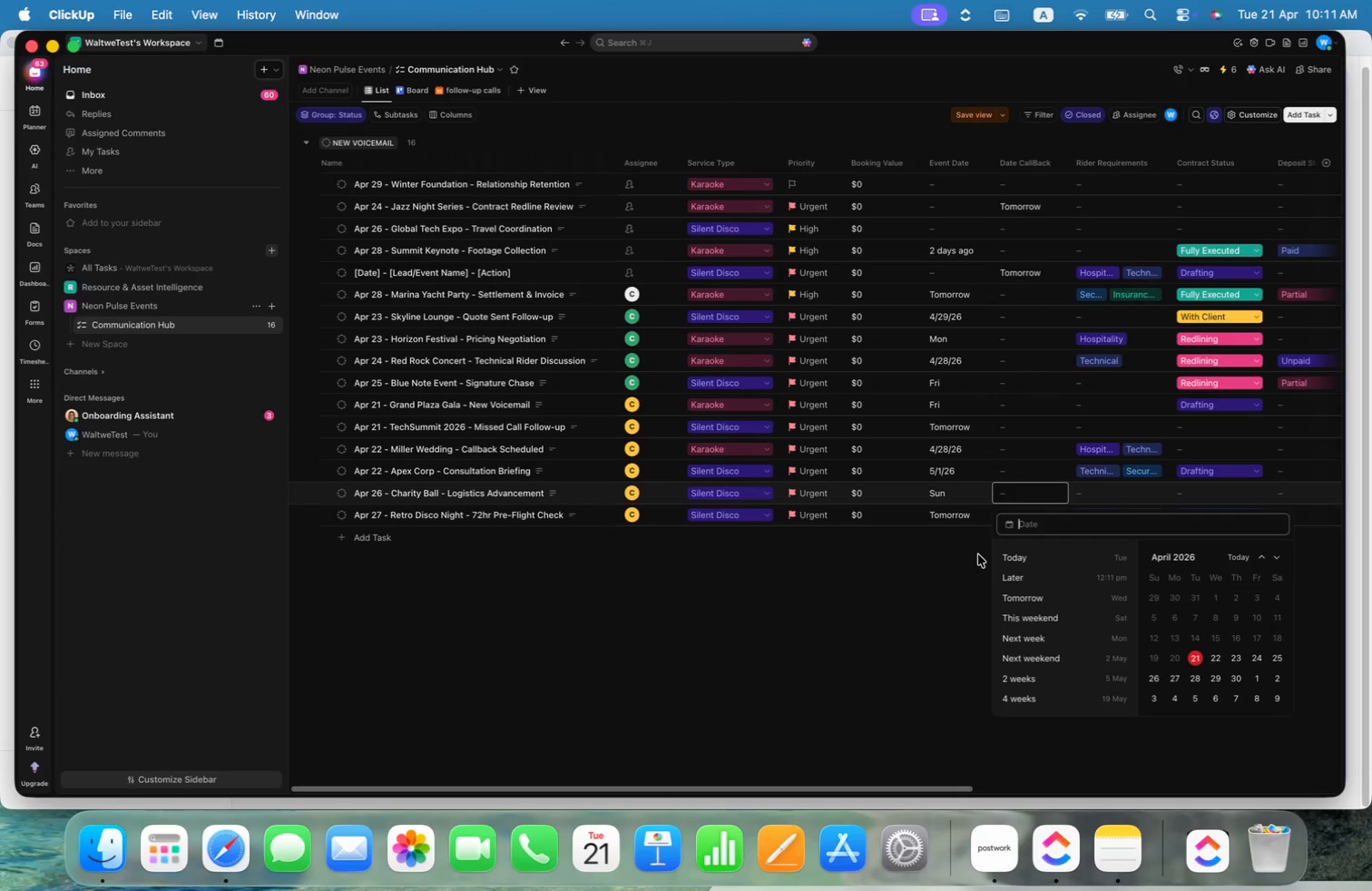 
left_click([949, 594])
 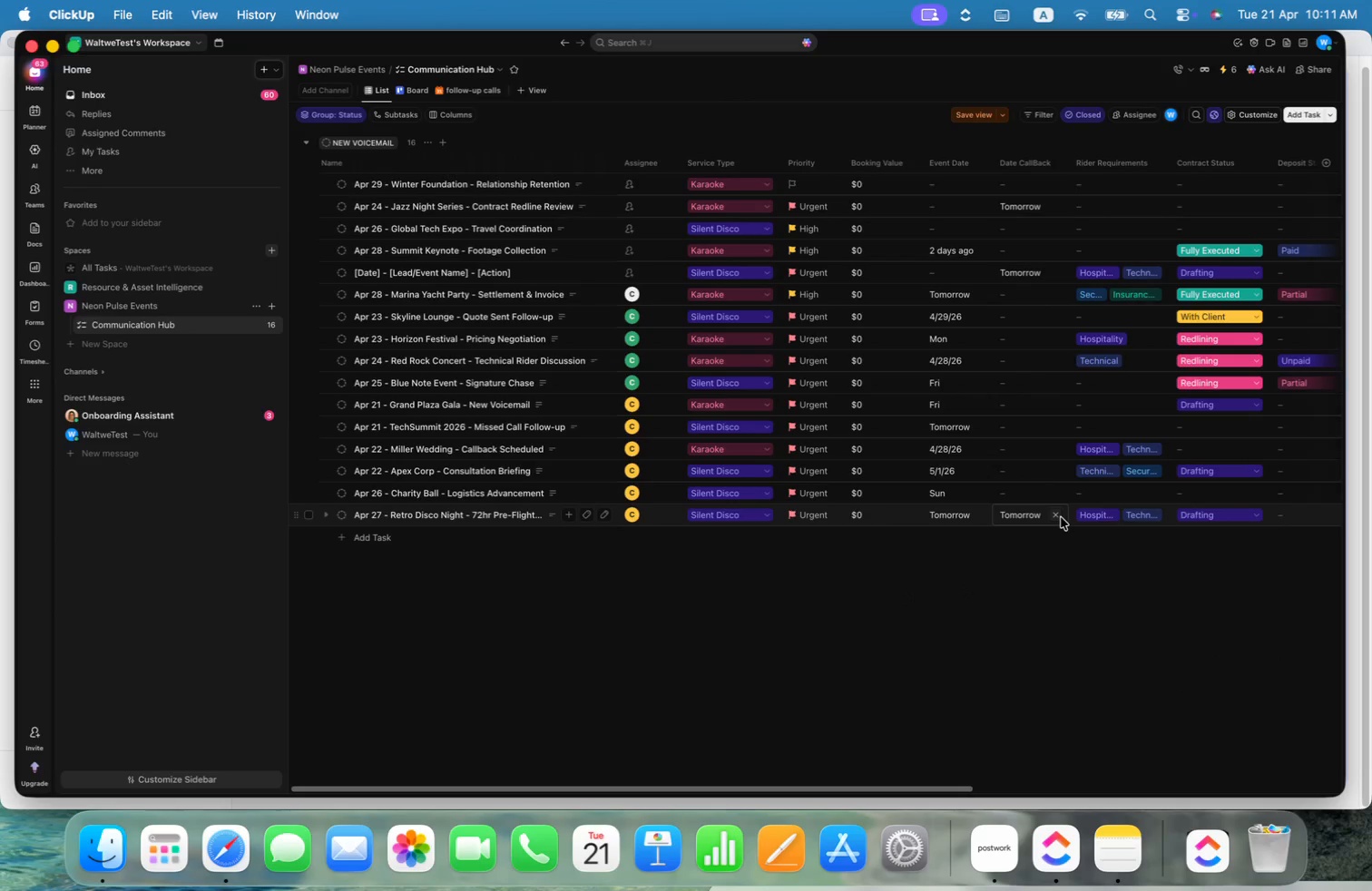 
left_click([1060, 517])
 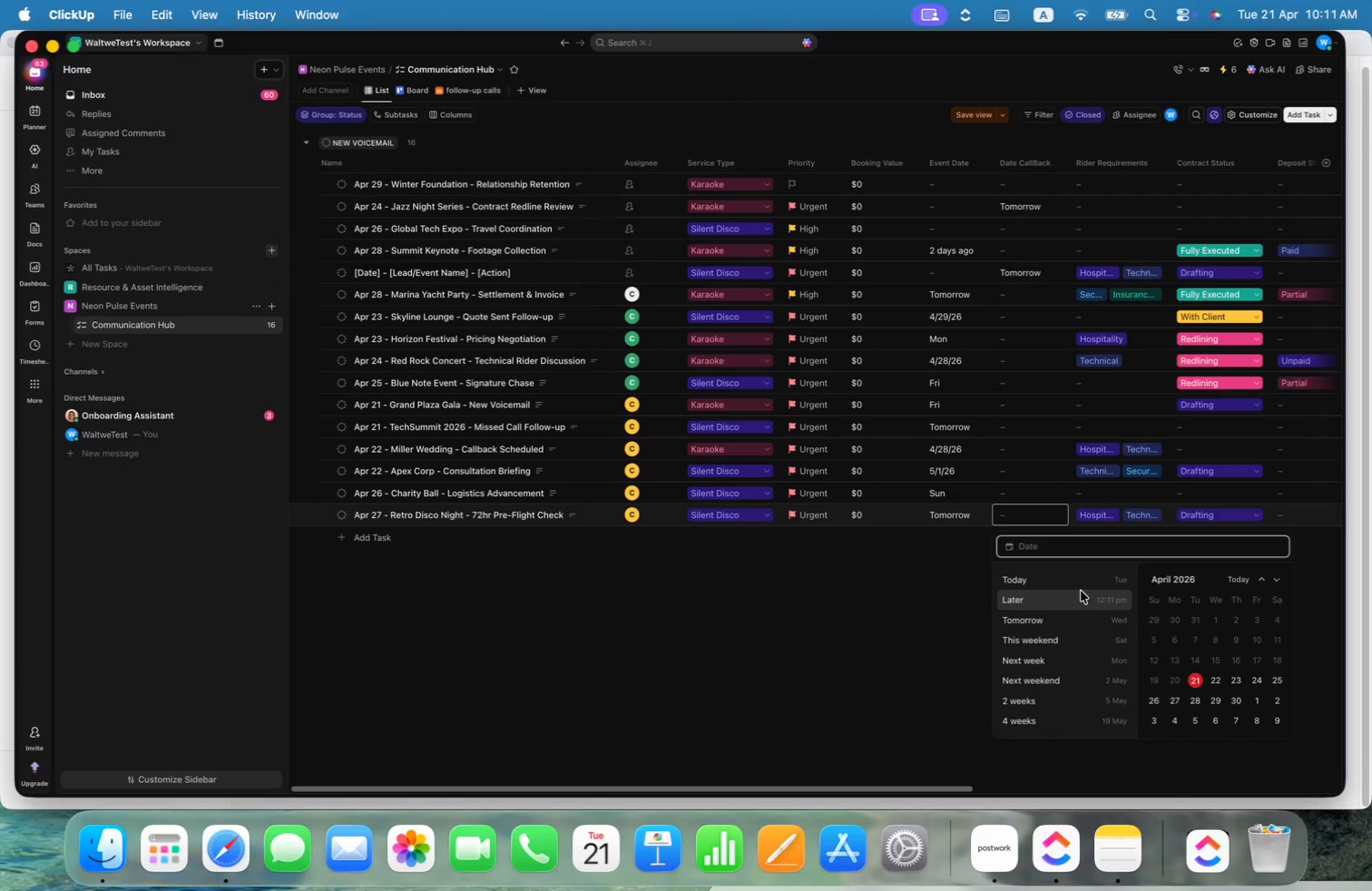 
left_click([817, 646])
 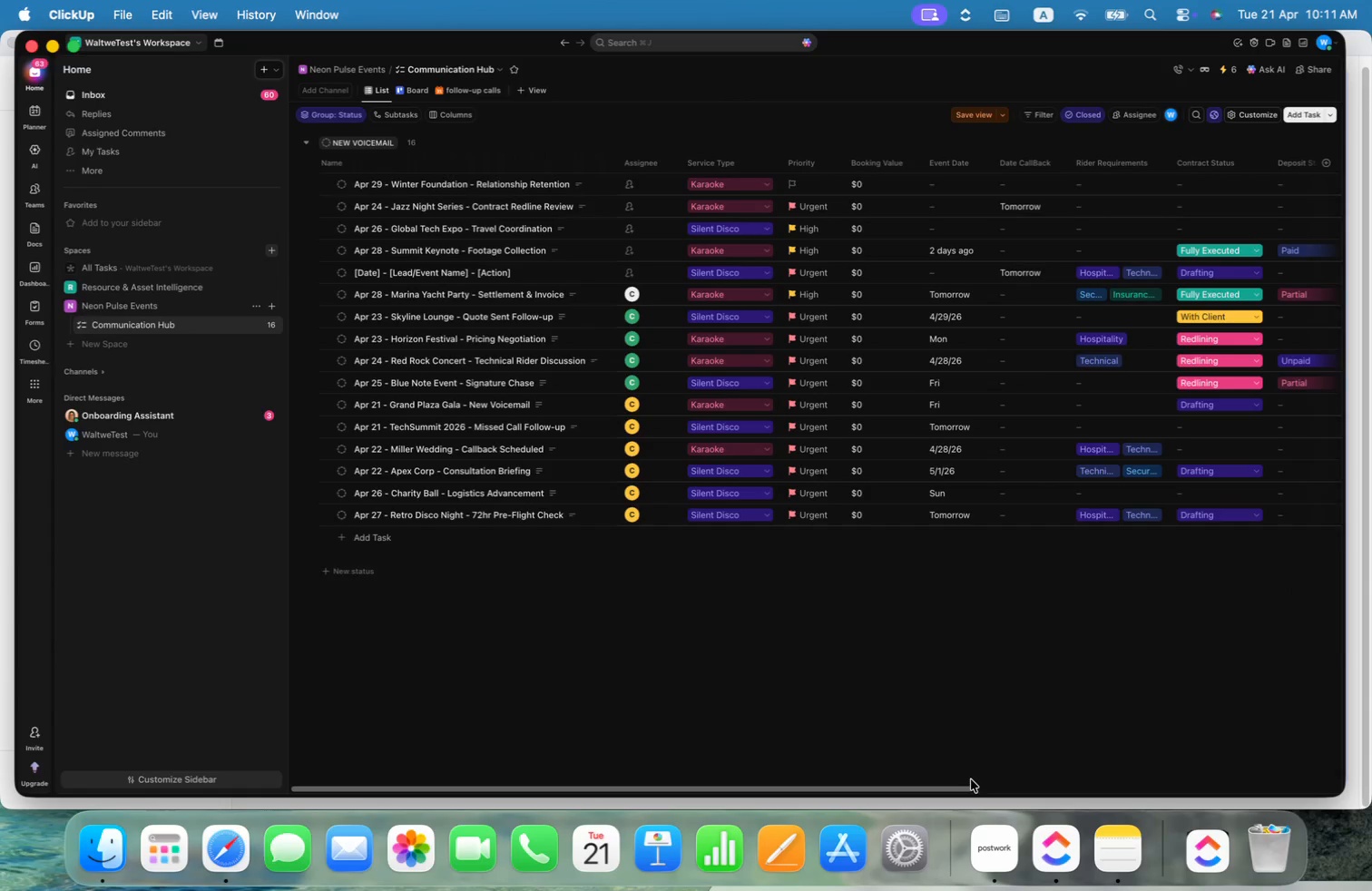 
left_click_drag(start_coordinate=[961, 792], to_coordinate=[1180, 782])
 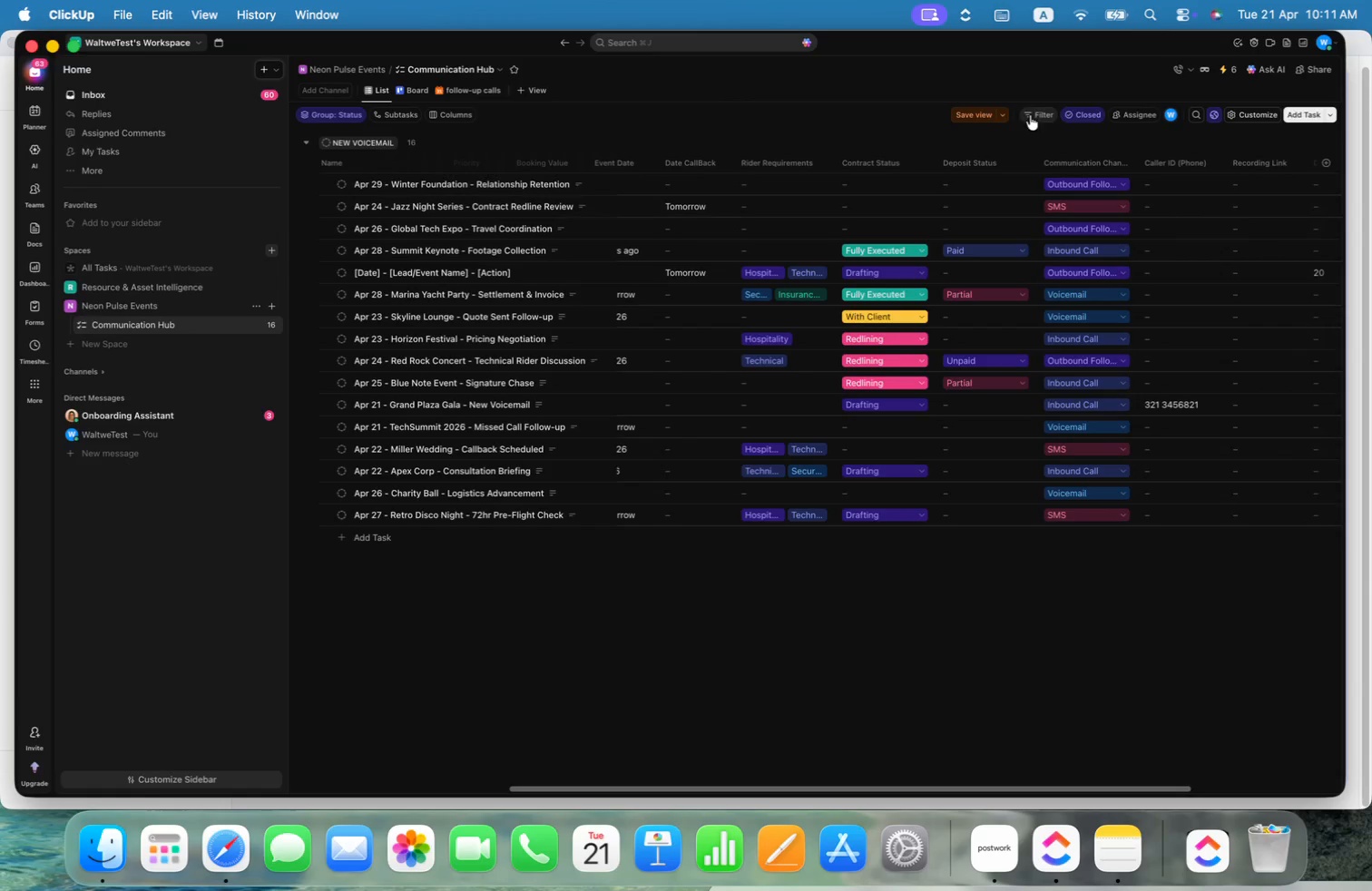 
left_click([977, 114])
 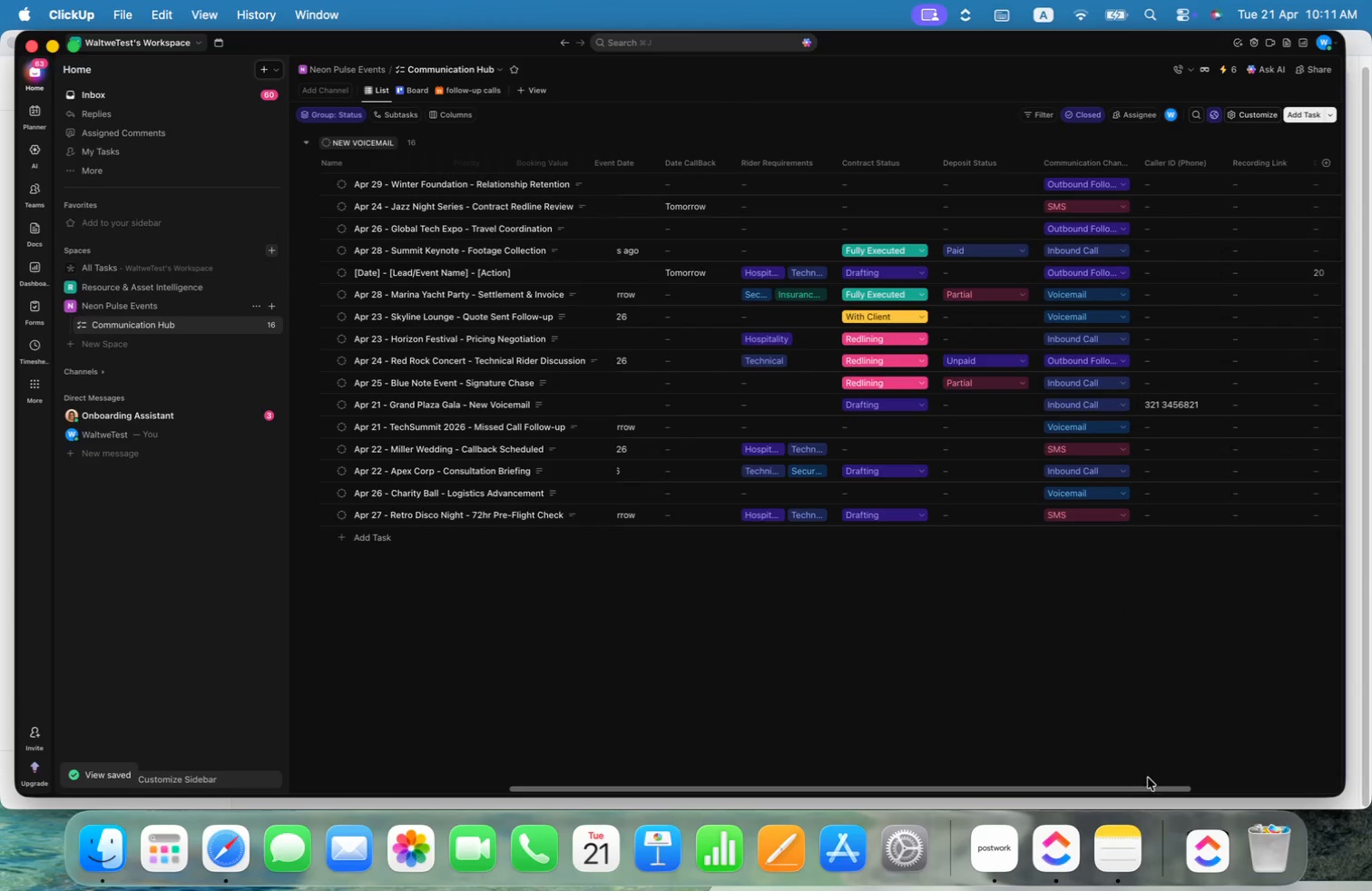 
left_click_drag(start_coordinate=[1158, 789], to_coordinate=[1314, 784])
 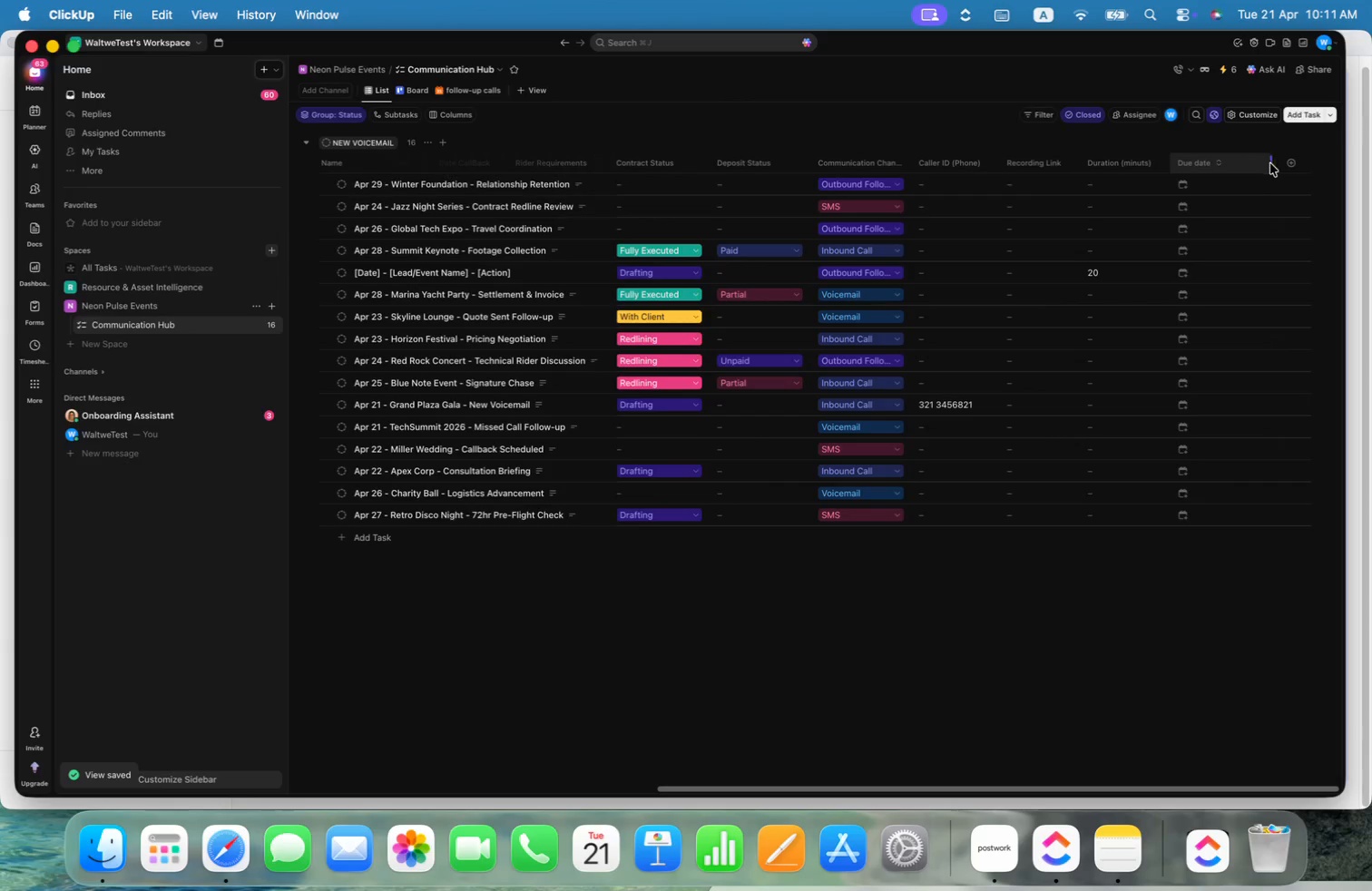 
left_click([1299, 161])
 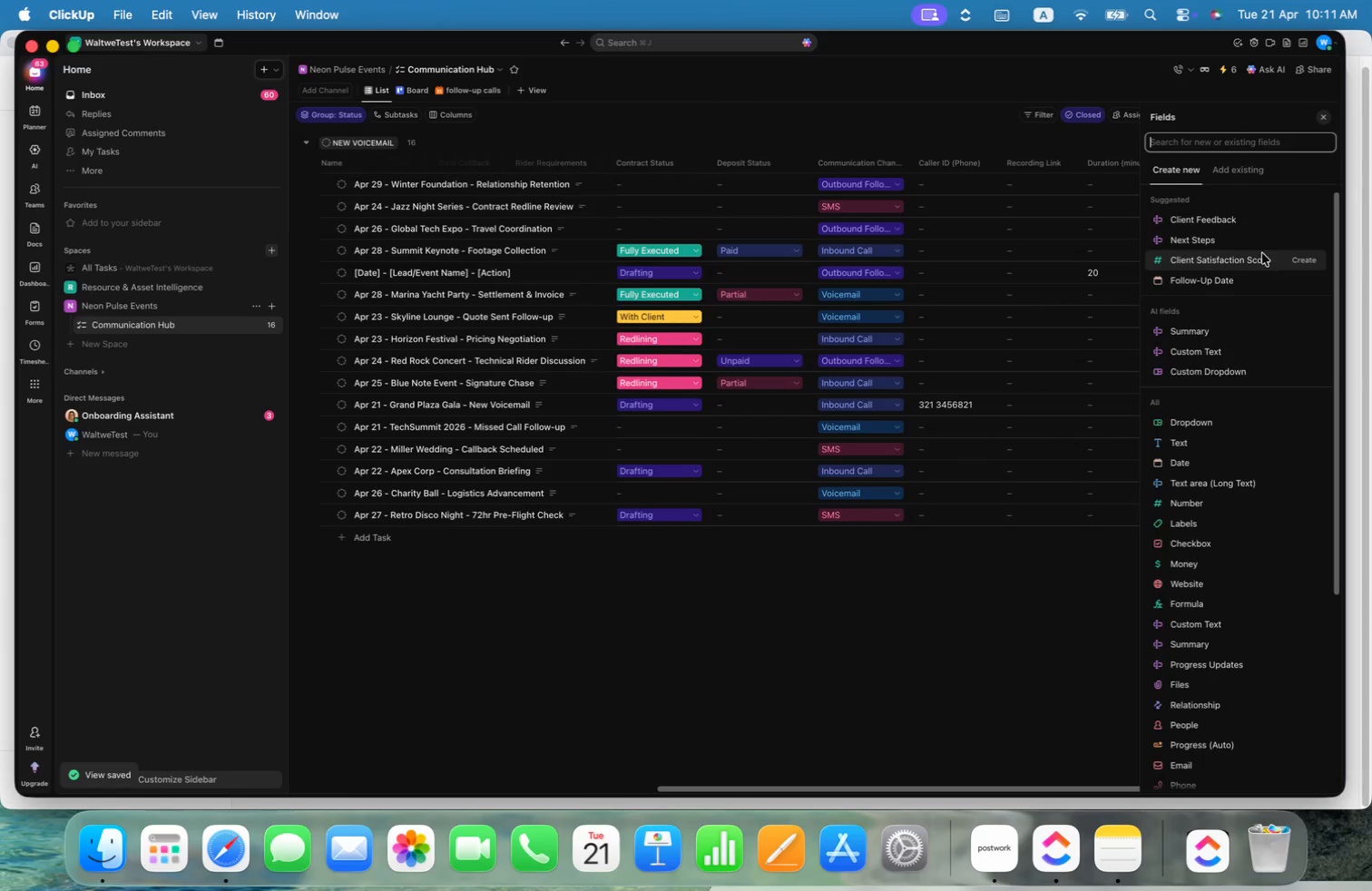 
left_click([1255, 167])
 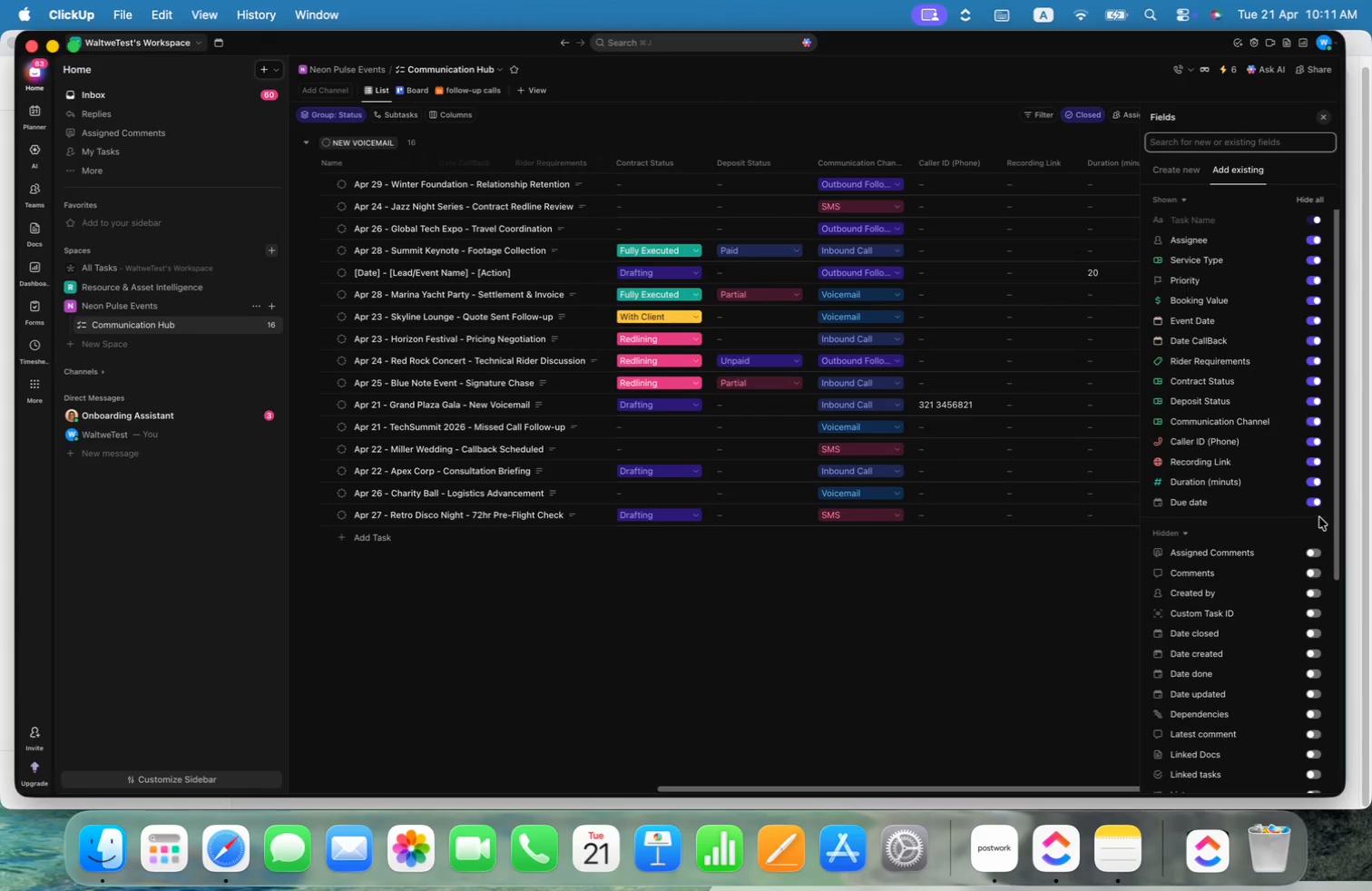 
left_click([1318, 504])
 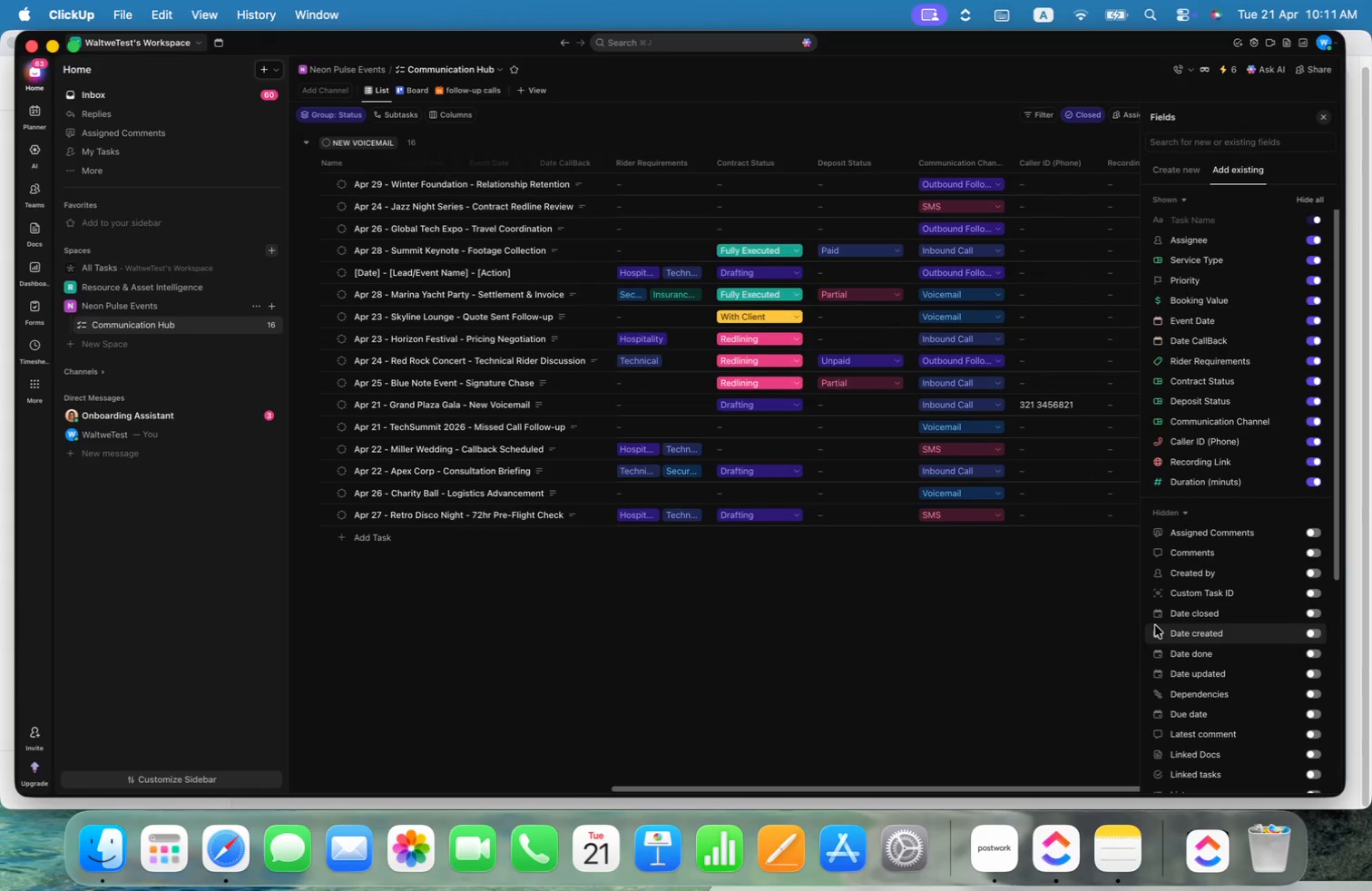 
left_click([1028, 640])
 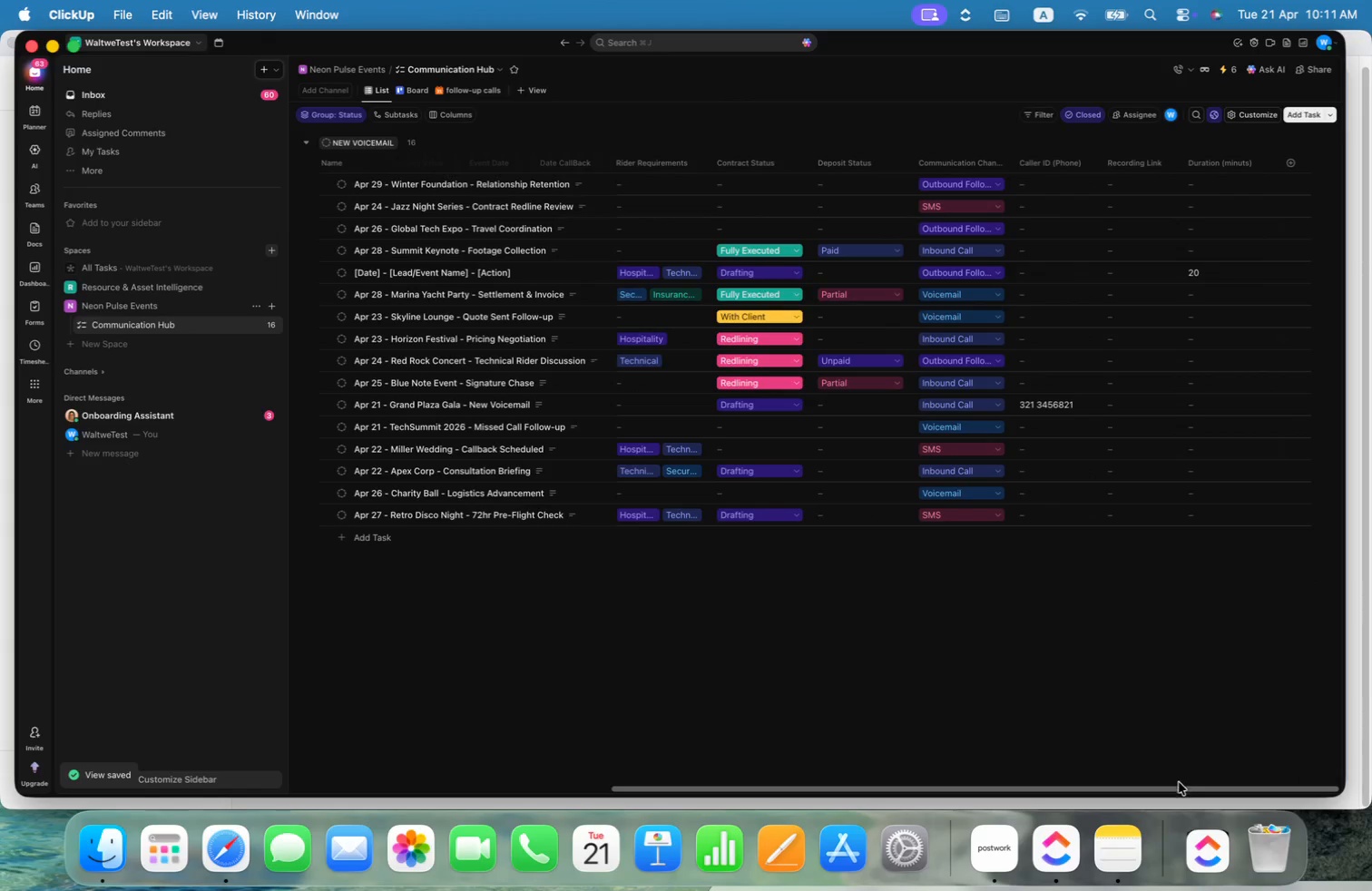 
left_click_drag(start_coordinate=[1178, 789], to_coordinate=[627, 787])
 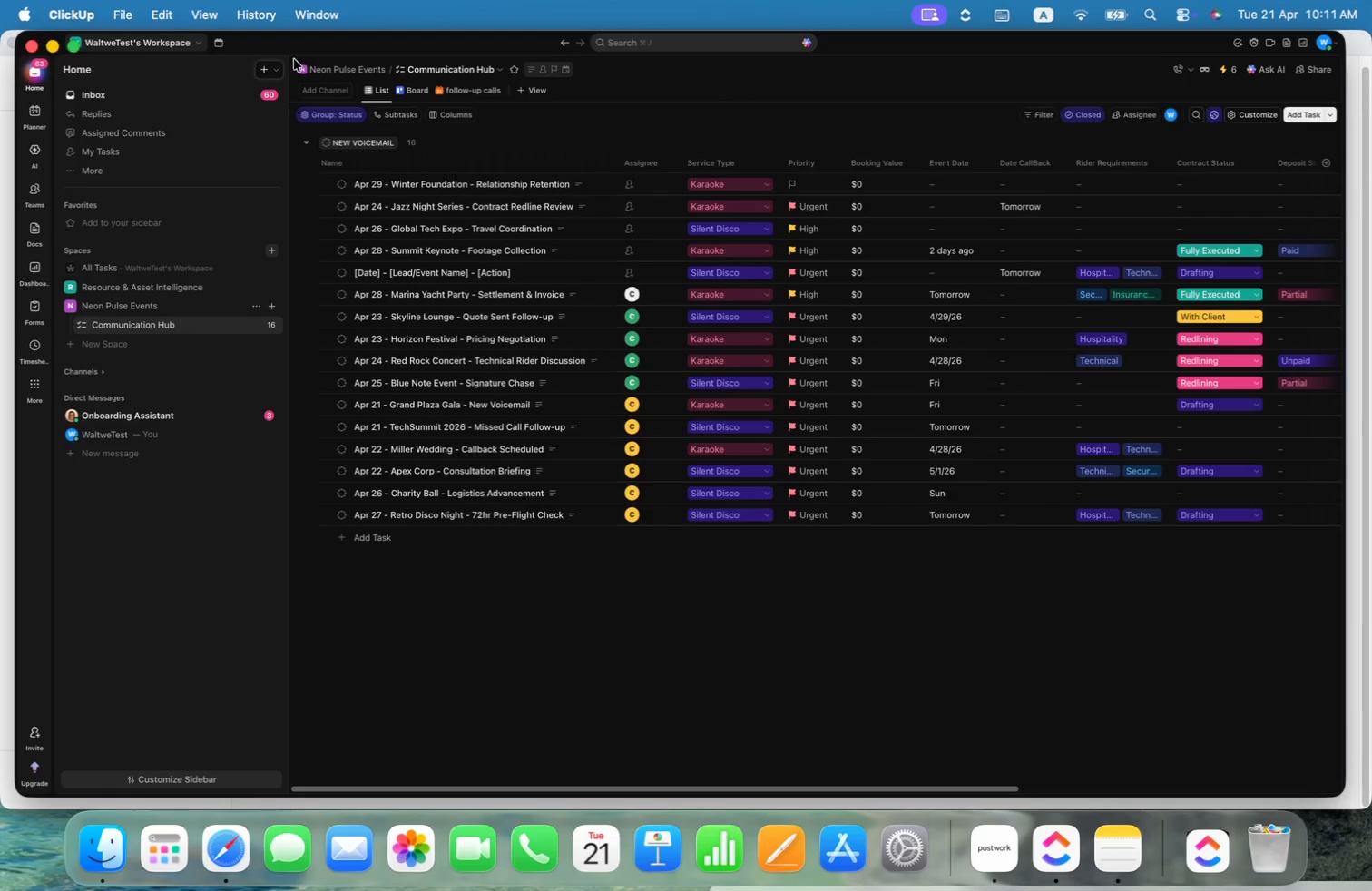 
wait(5.35)
 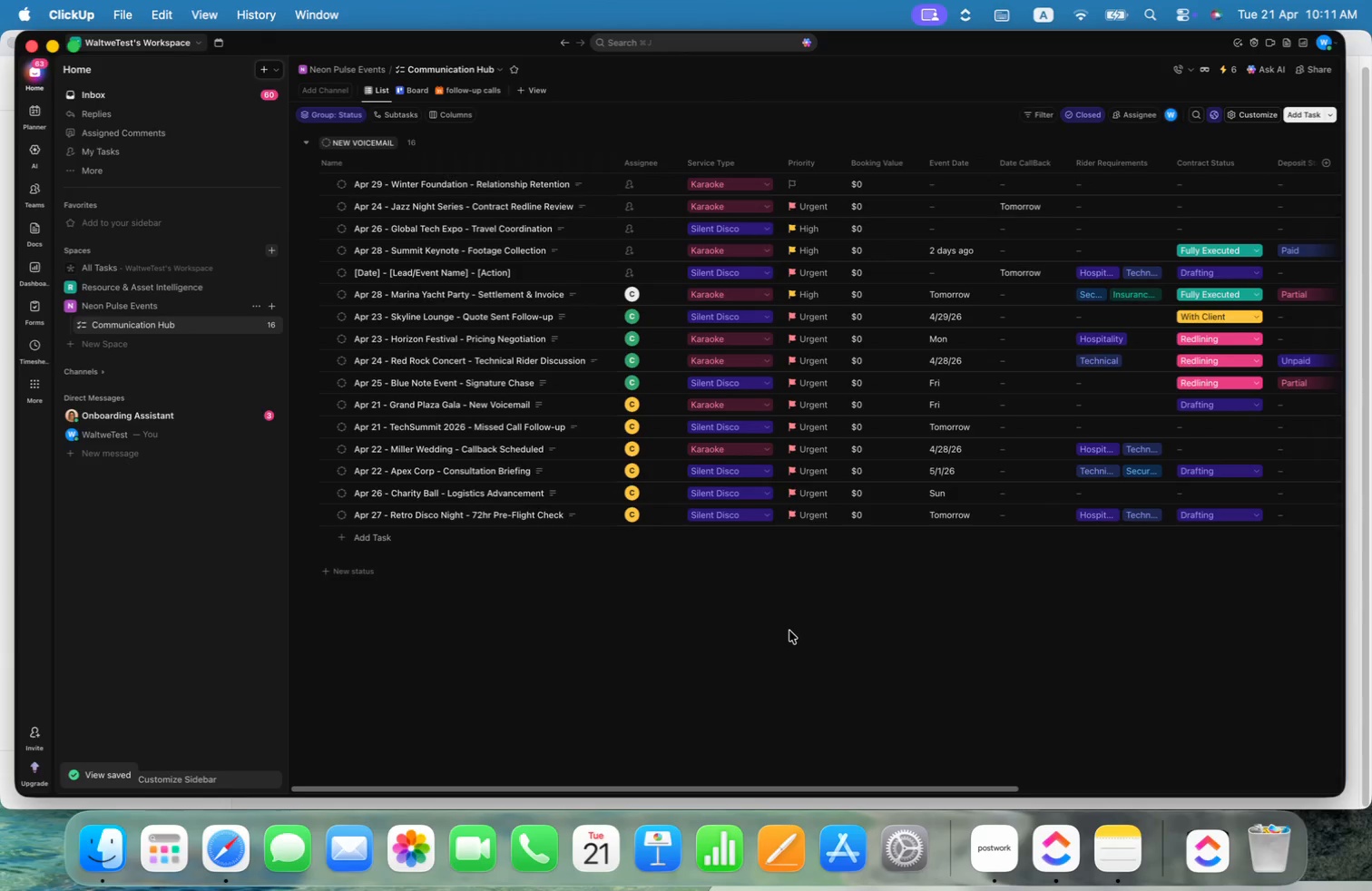 
left_click_drag(start_coordinate=[288, 78], to_coordinate=[103, 85])
 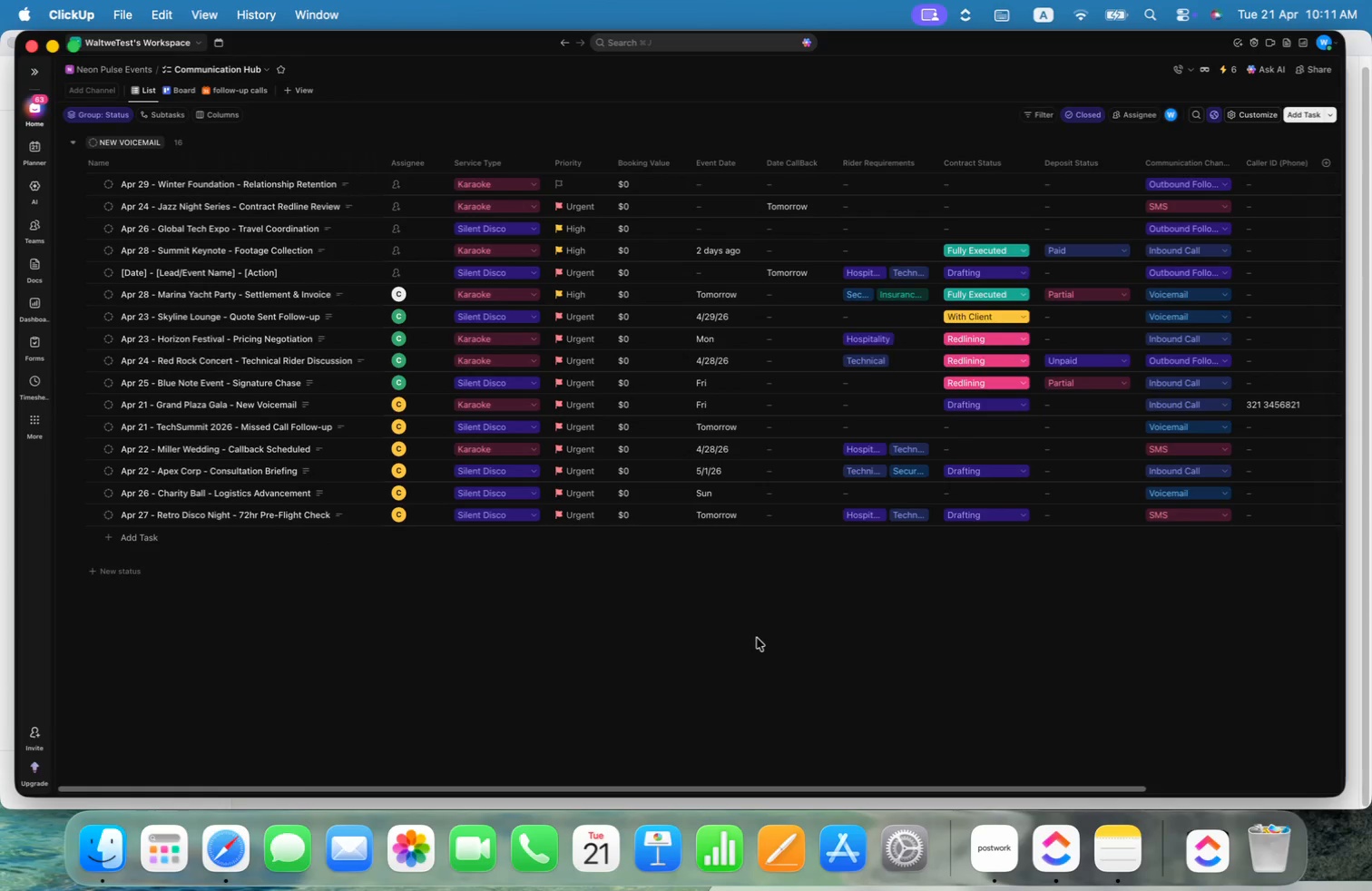 
key(Meta+Shift+5)
 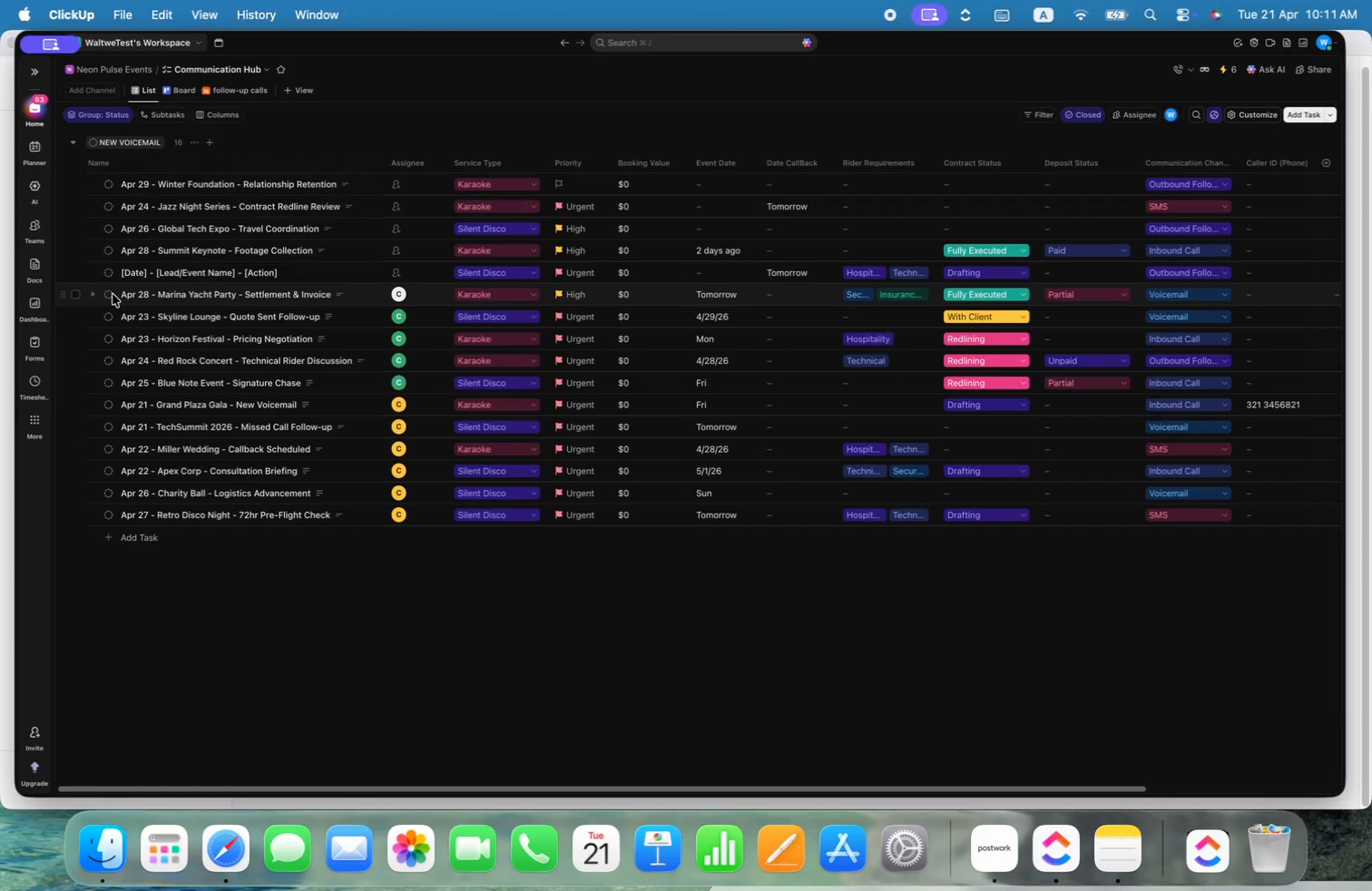 
wait(7.95)
 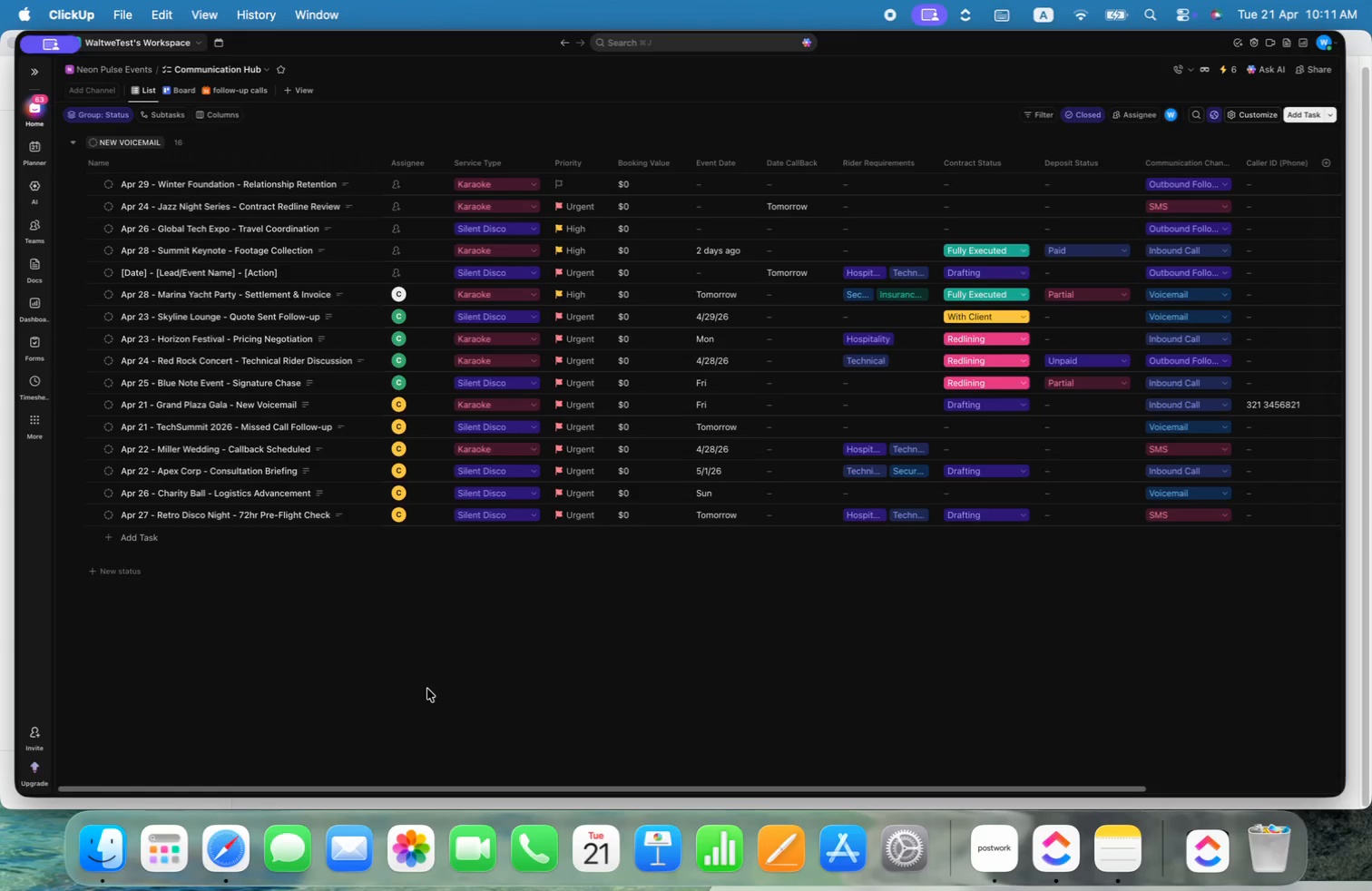 
mouse_move([120, 436])
 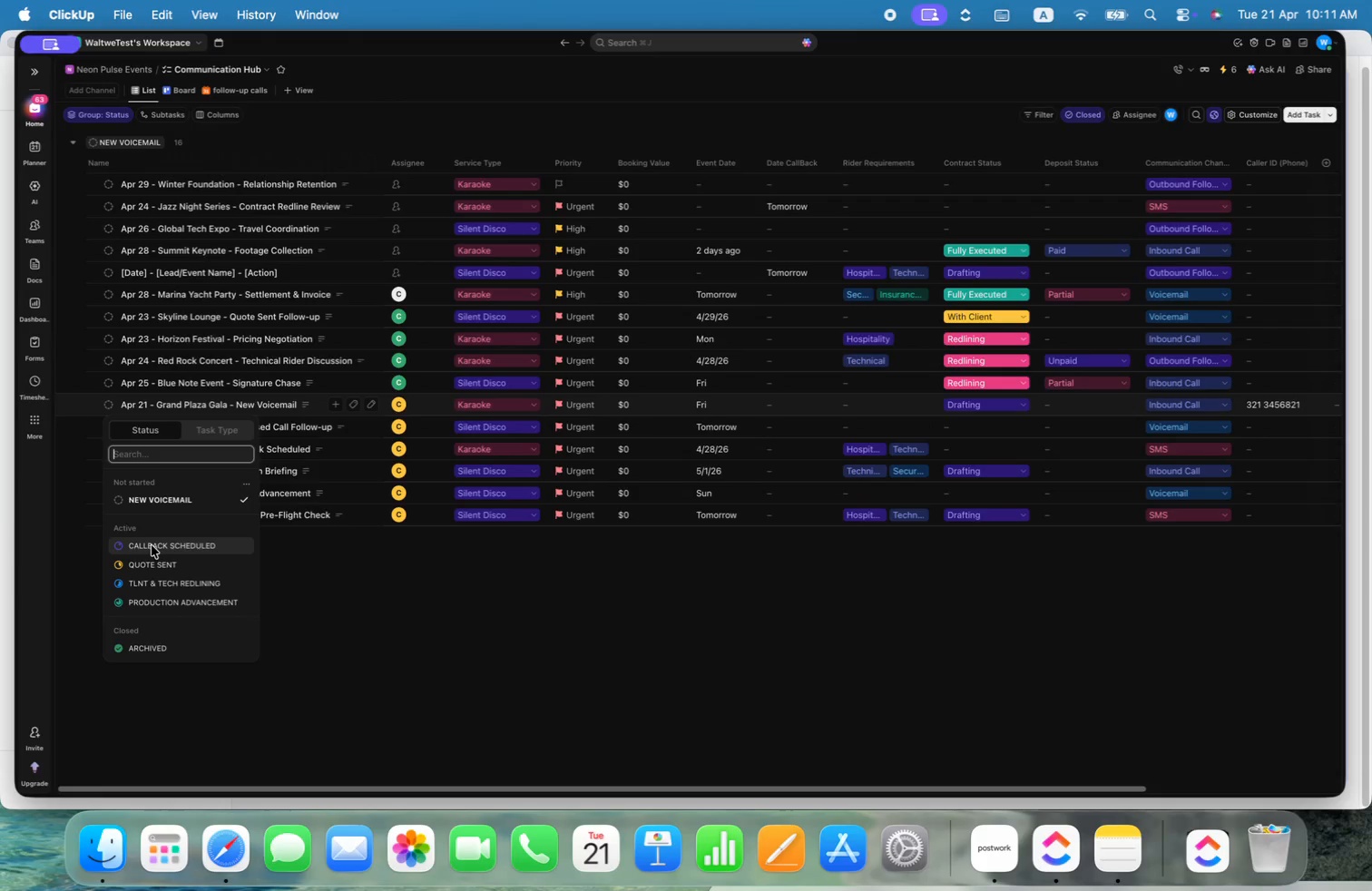 
left_click([152, 545])
 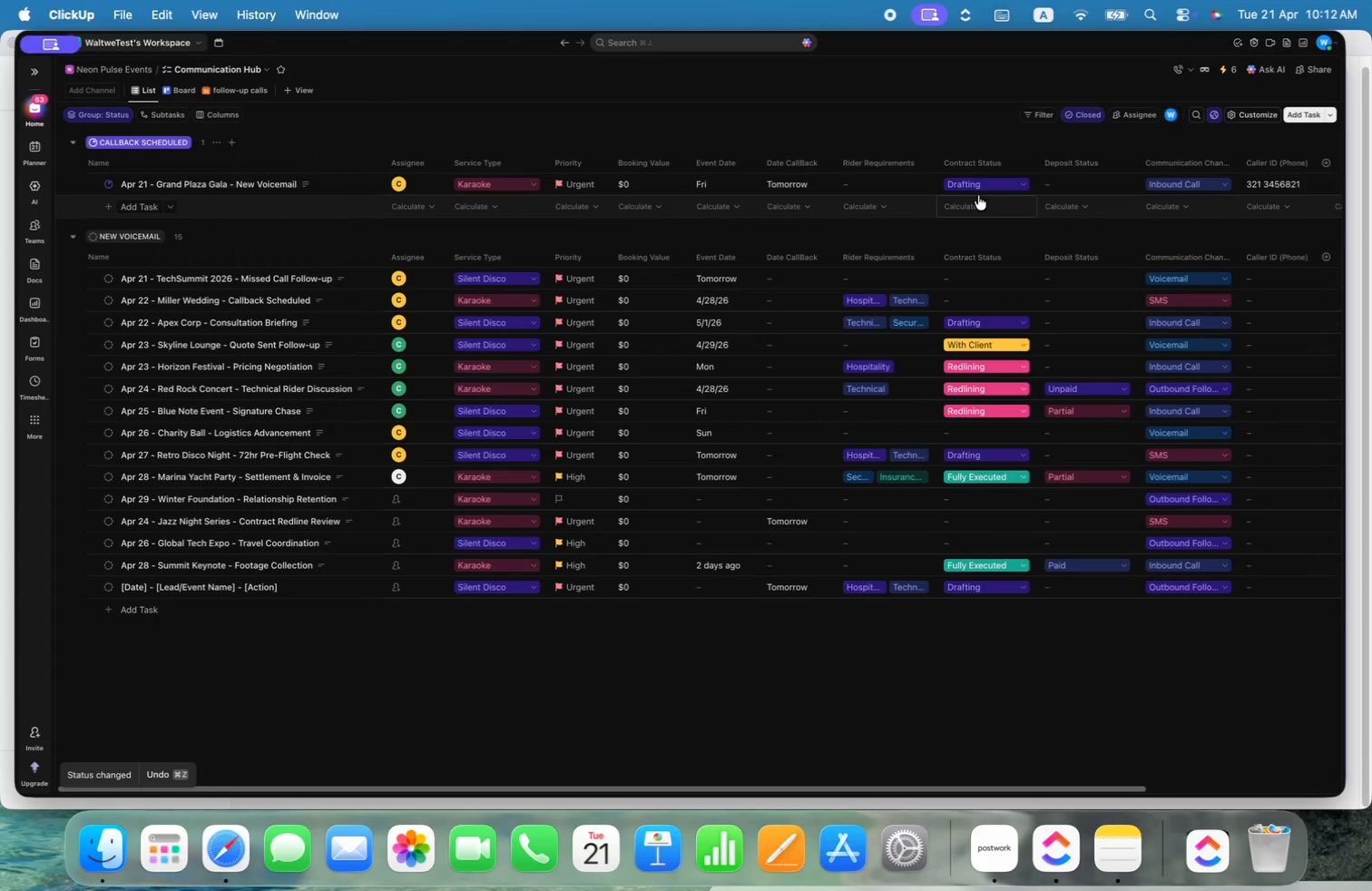 
wait(10.83)
 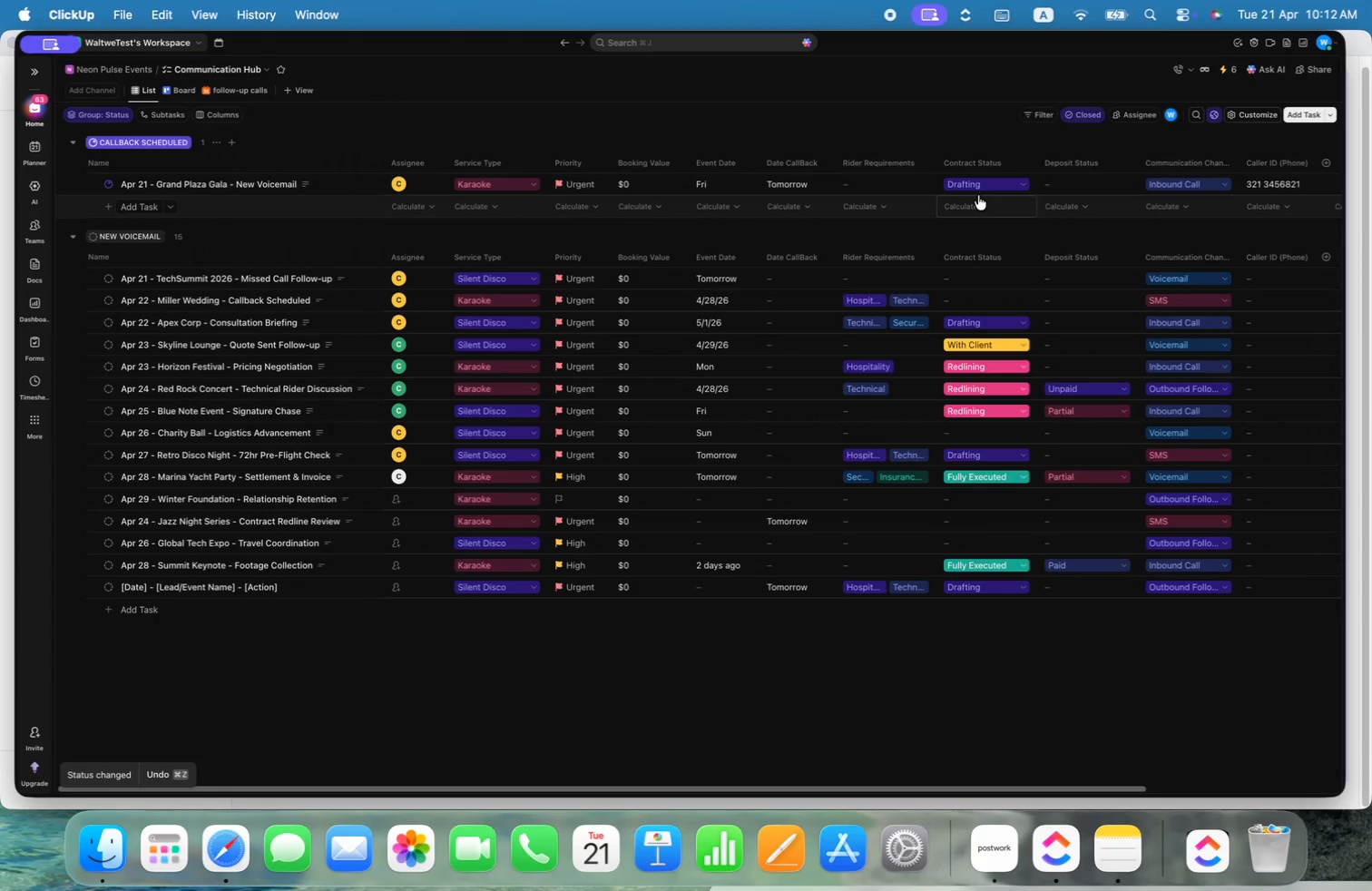 
left_click([105, 278])
 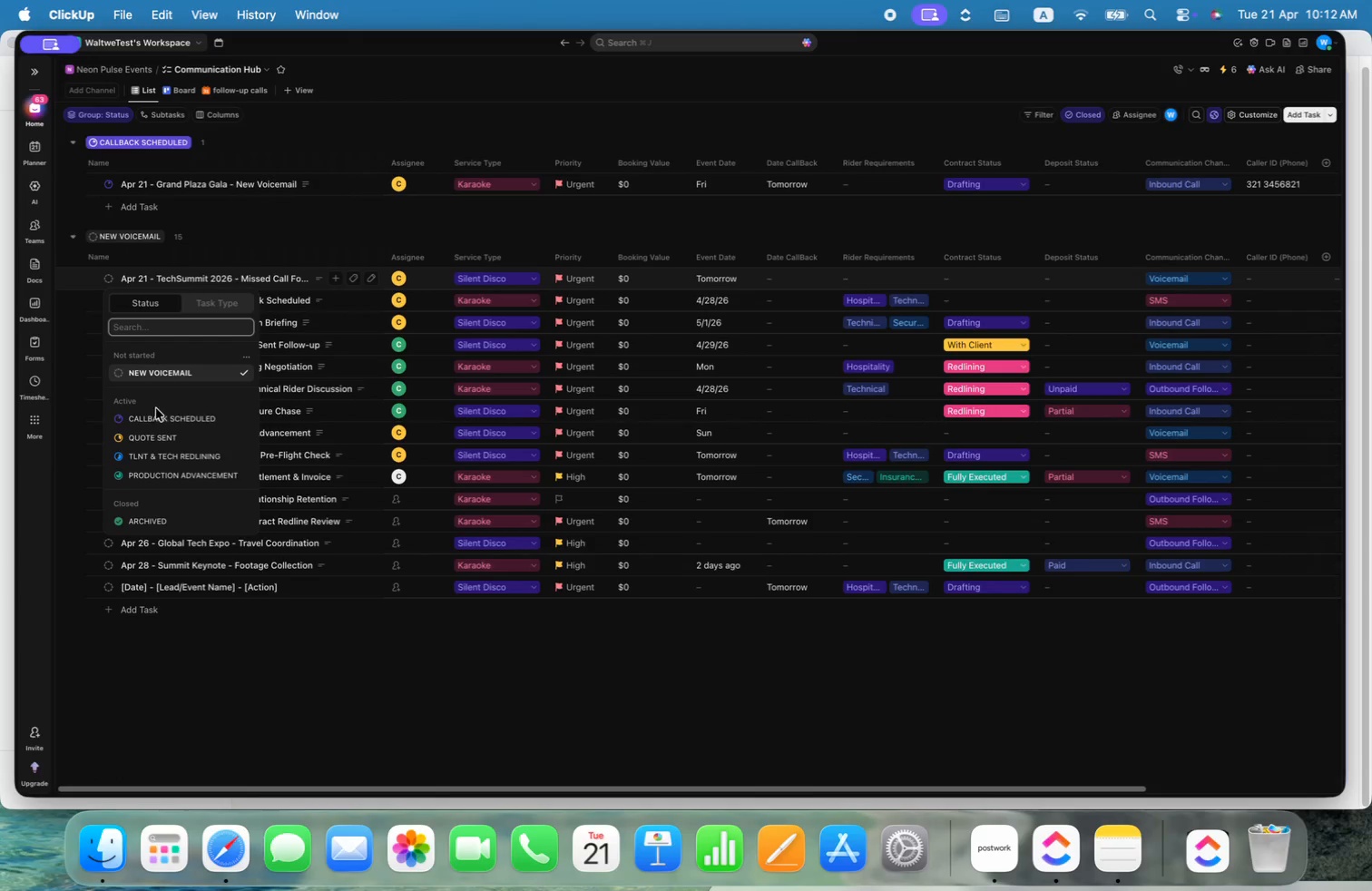 
left_click([163, 422])
 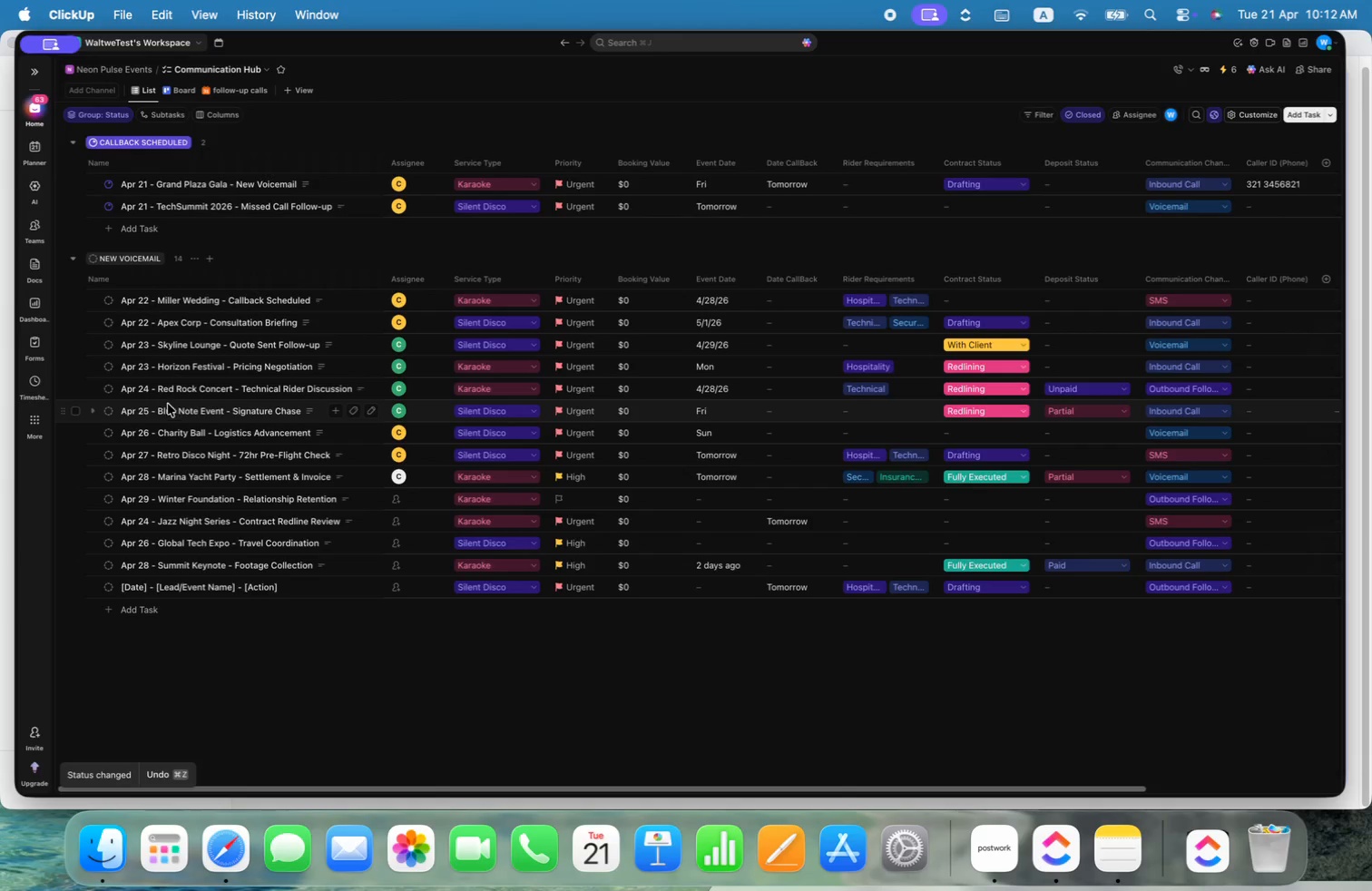 
wait(9.4)
 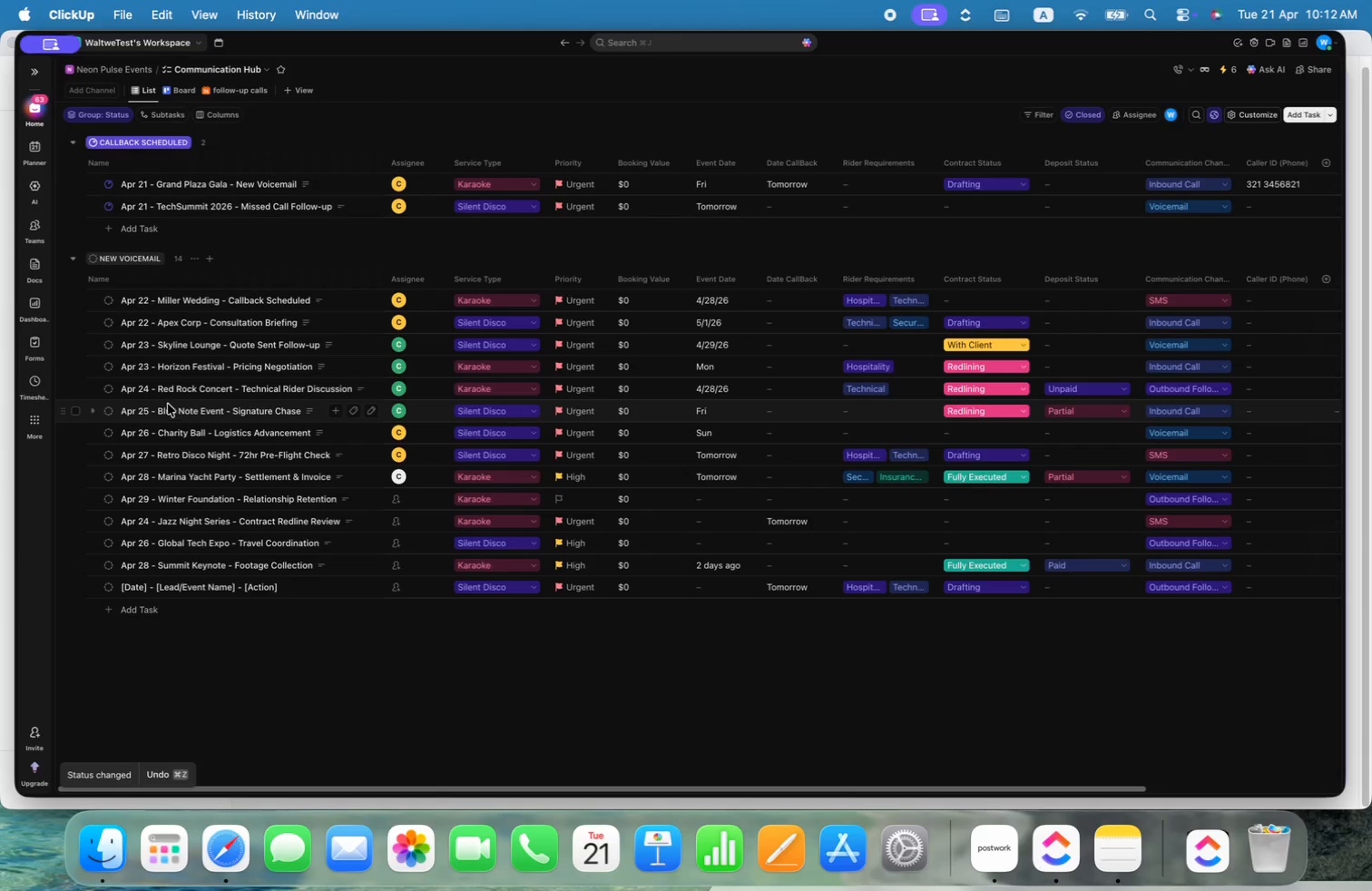 
left_click([108, 301])
 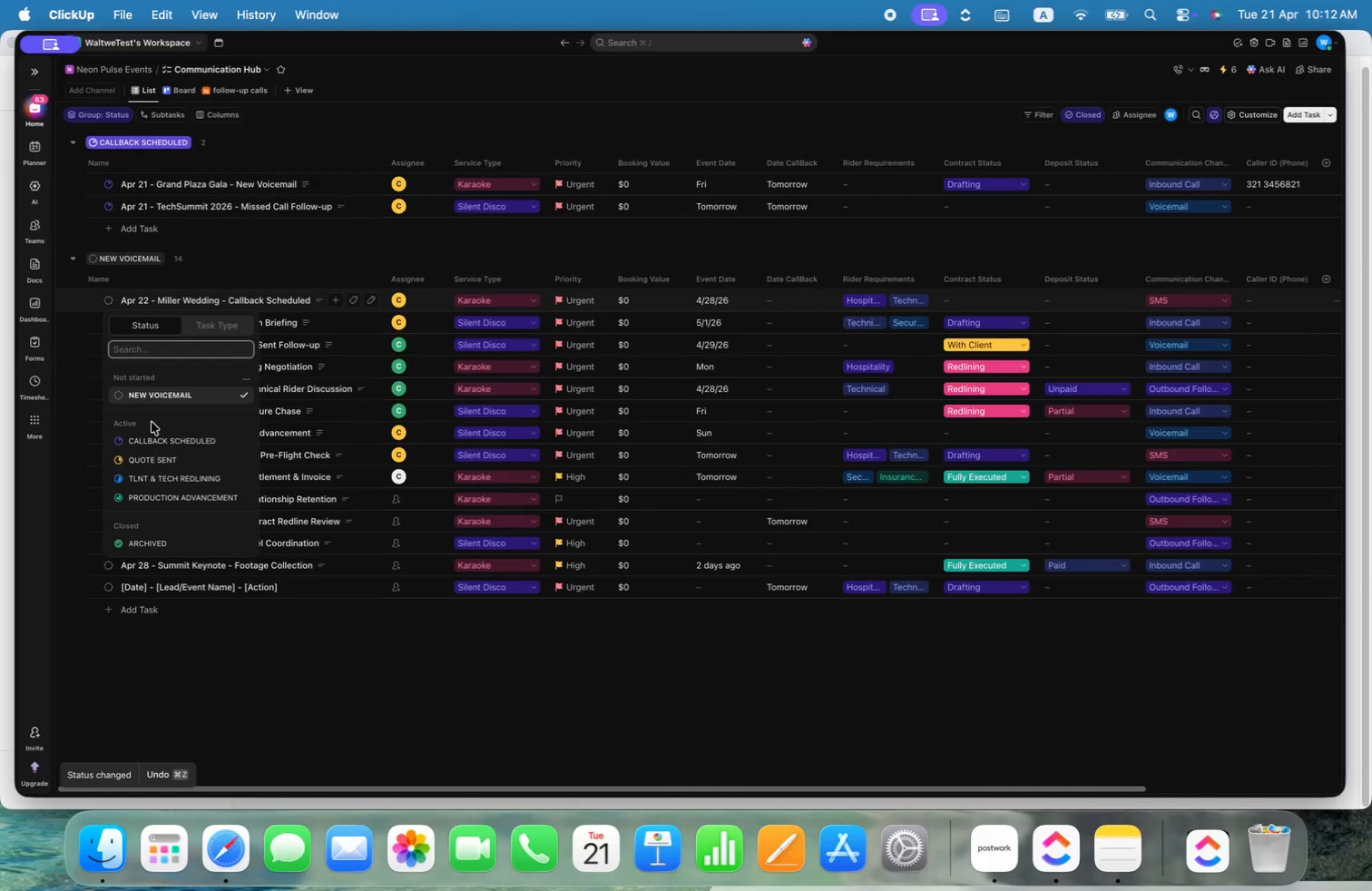 
left_click([156, 437])
 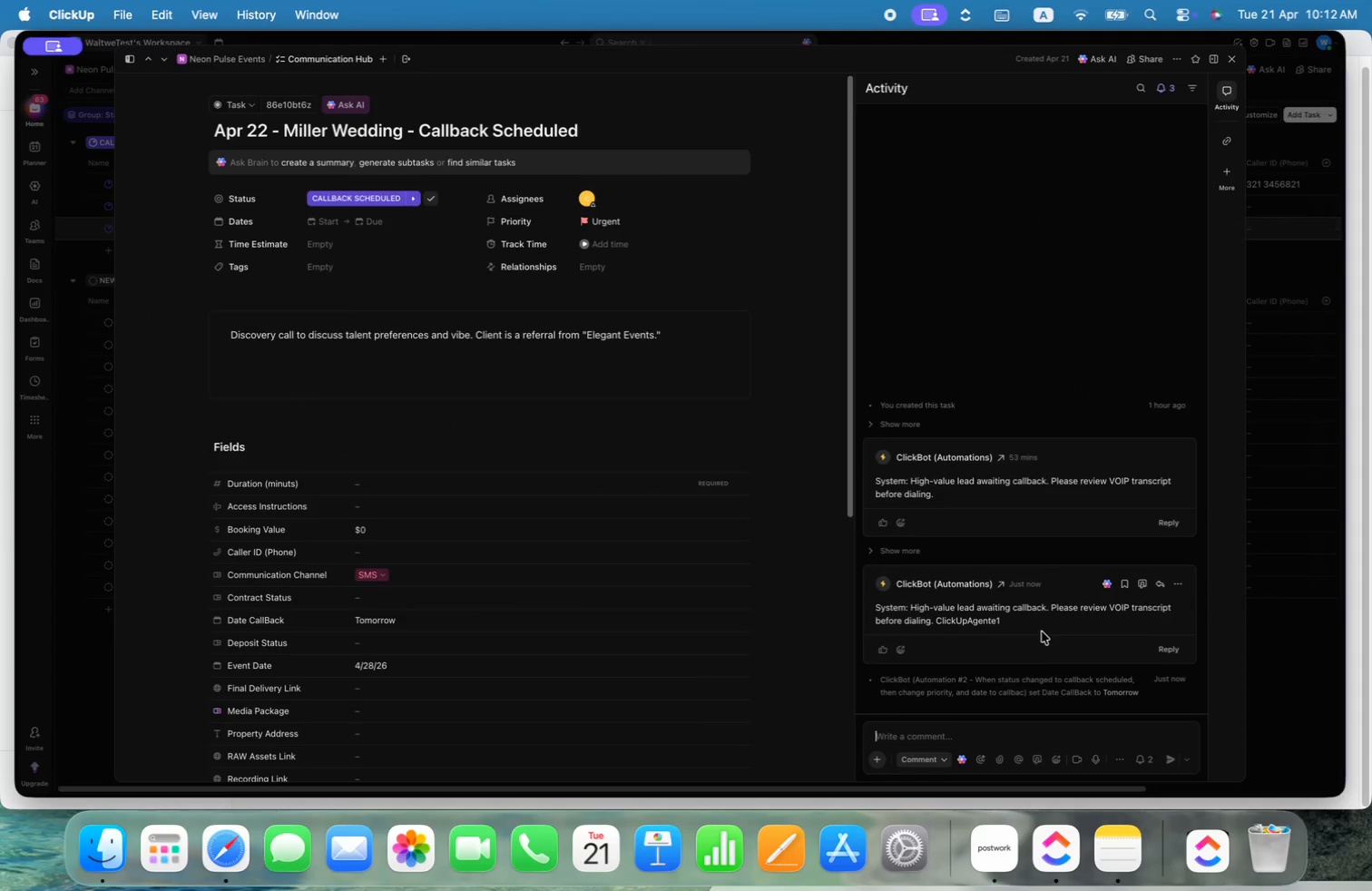 
wait(16.45)
 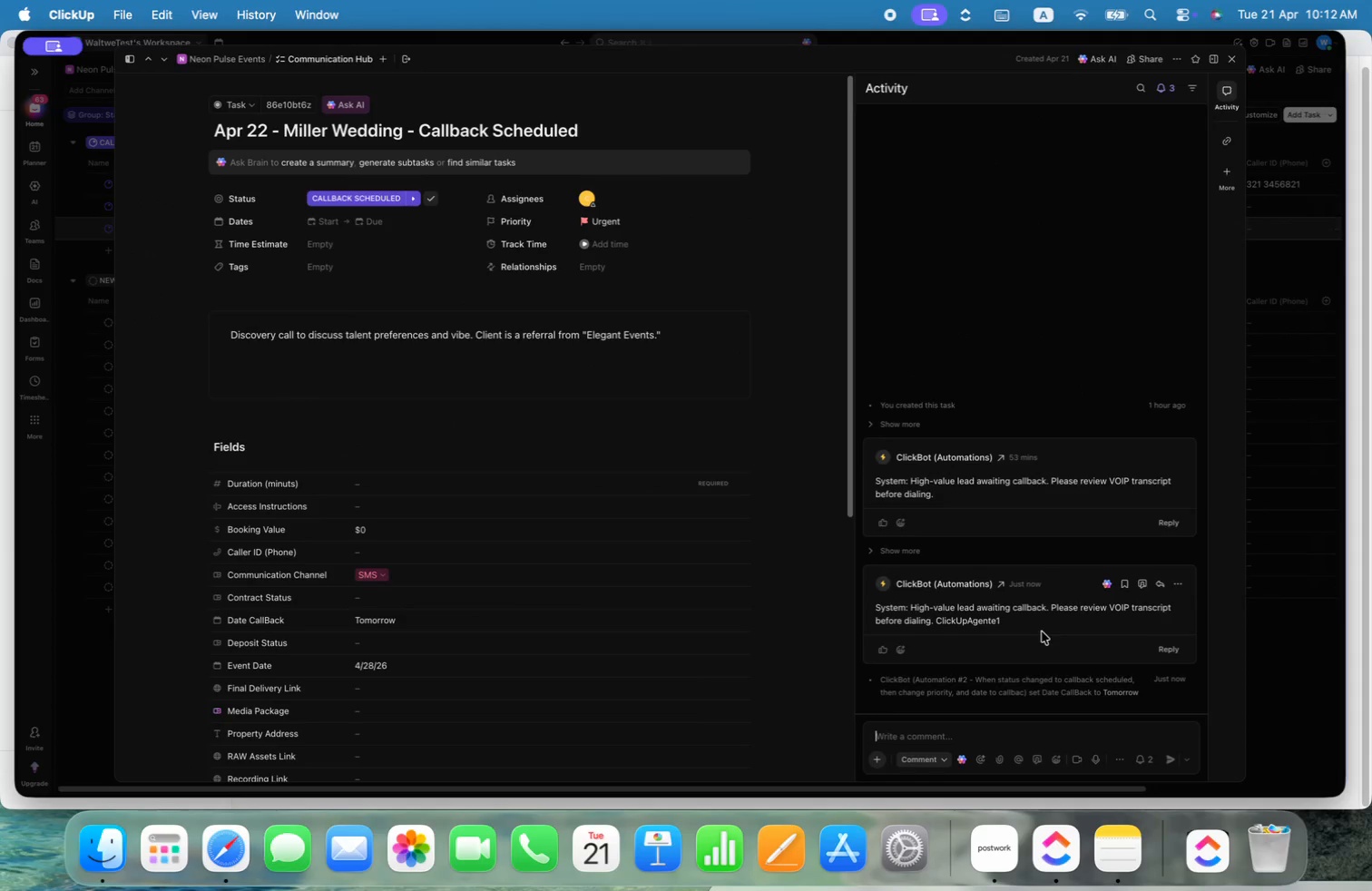 
left_click([1235, 57])
 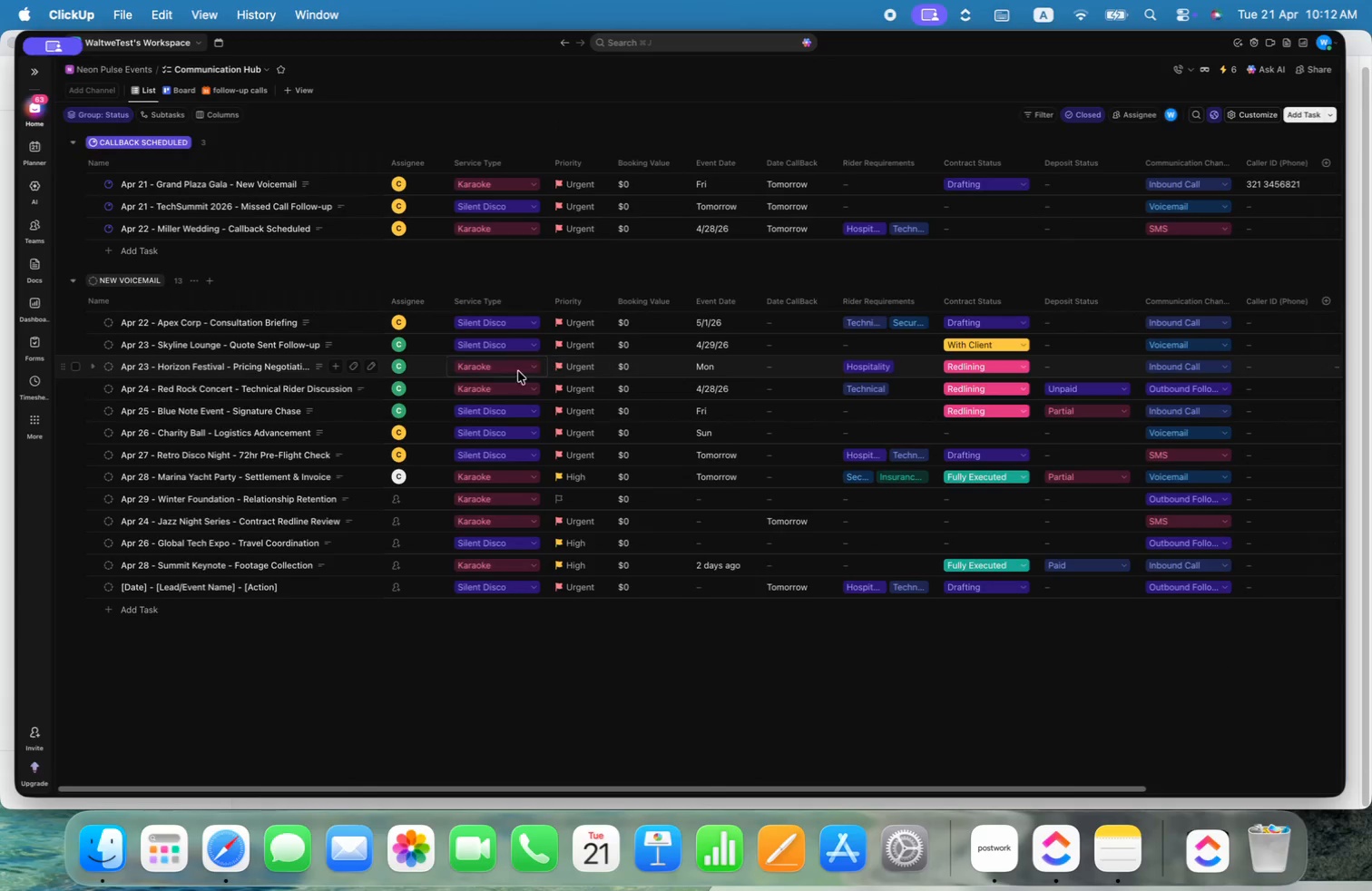 
mouse_move([118, 348])
 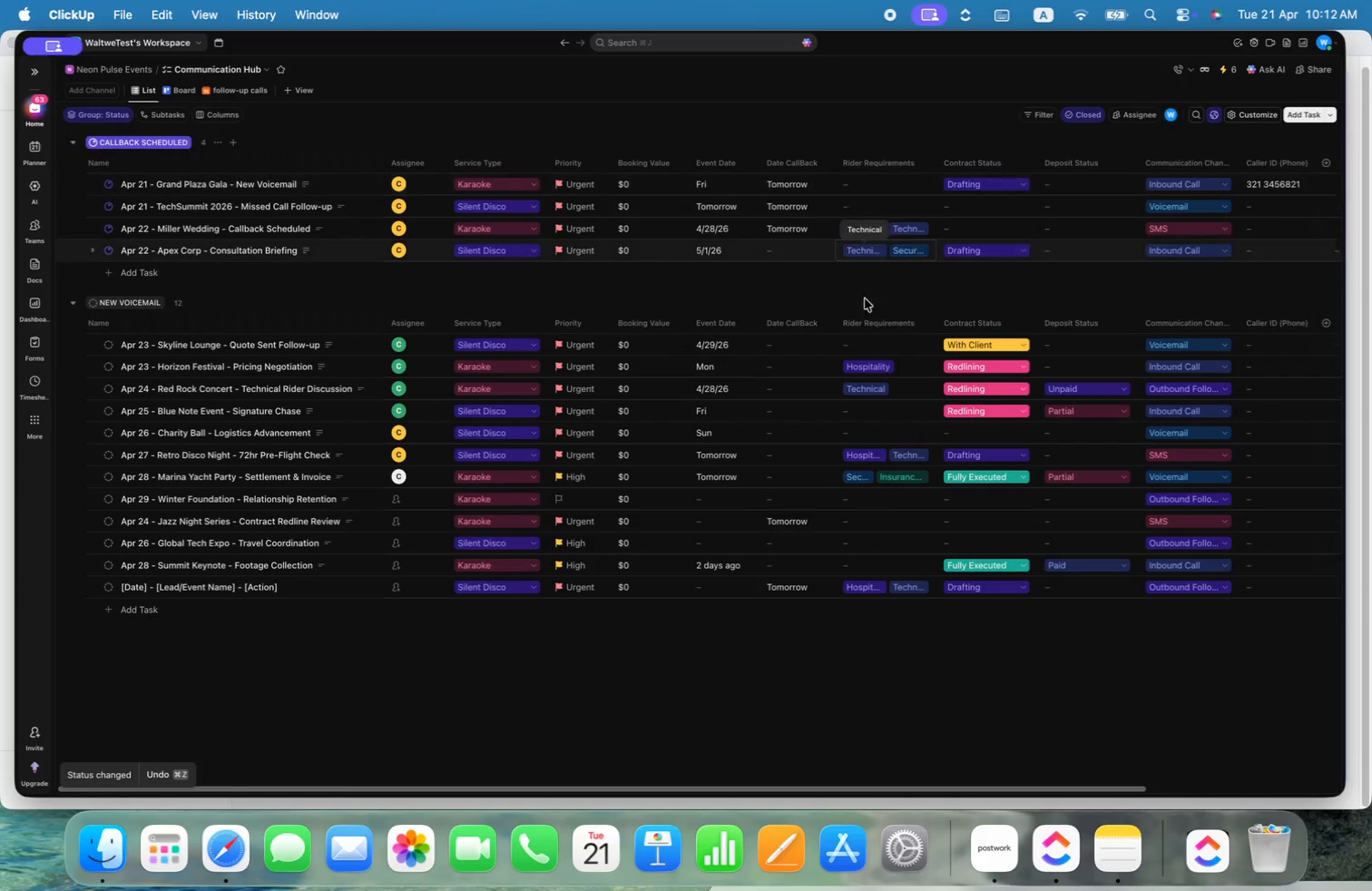 
wait(8.49)
 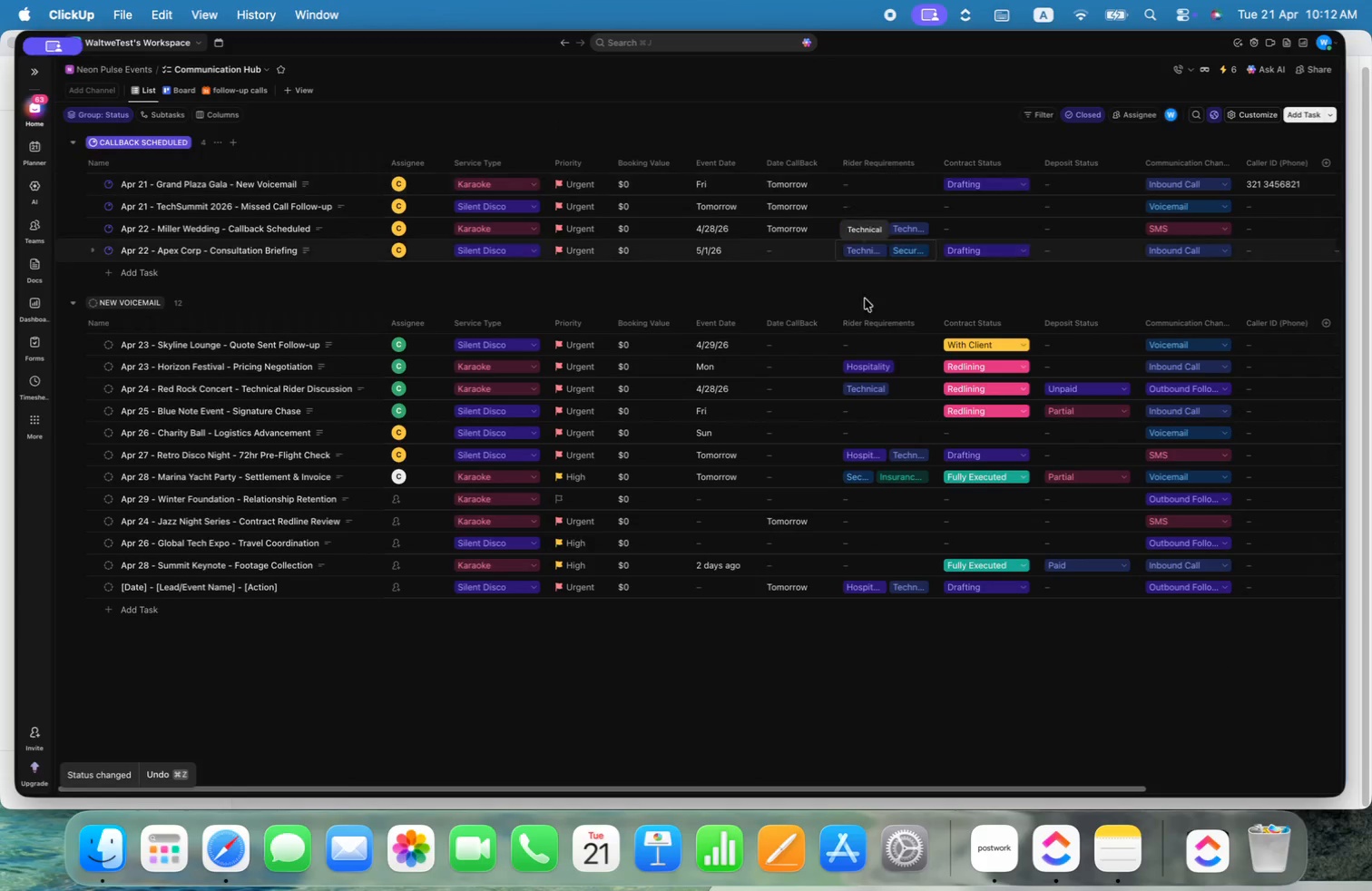 
left_click([109, 432])
 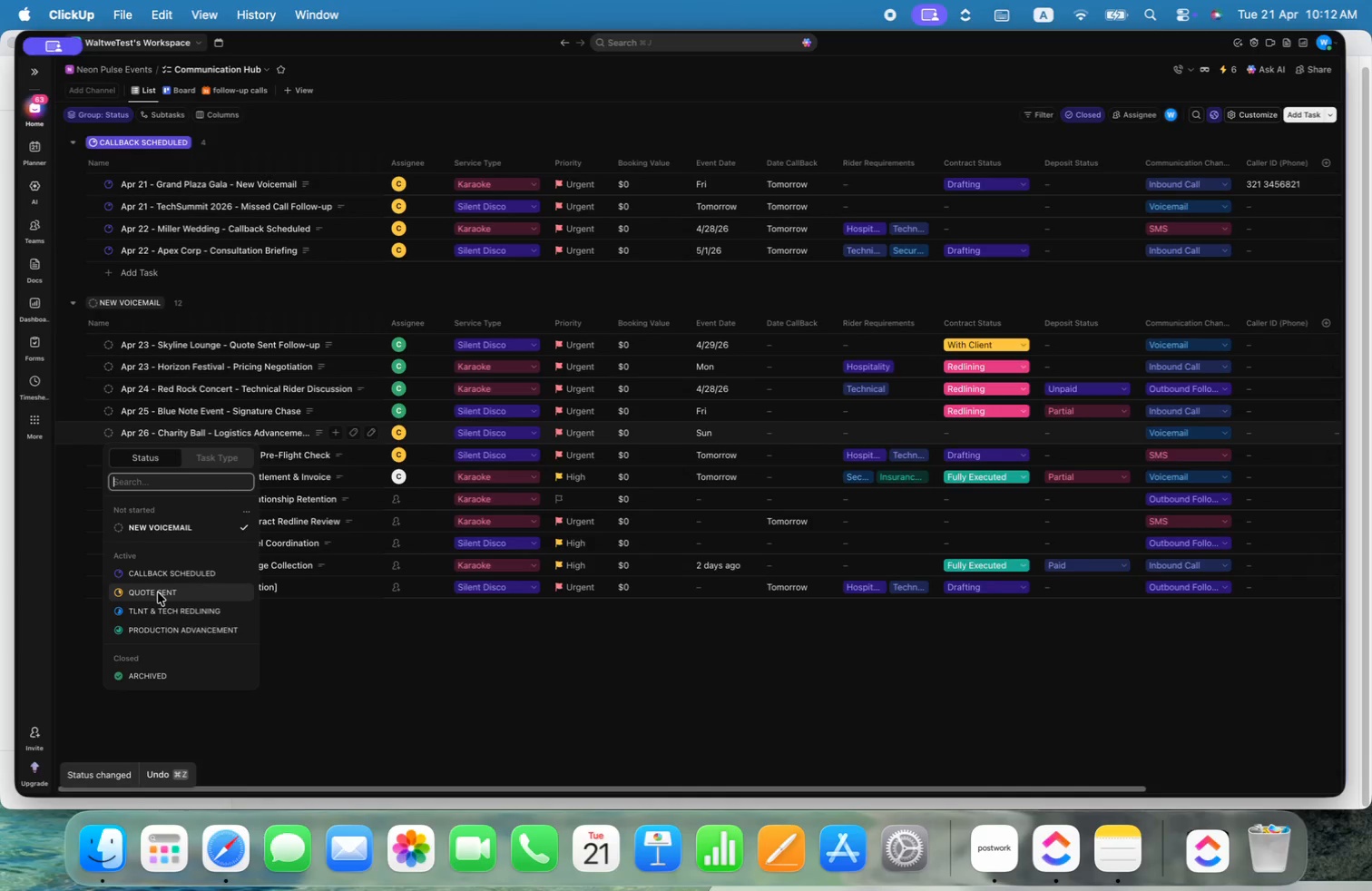 
left_click([160, 571])
 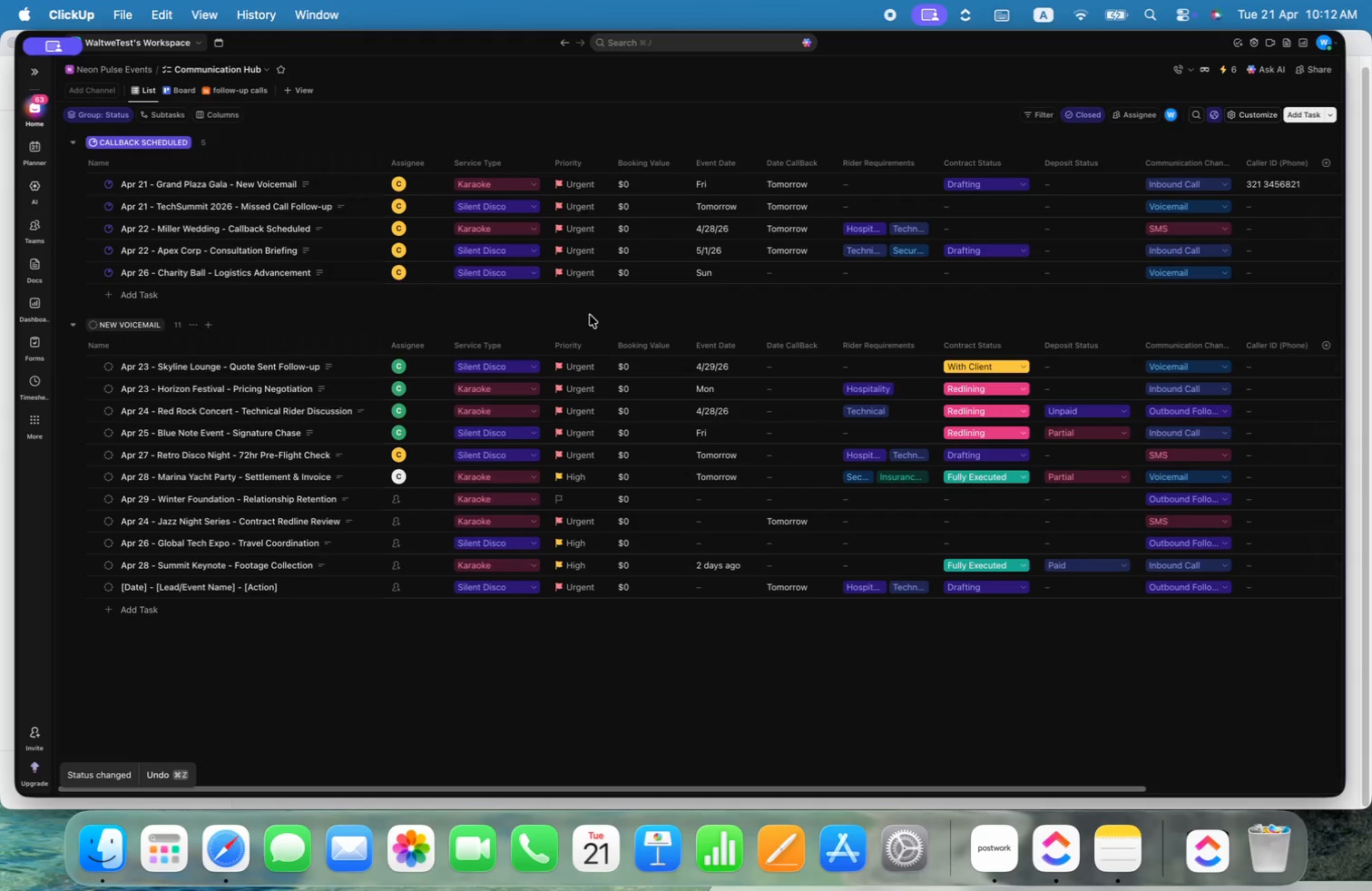 
wait(9.84)
 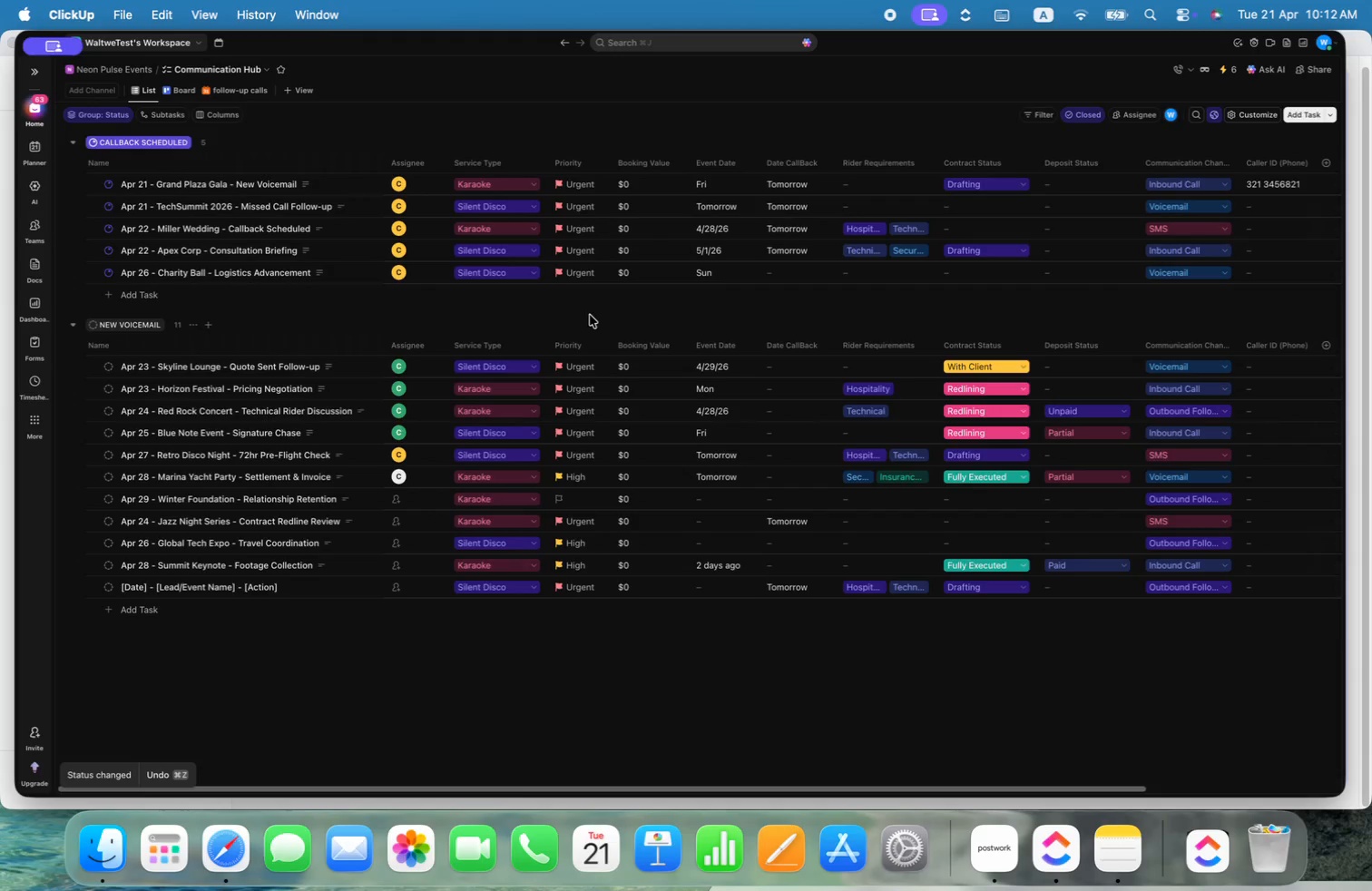 
left_click([109, 456])
 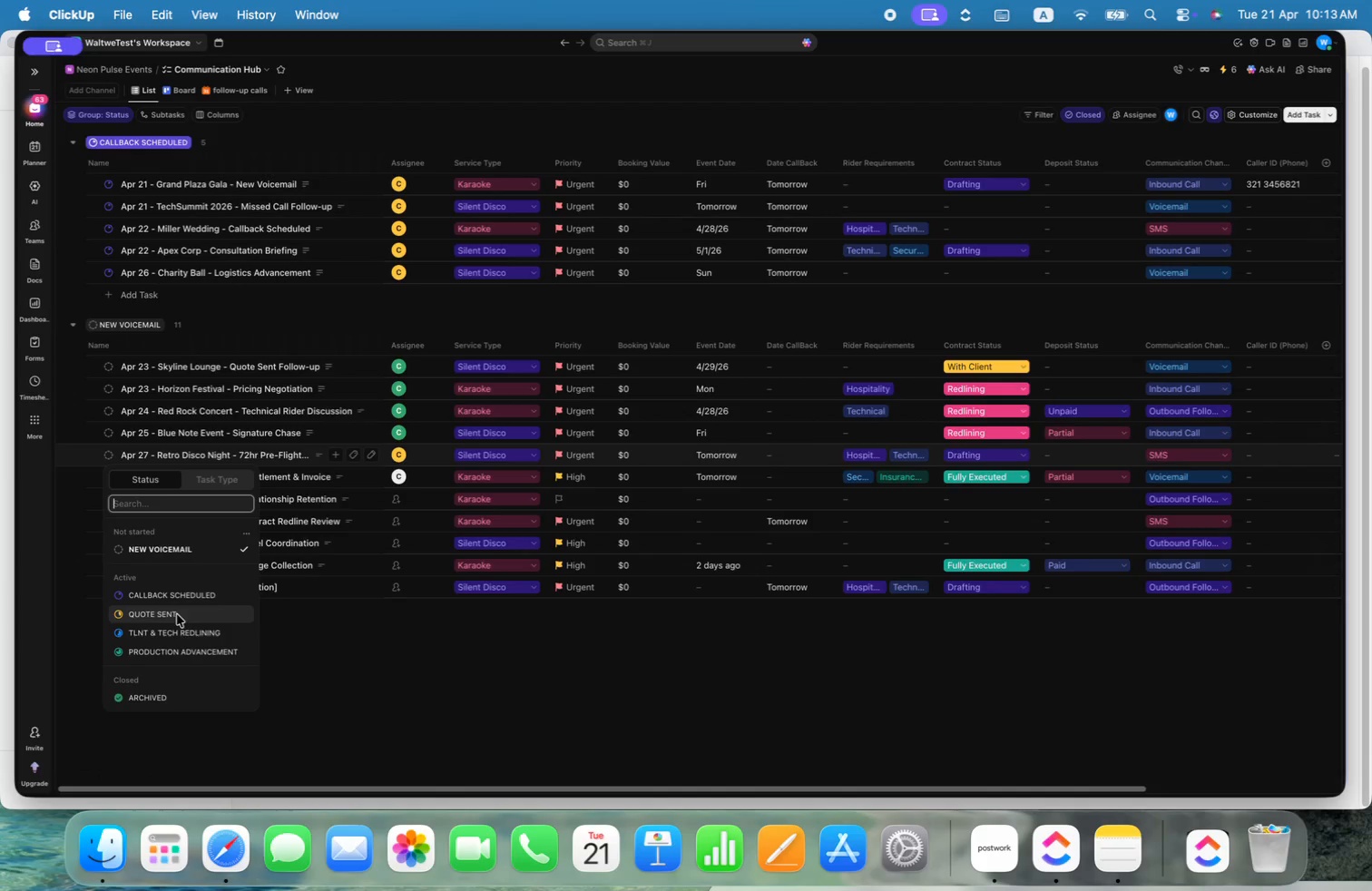 
left_click([186, 589])
 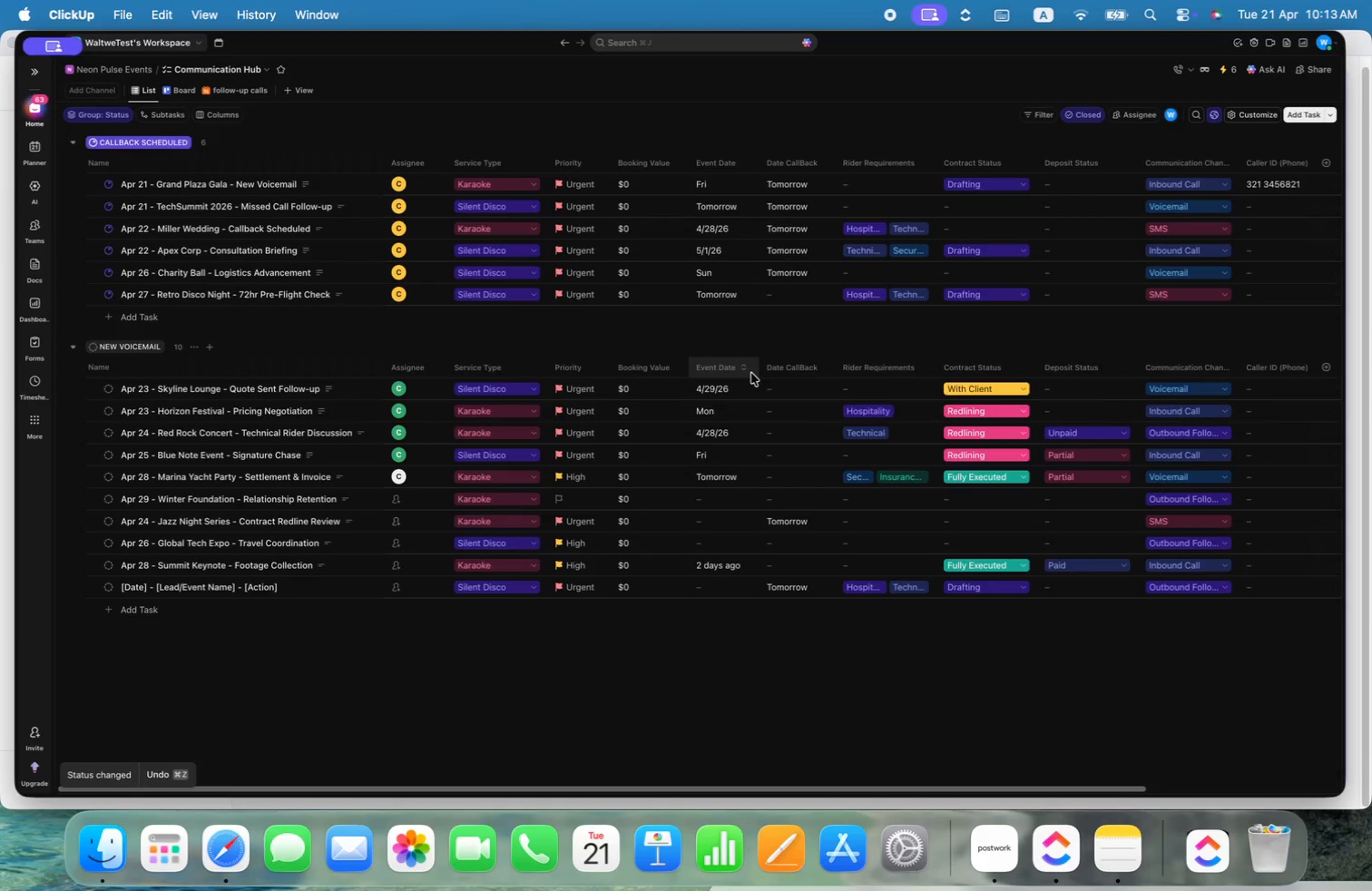 
wait(7.31)
 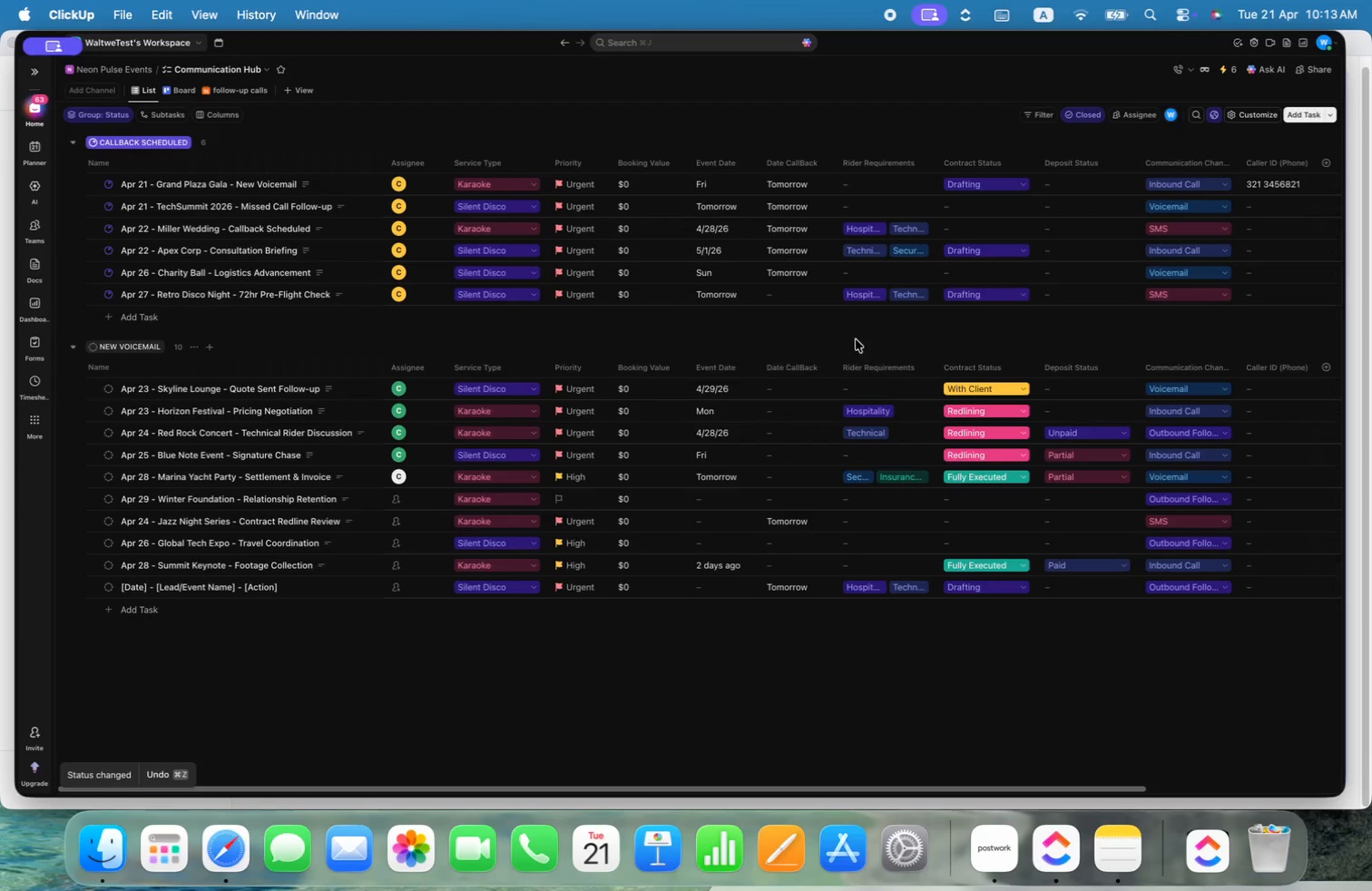 
left_click([243, 295])
 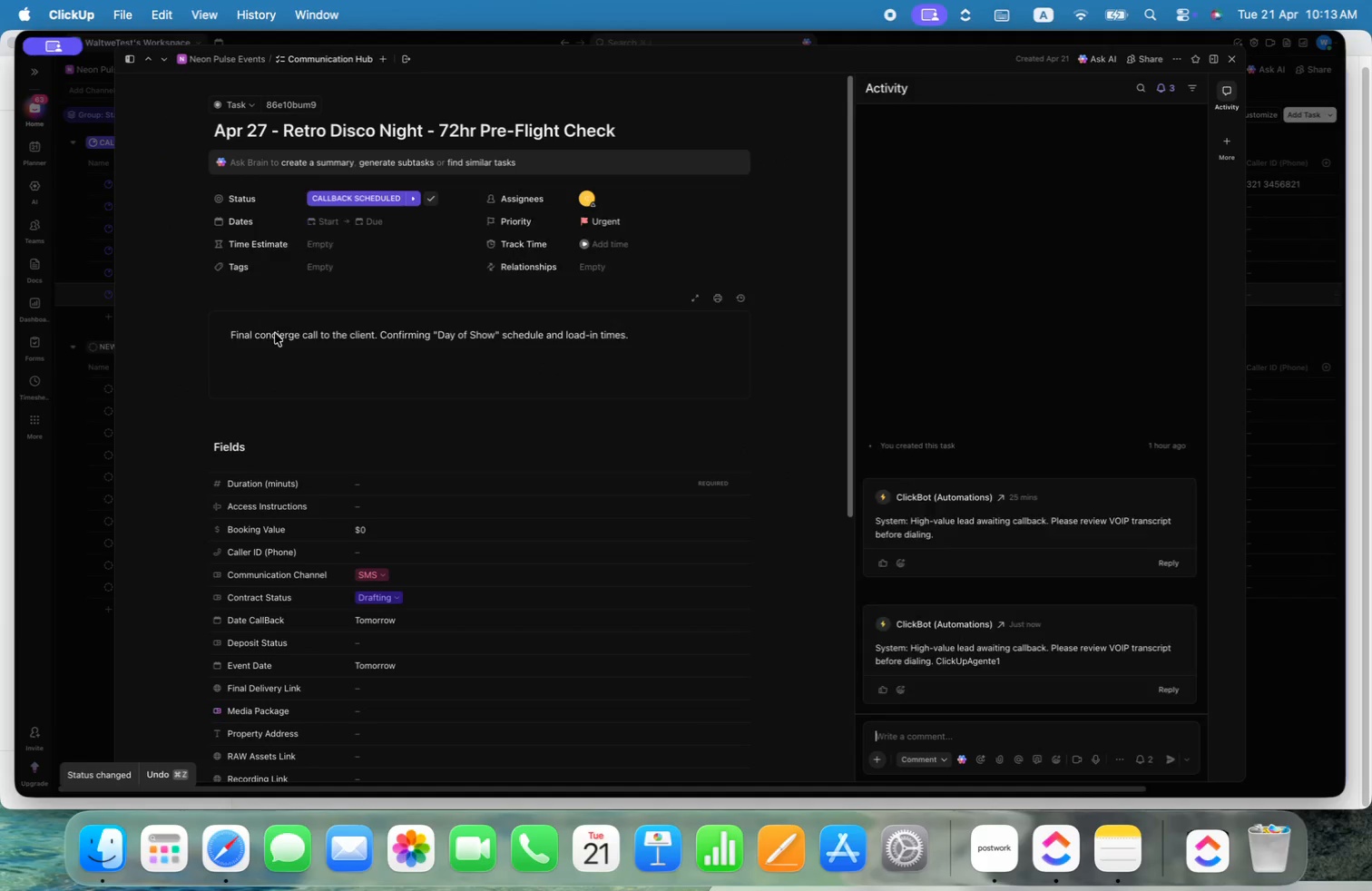 
mouse_move([1176, 598])
 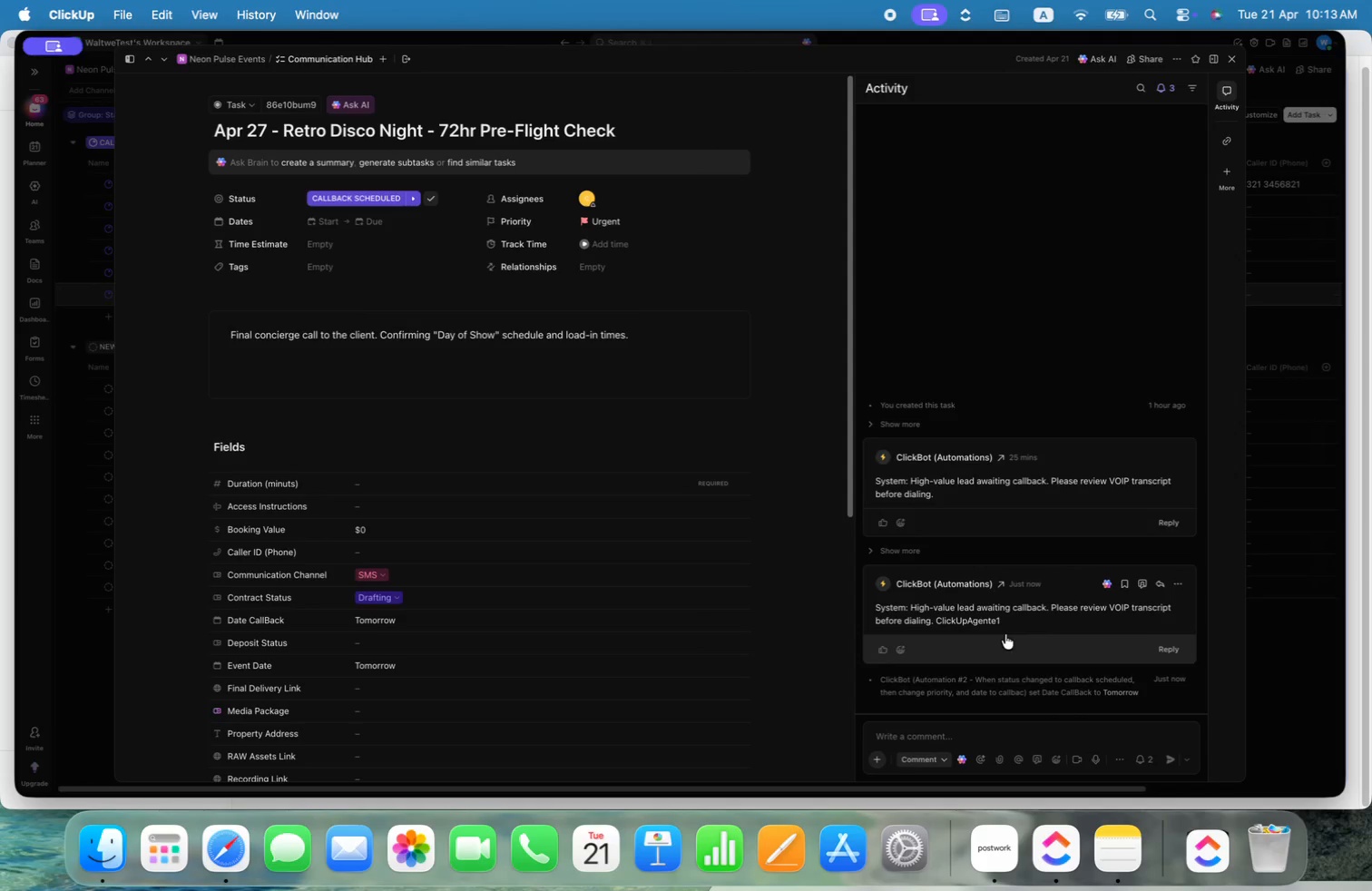 
wait(5.77)
 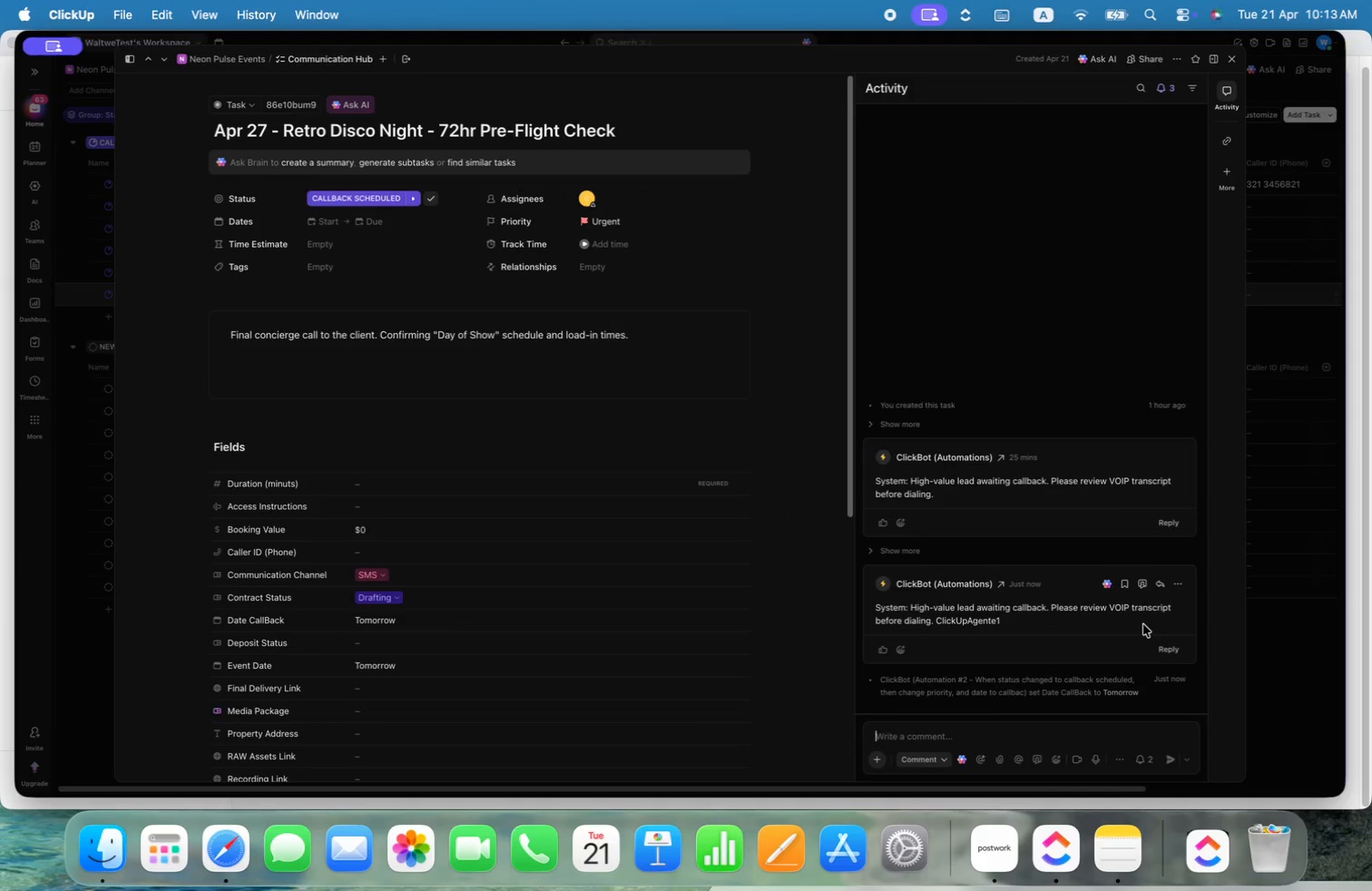 
left_click([1234, 57])
 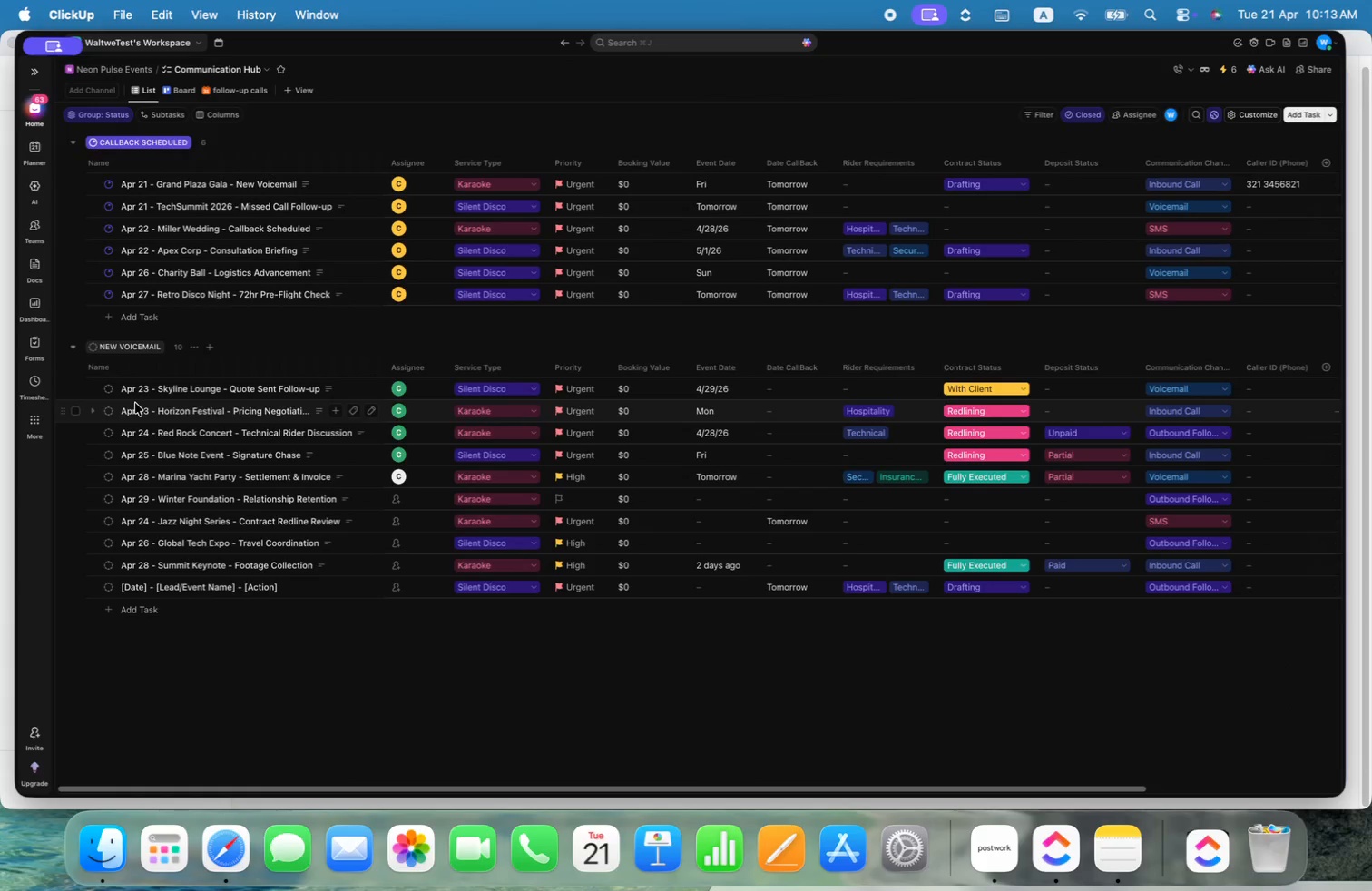 
left_click([107, 386])
 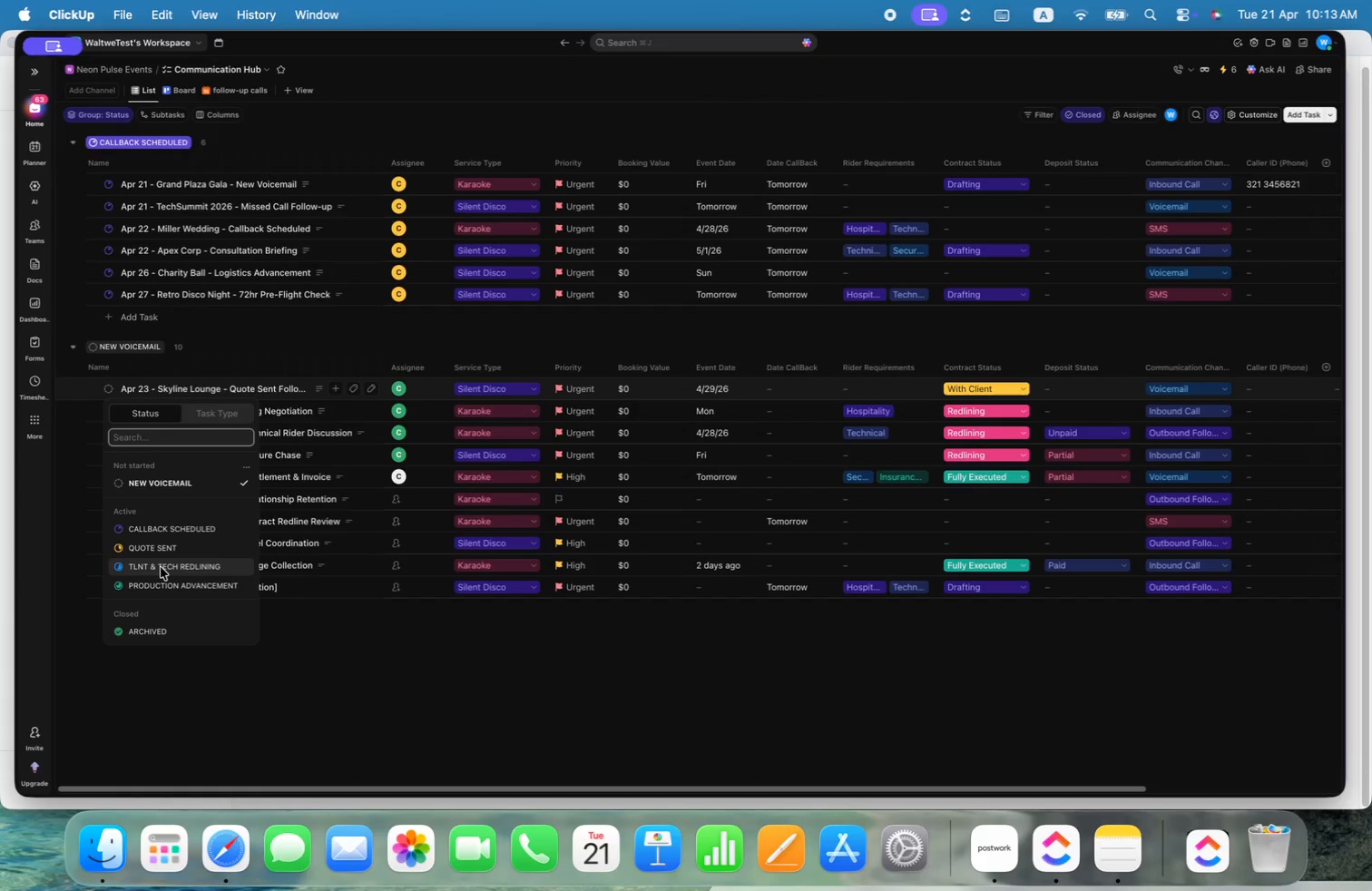 
left_click([161, 567])
 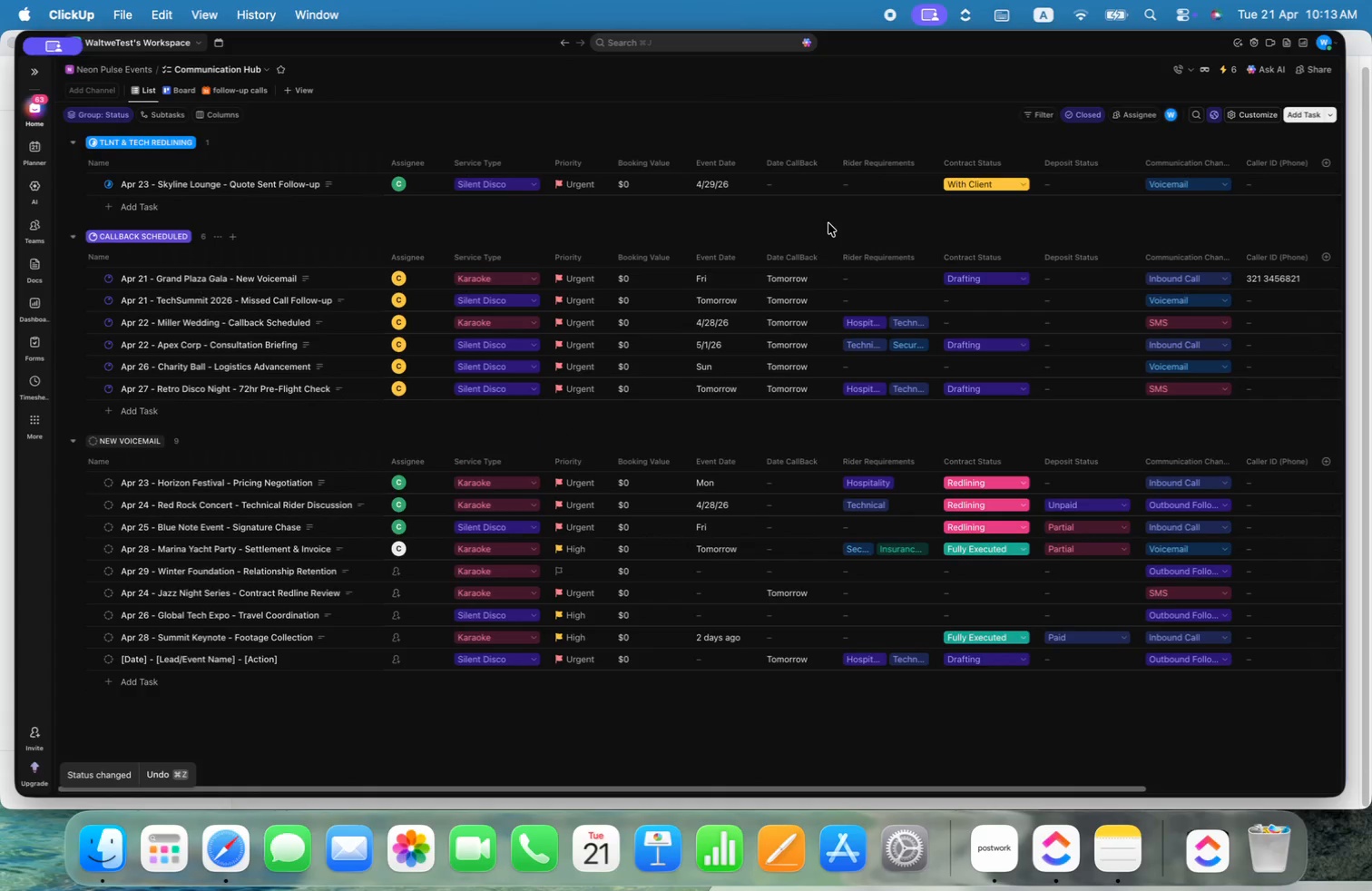 
wait(9.23)
 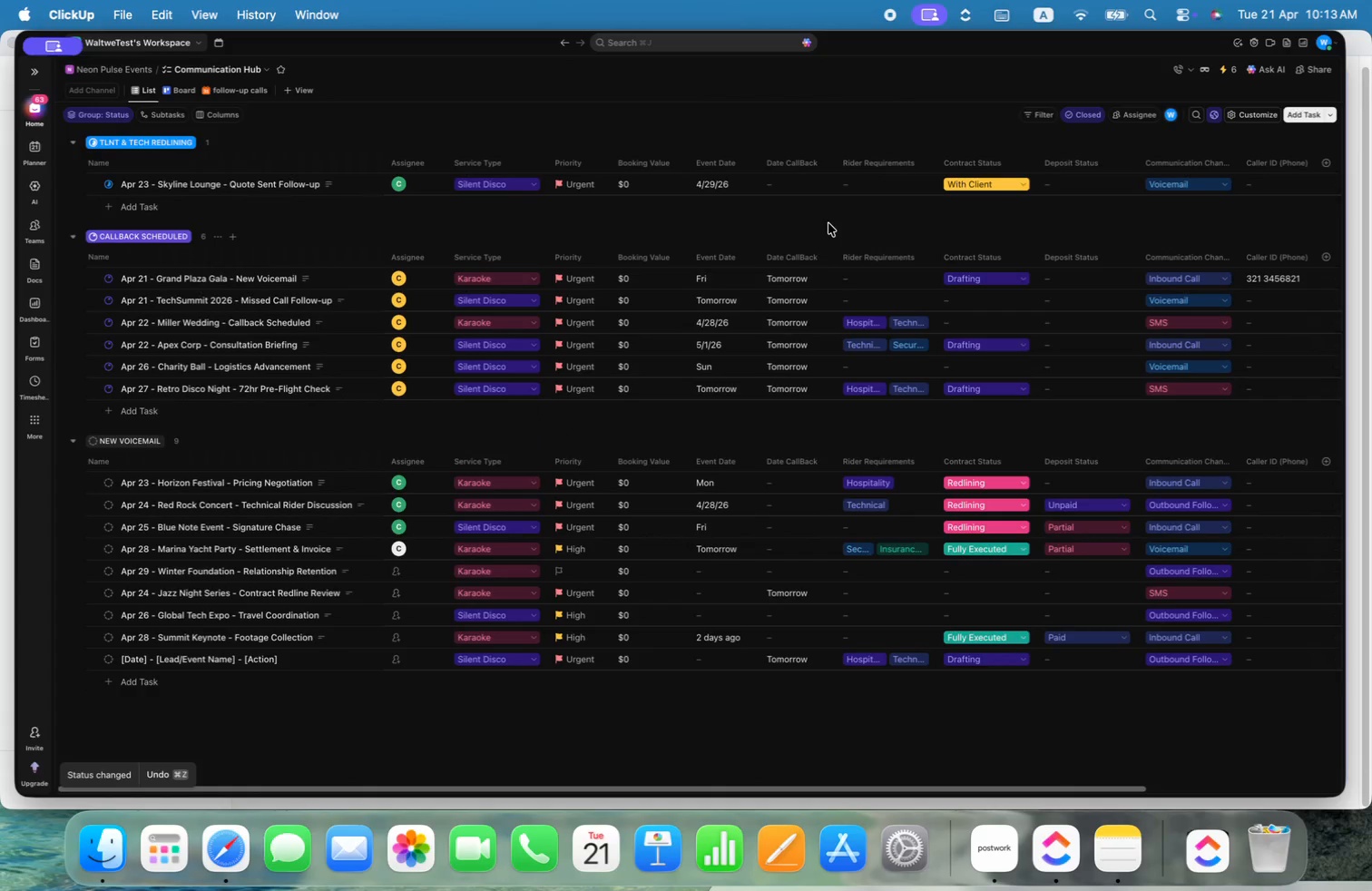 
left_click([774, 221])
 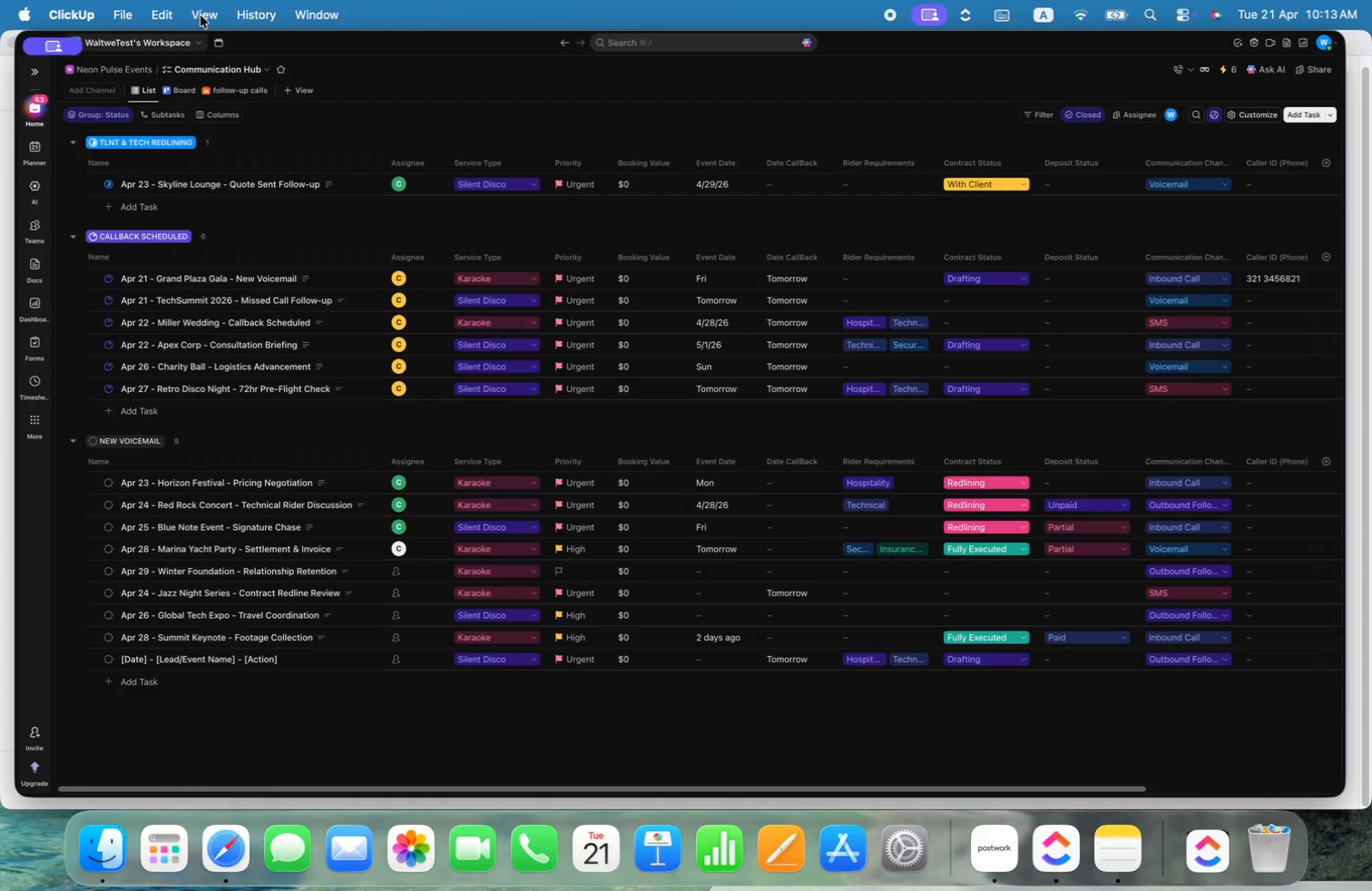 
left_click([220, 45])
 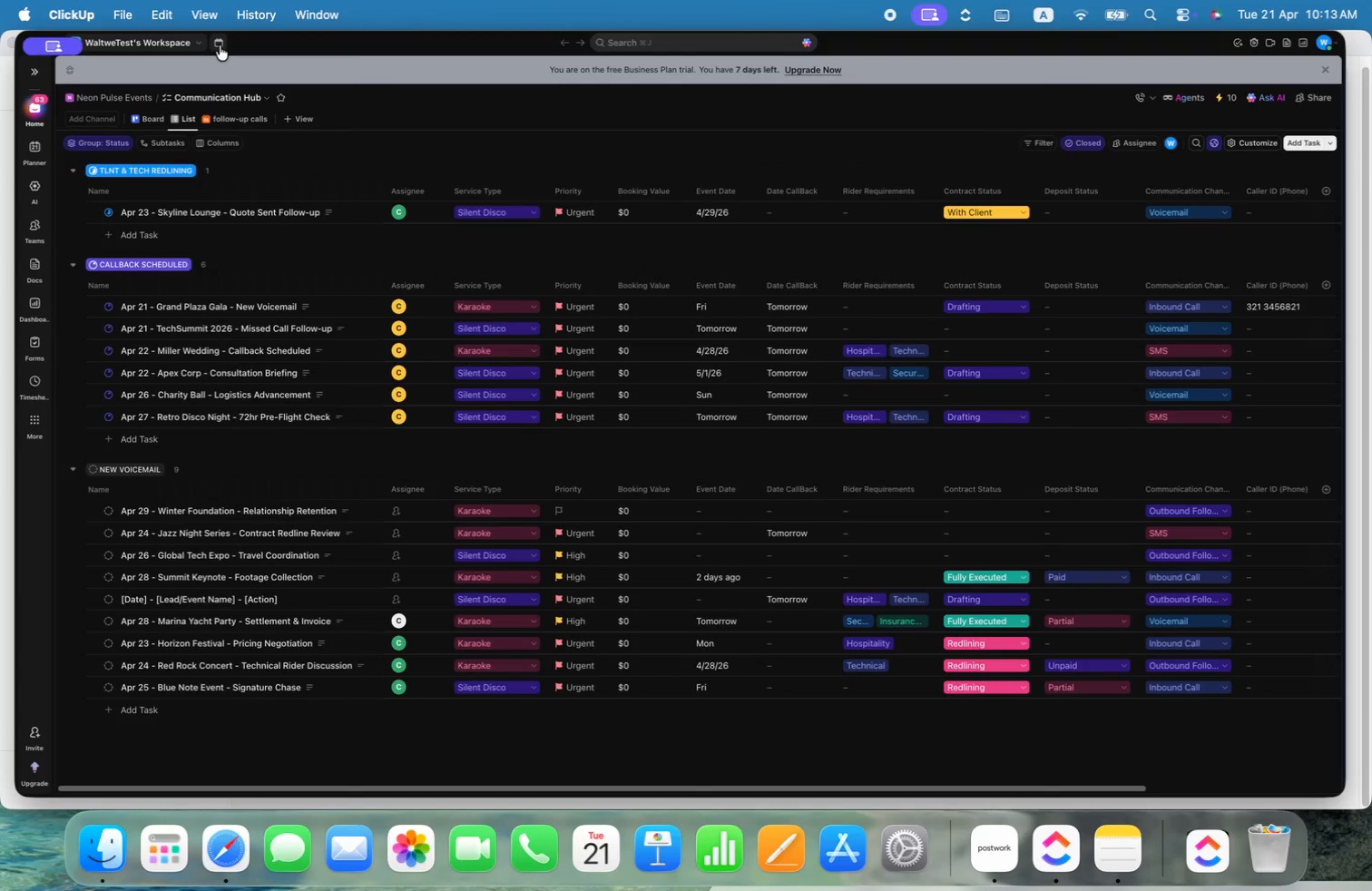 
wait(13.7)
 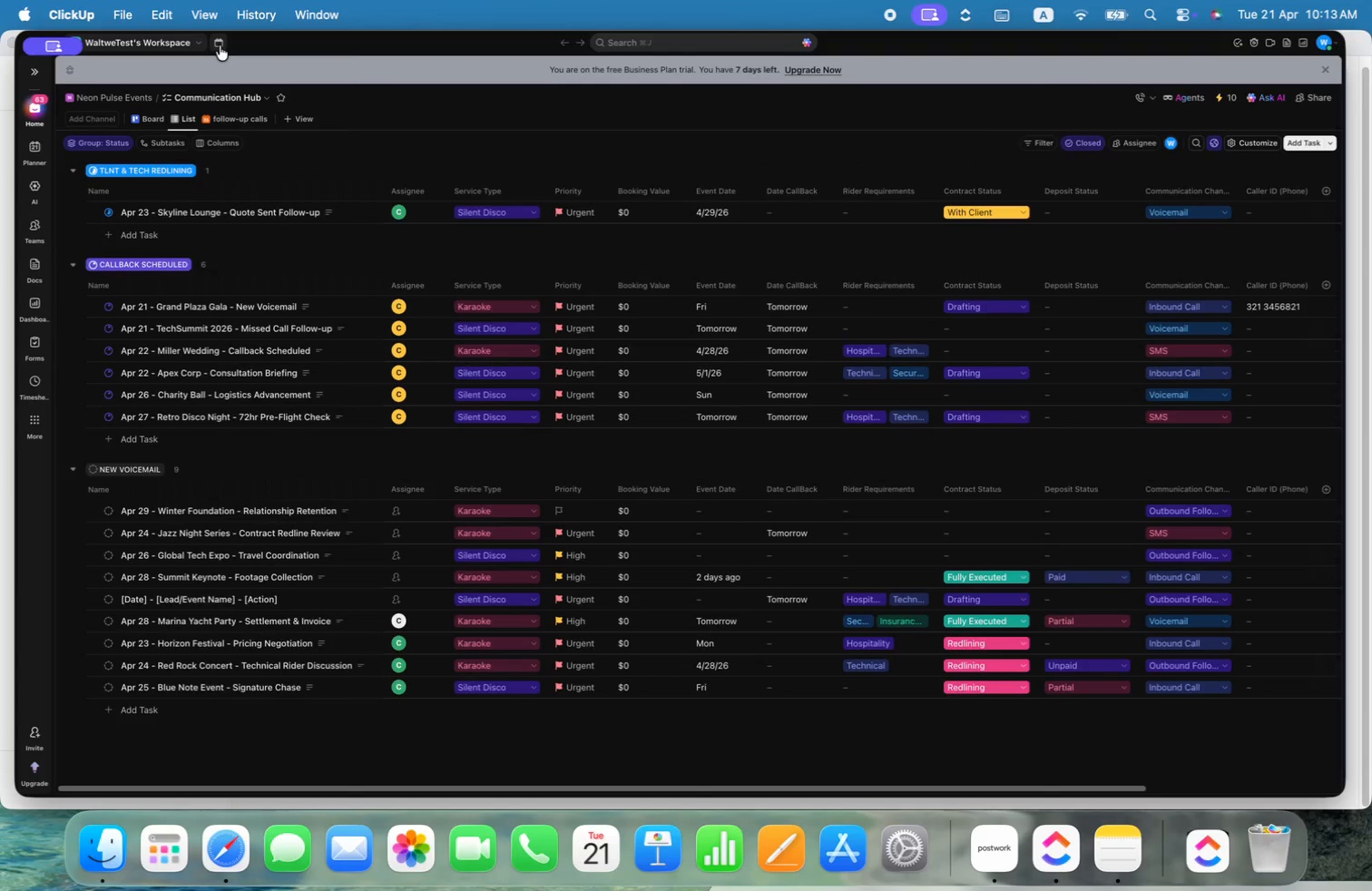 
left_click([1326, 67])
 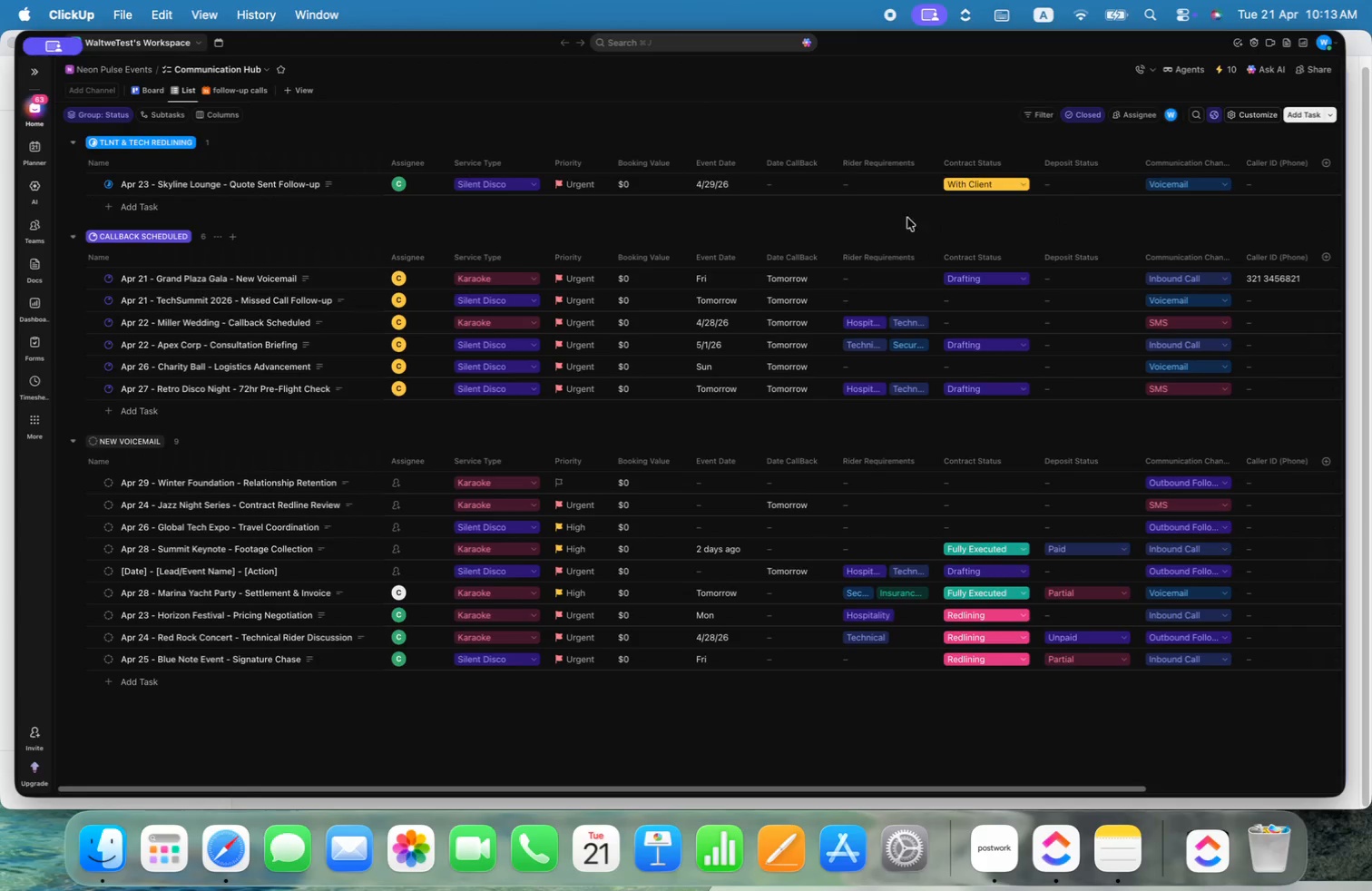 
wait(5.5)
 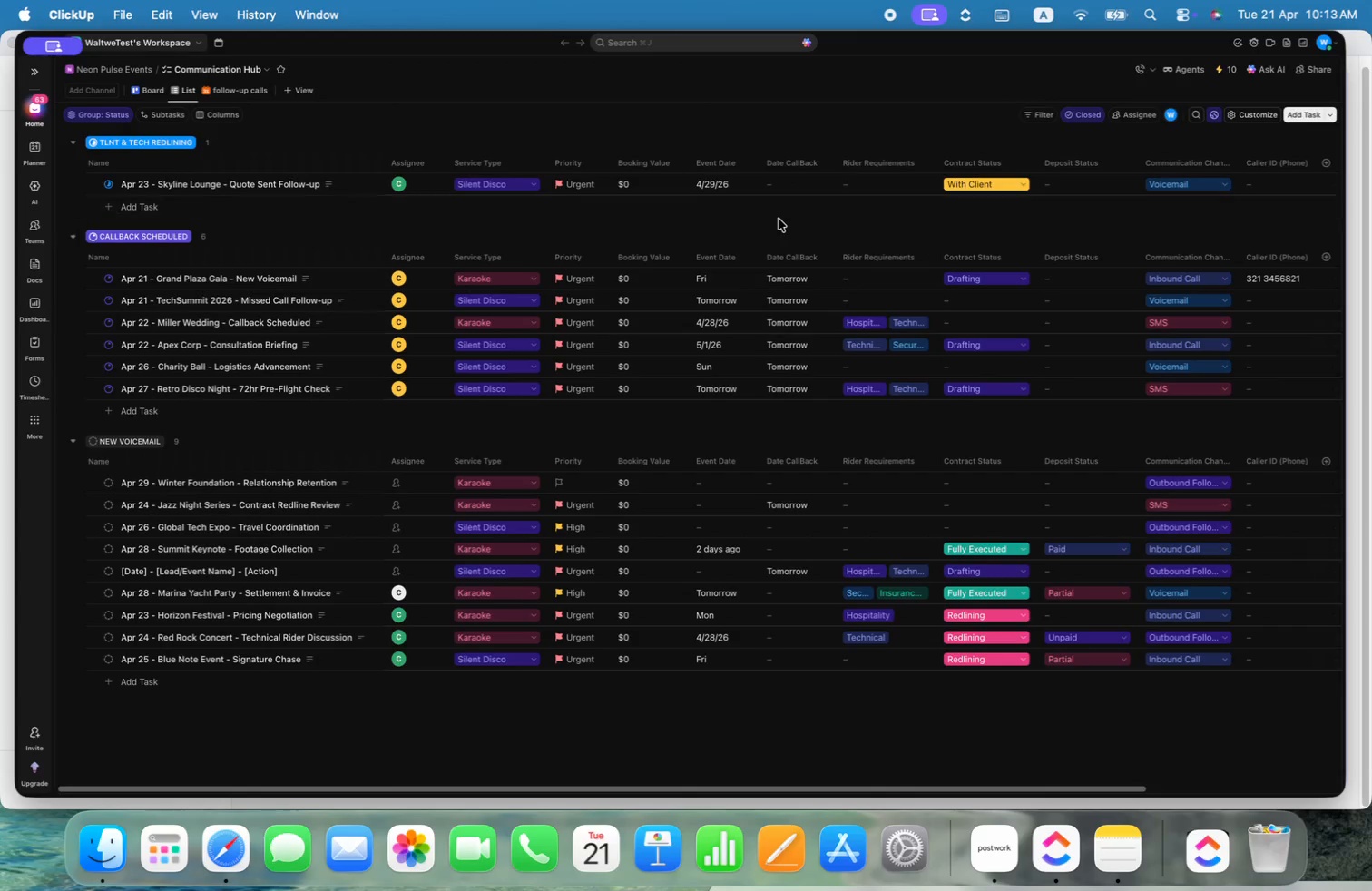 
left_click([560, 182])
 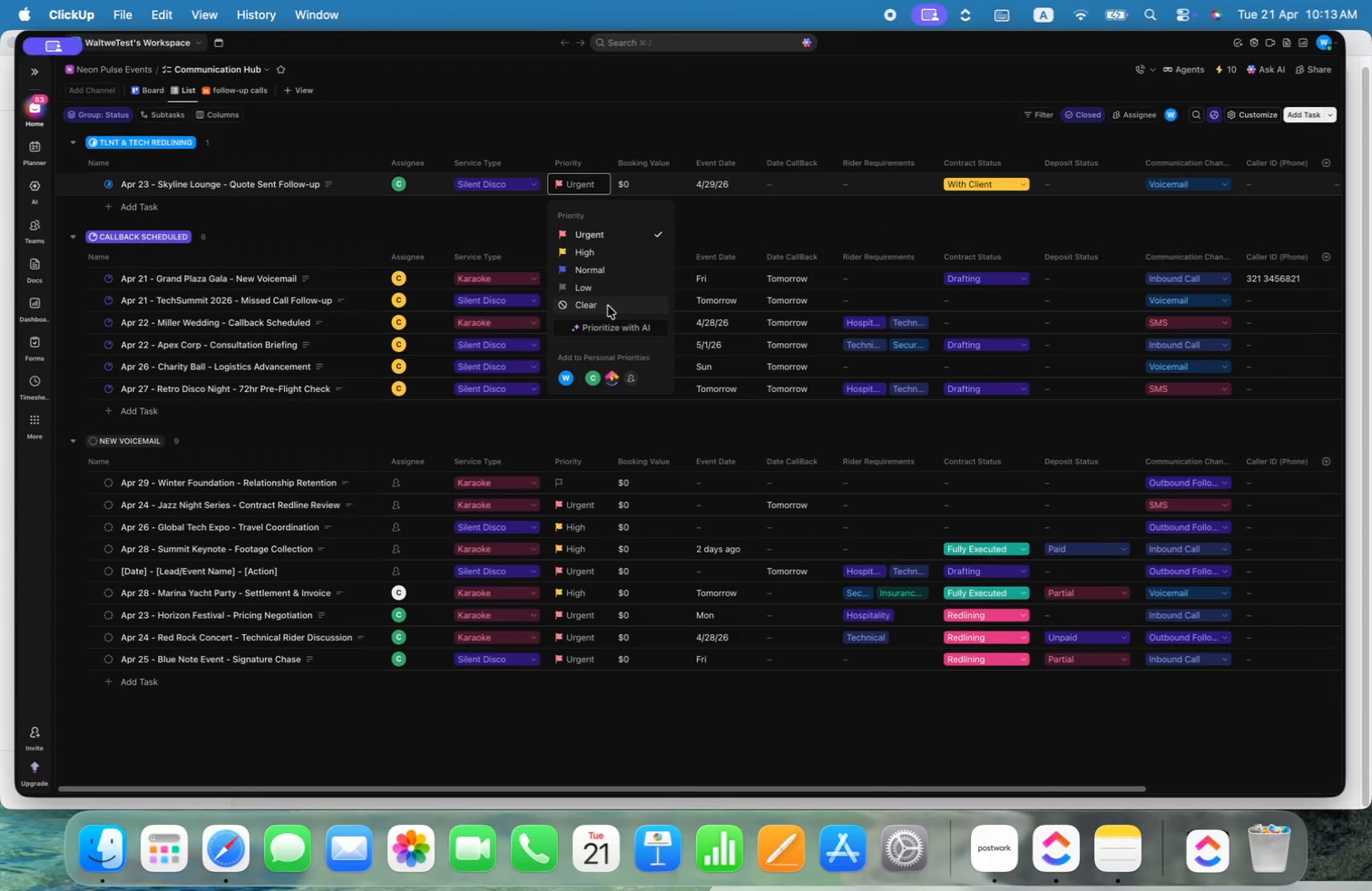 
left_click([606, 304])
 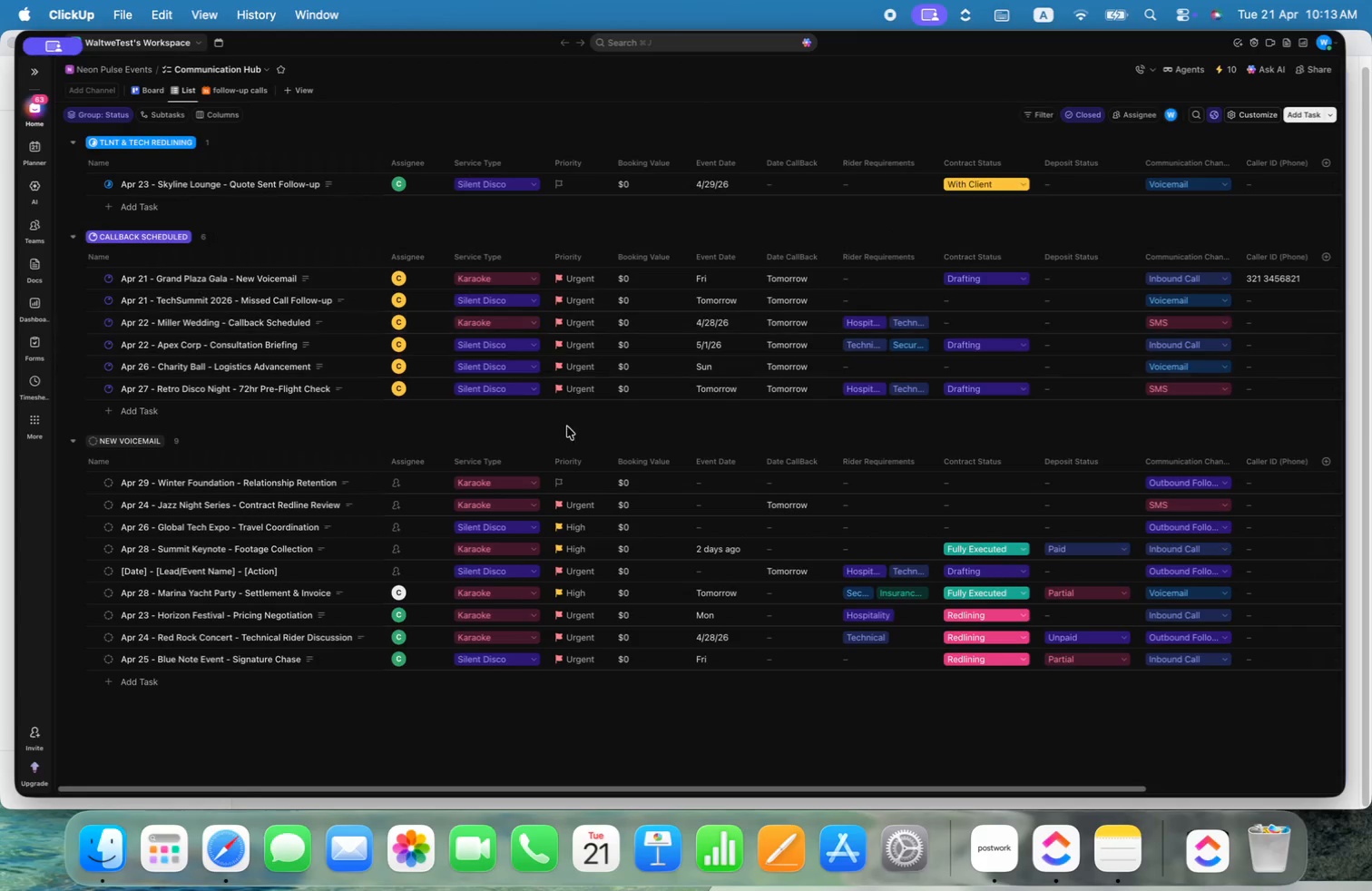 
mouse_move([573, 524])
 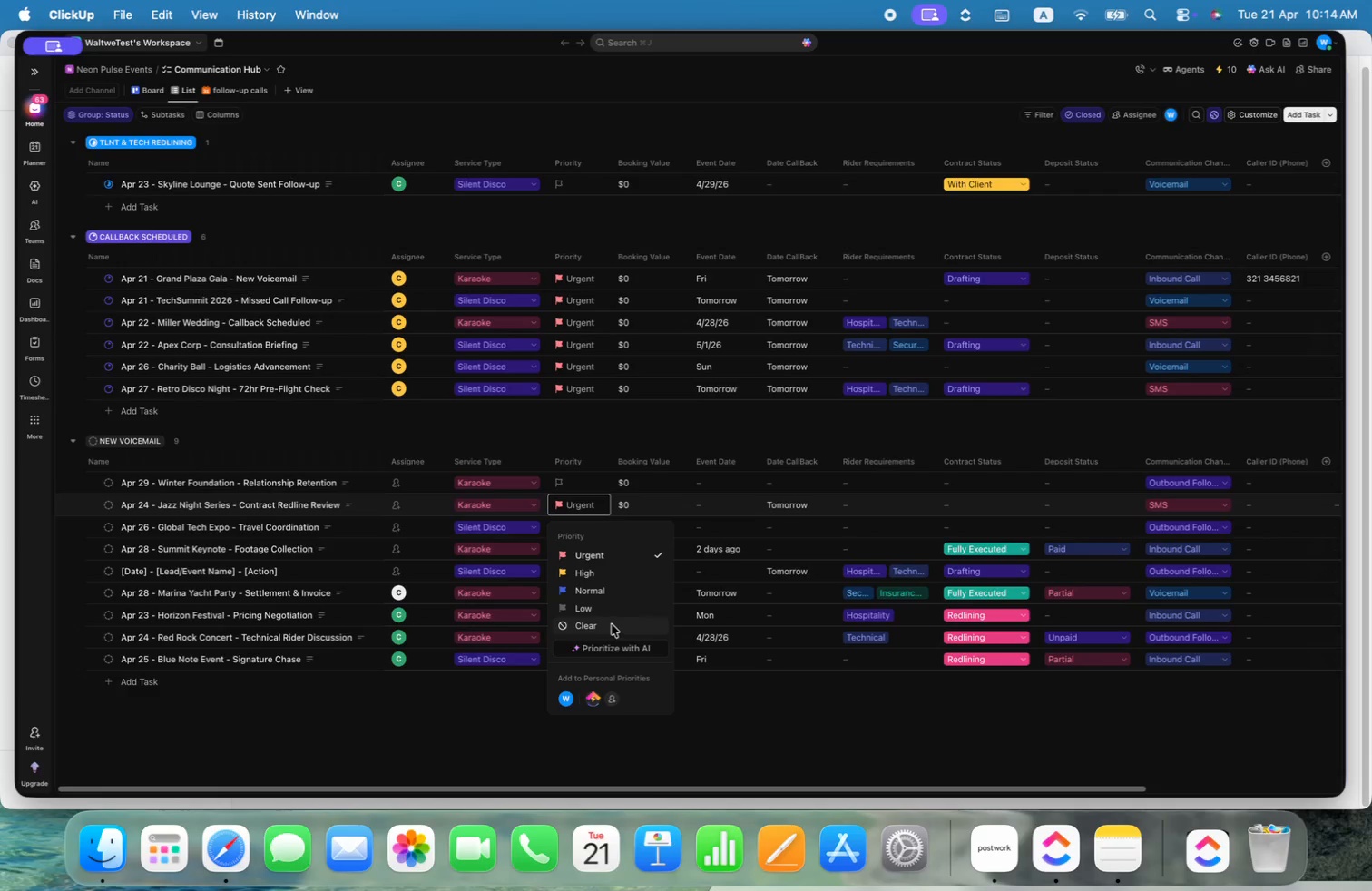 
left_click([603, 627])
 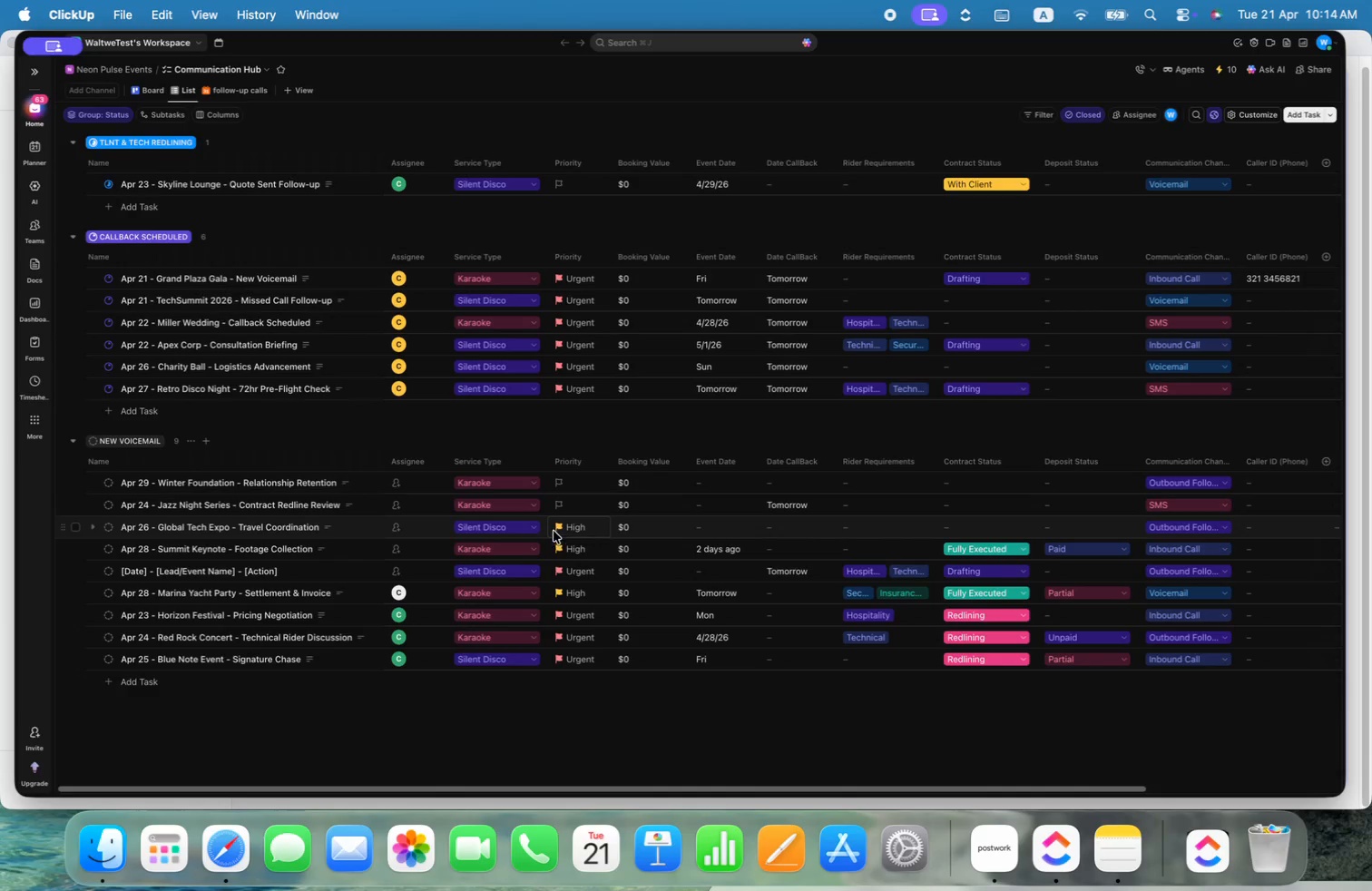 
left_click([558, 529])
 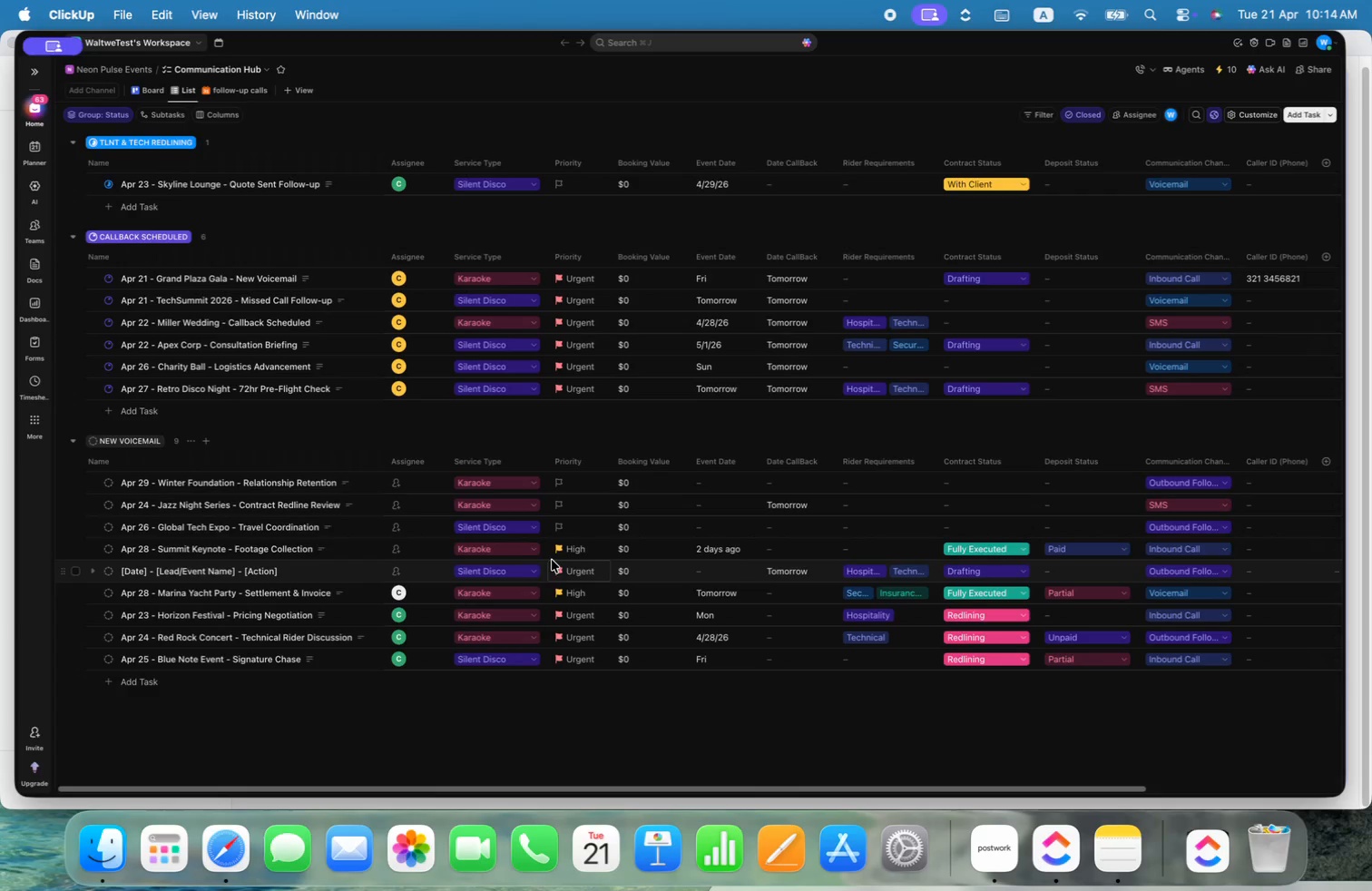 
left_click([563, 553])
 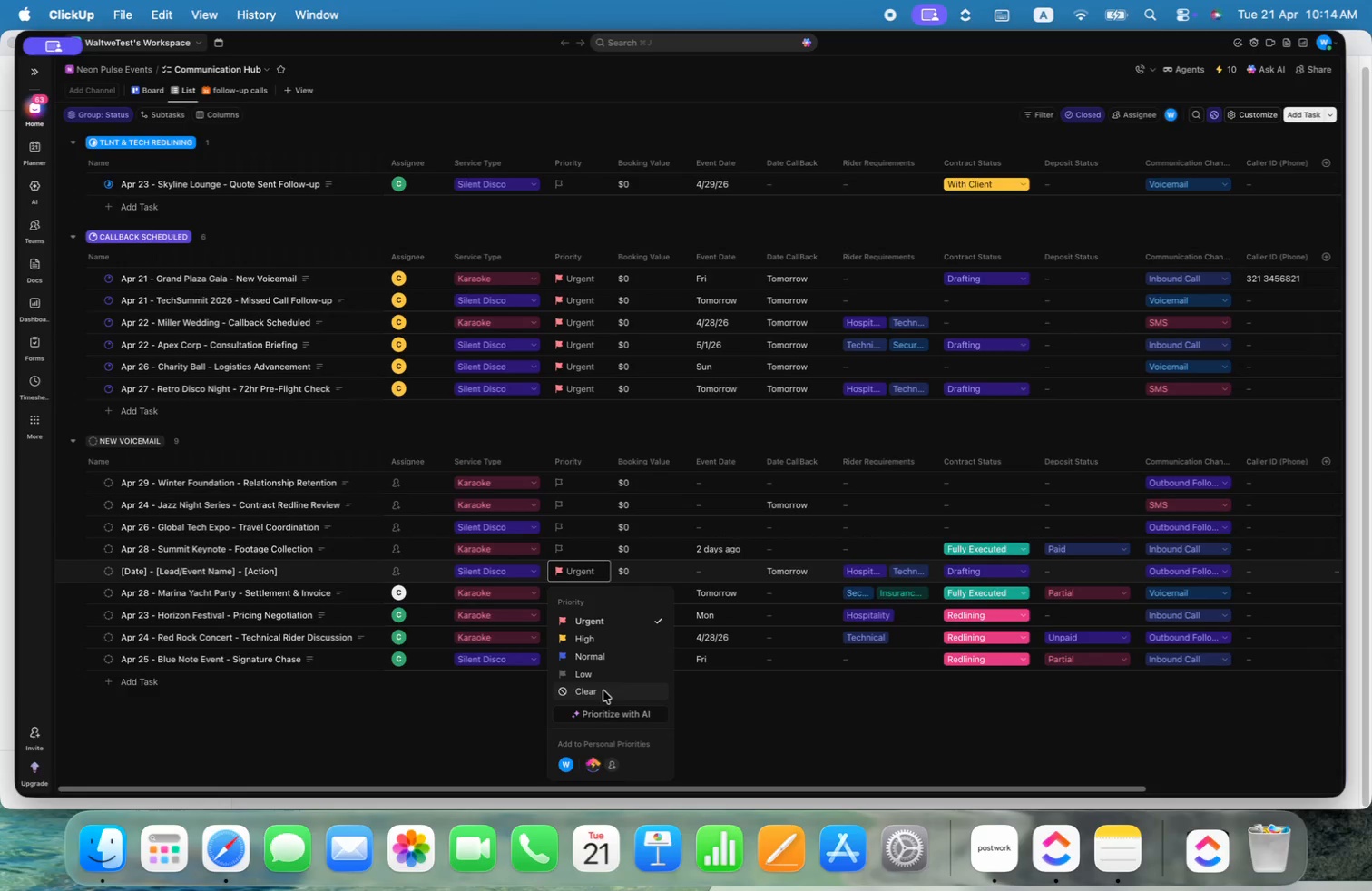 
left_click([561, 593])
 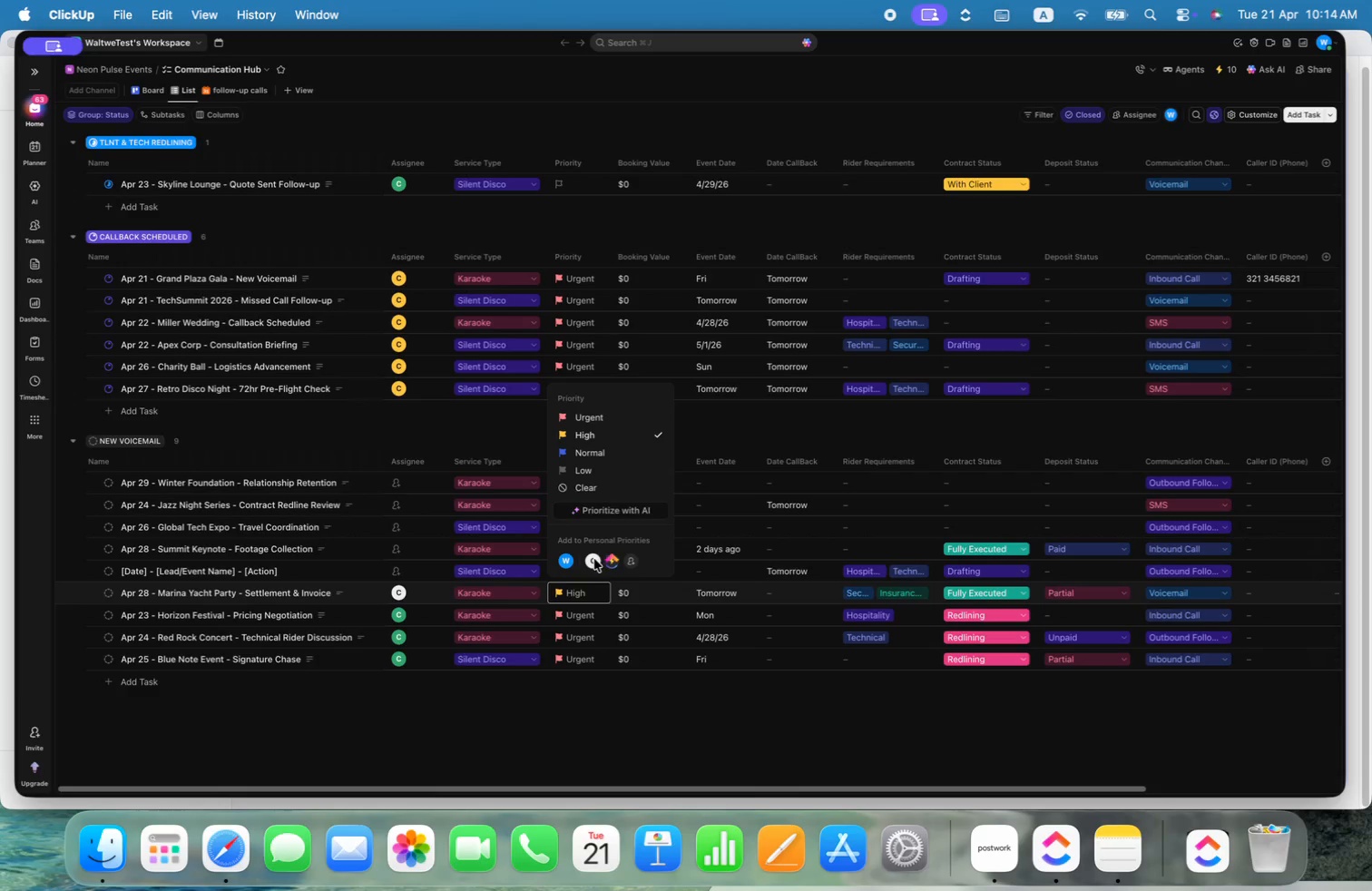 
left_click([615, 486])
 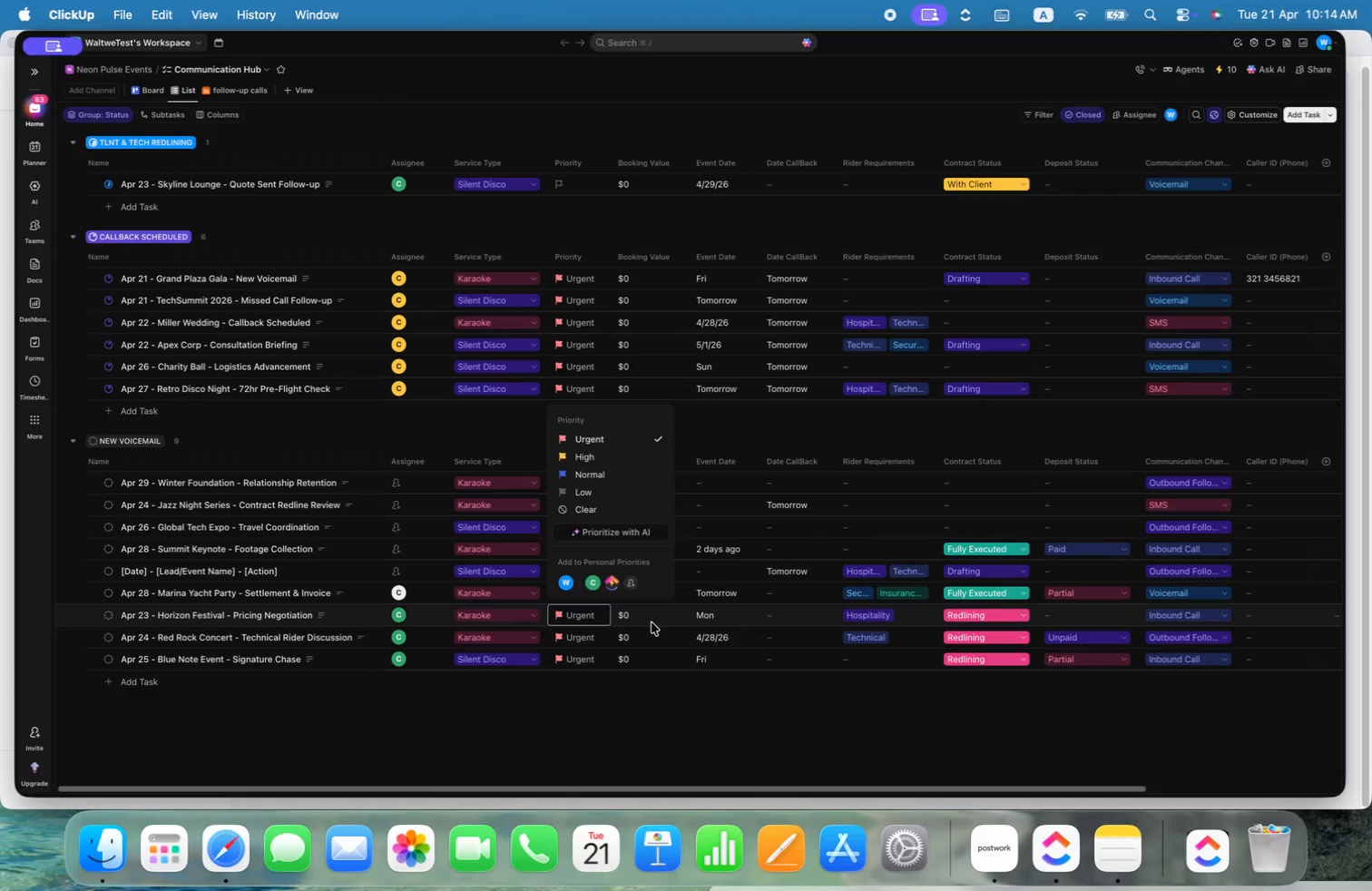 
left_click([621, 509])
 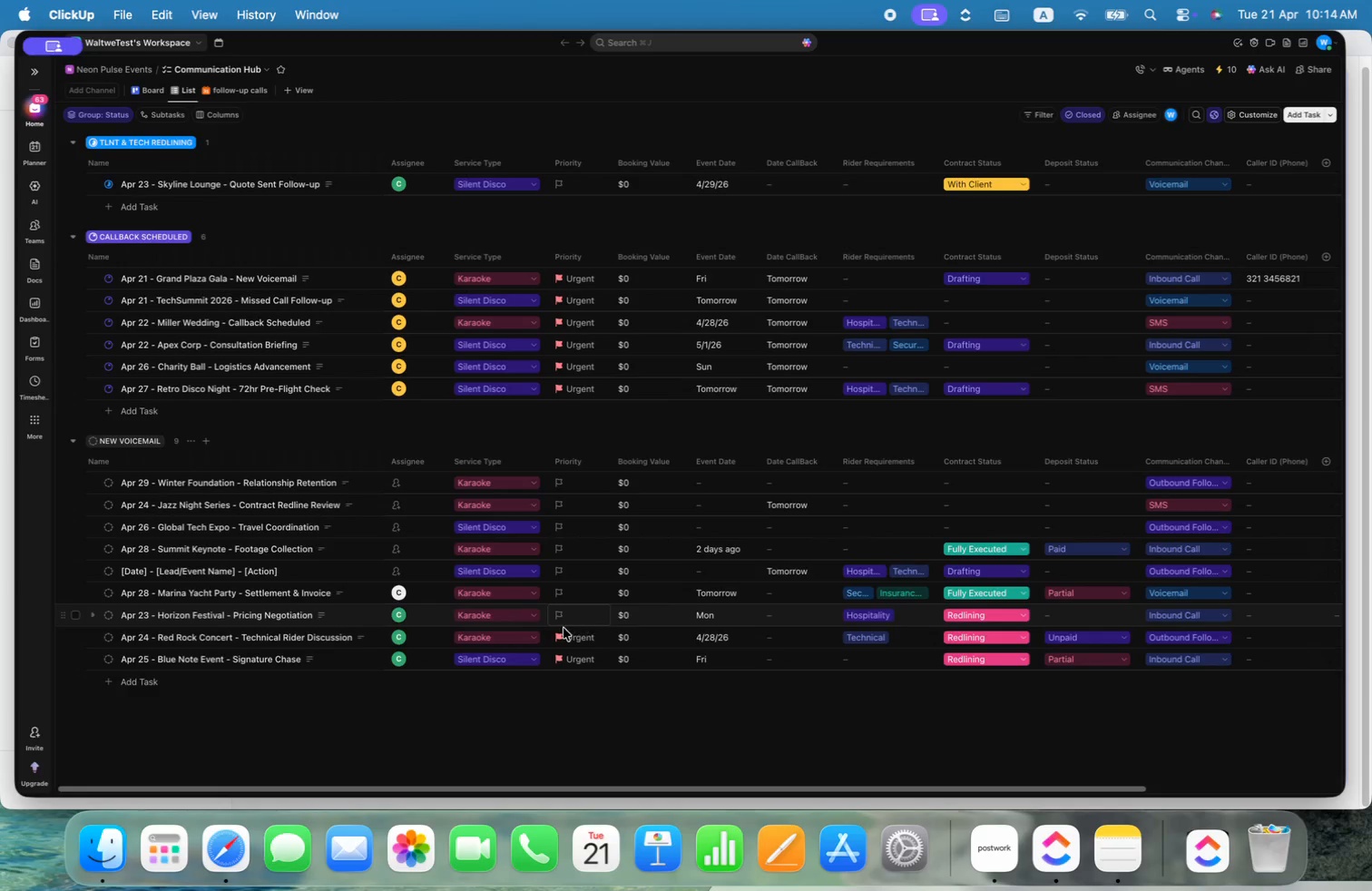 
left_click([563, 637])
 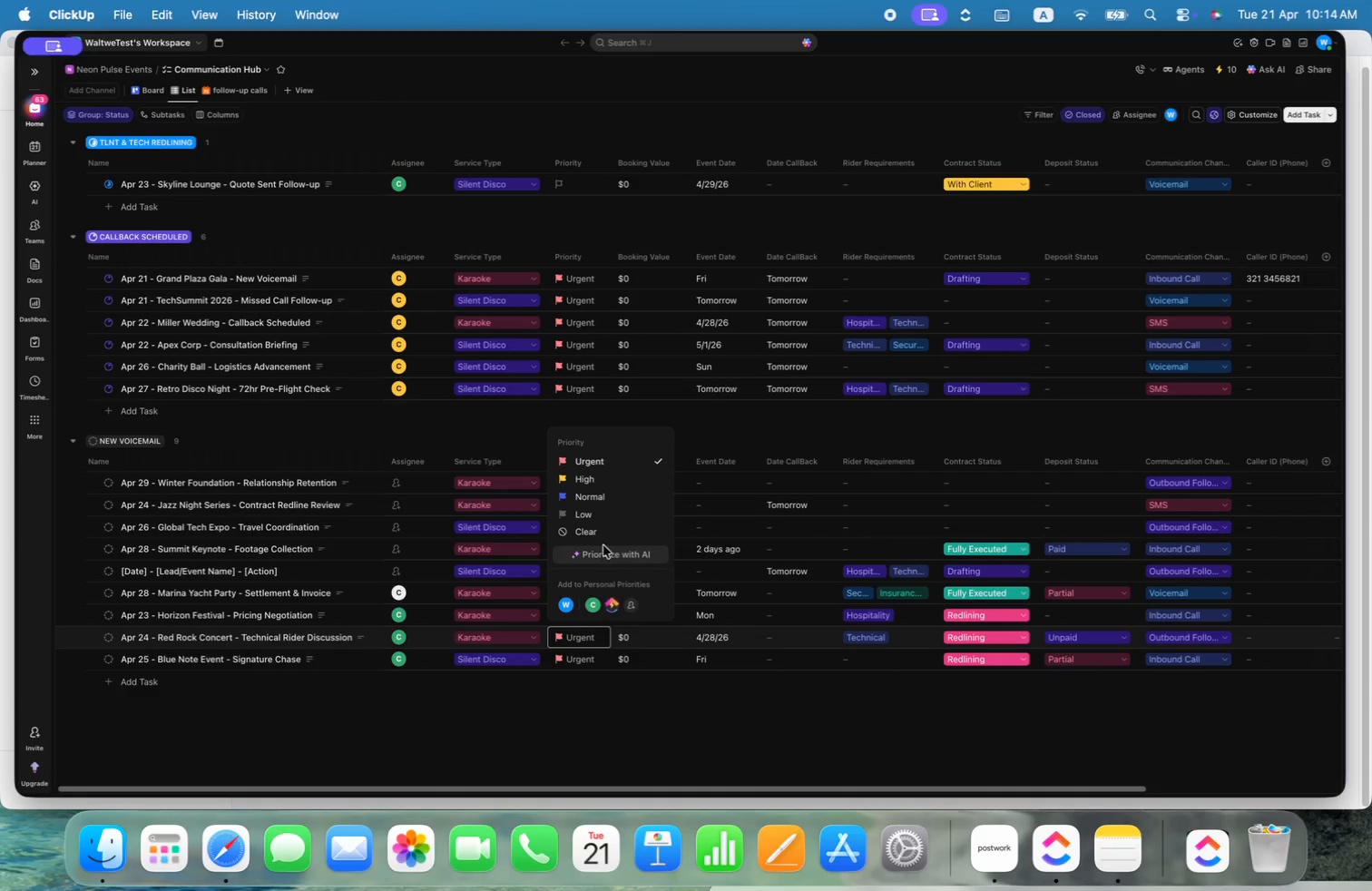 
left_click([603, 533])
 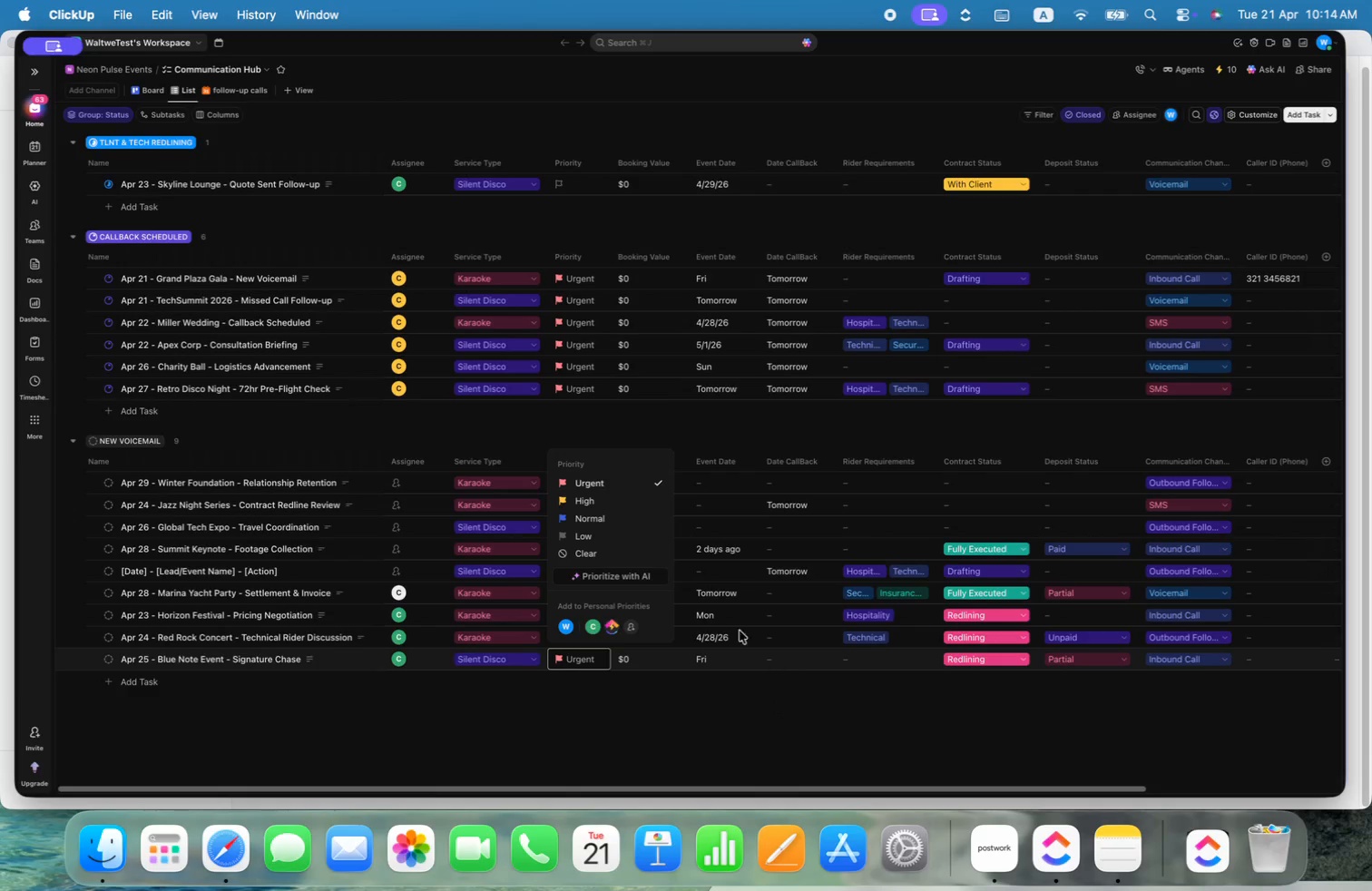 
left_click([601, 550])
 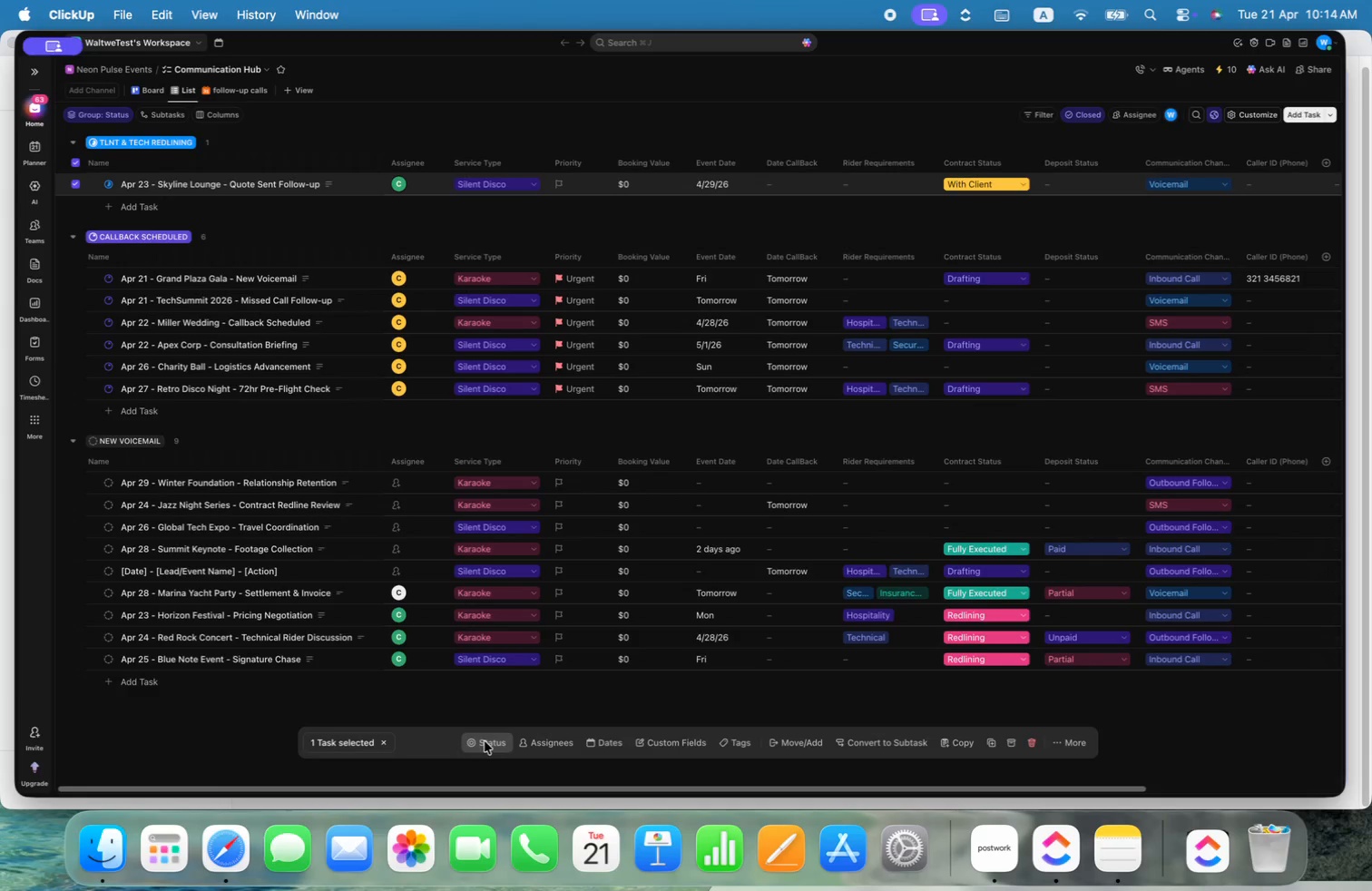 
wait(7.42)
 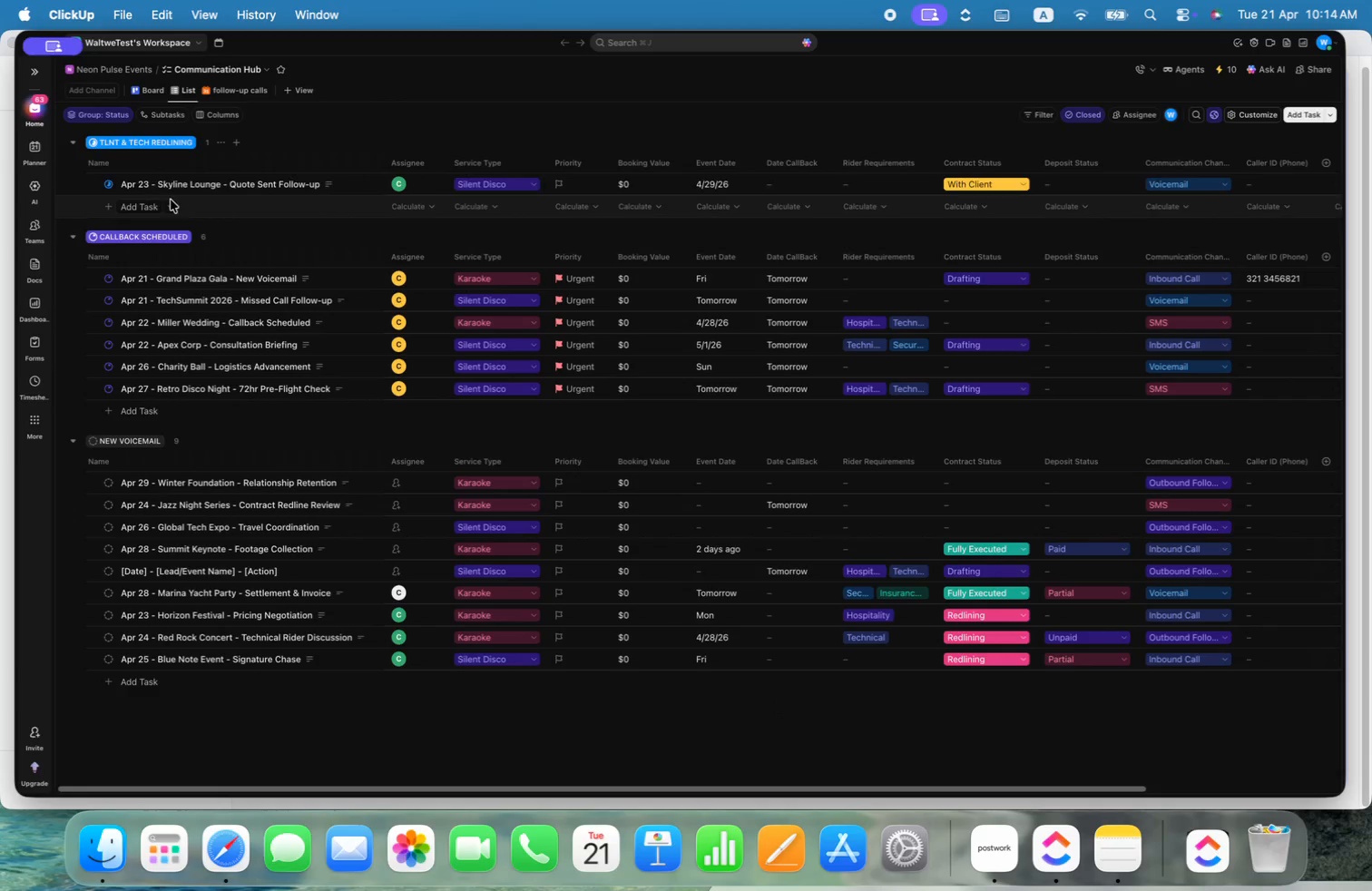 
left_click([527, 529])
 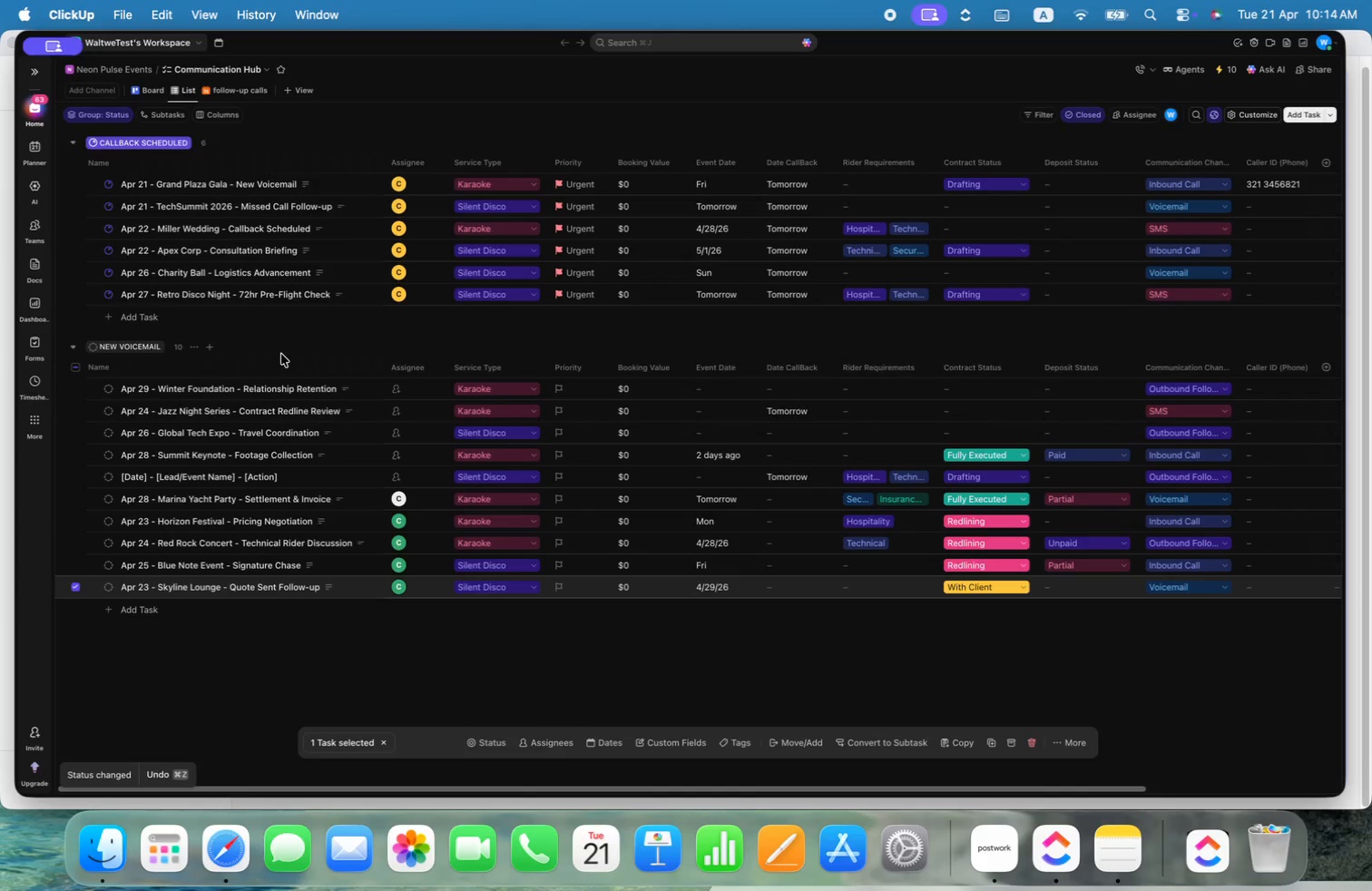 
left_click([309, 343])
 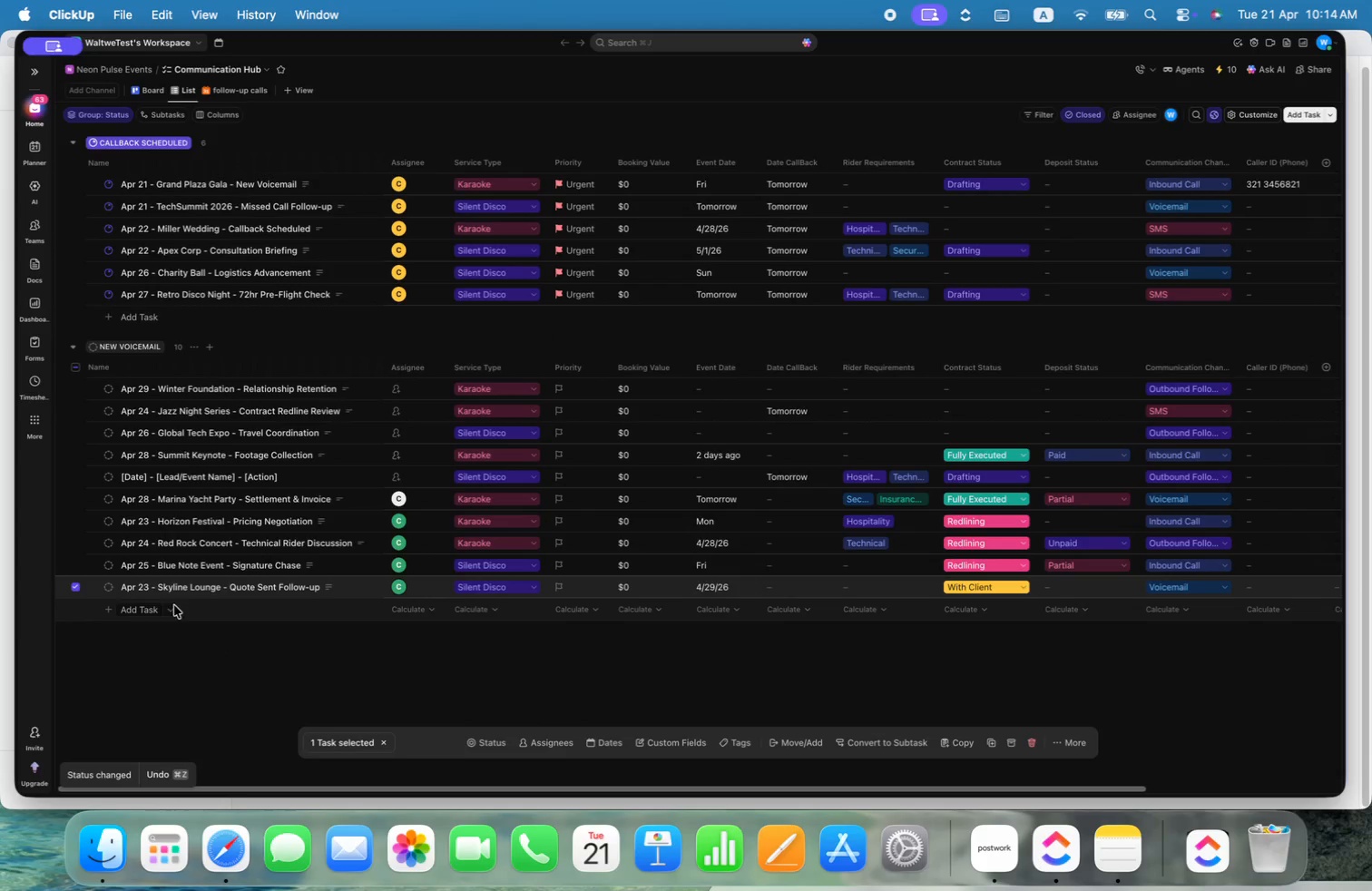 
mouse_move([111, 599])
 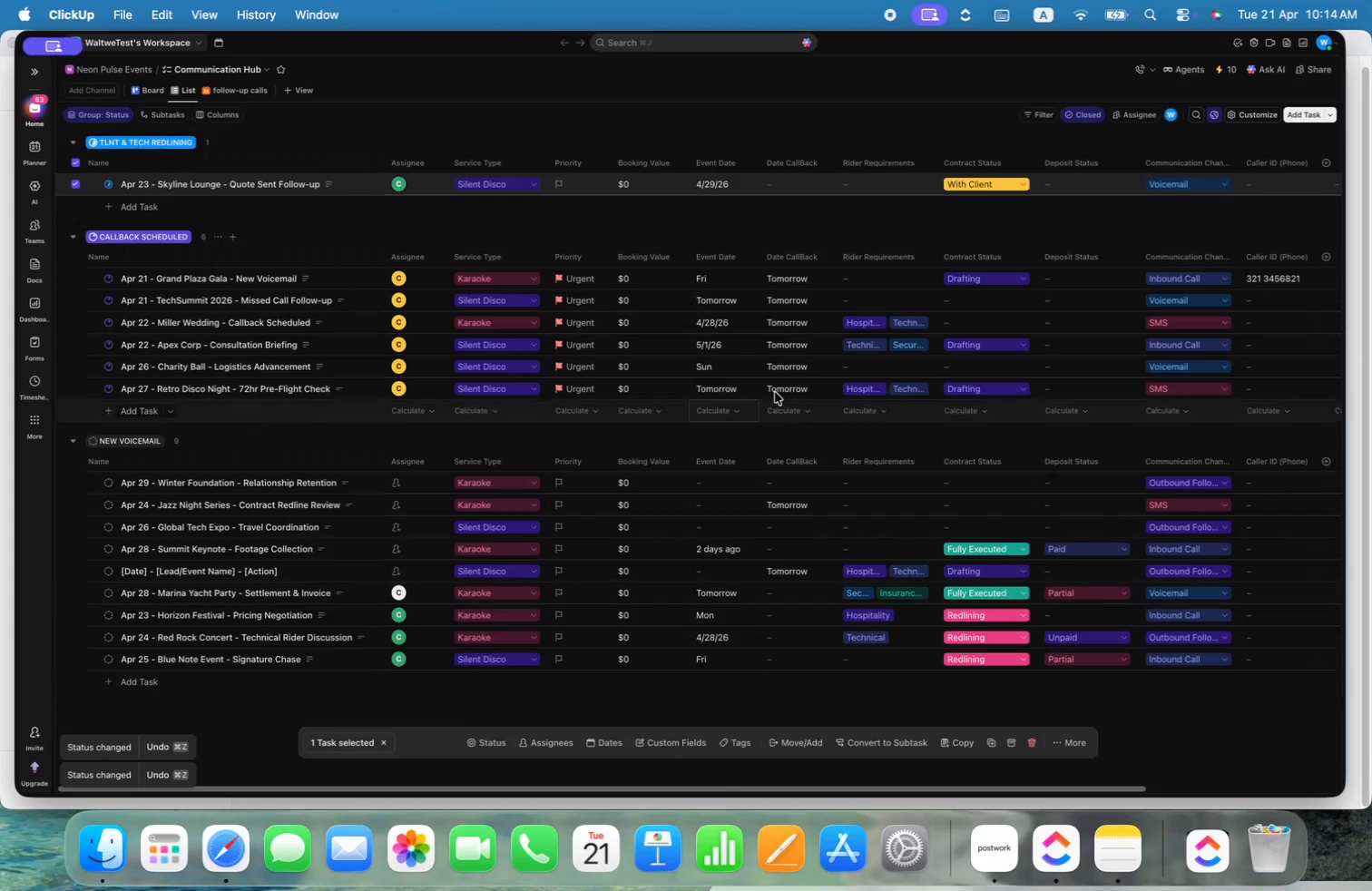 
left_click([880, 432])
 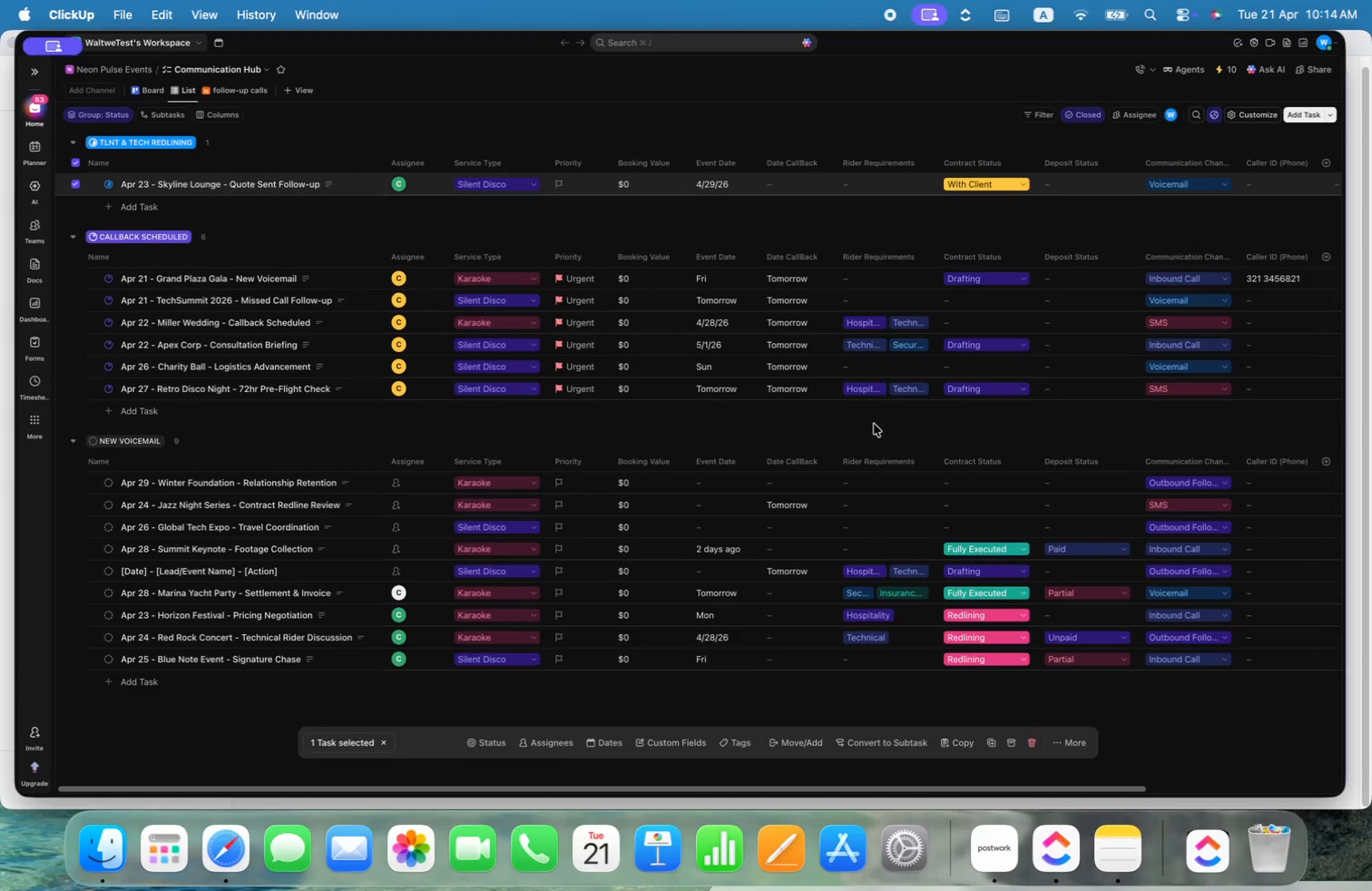 
wait(14.84)
 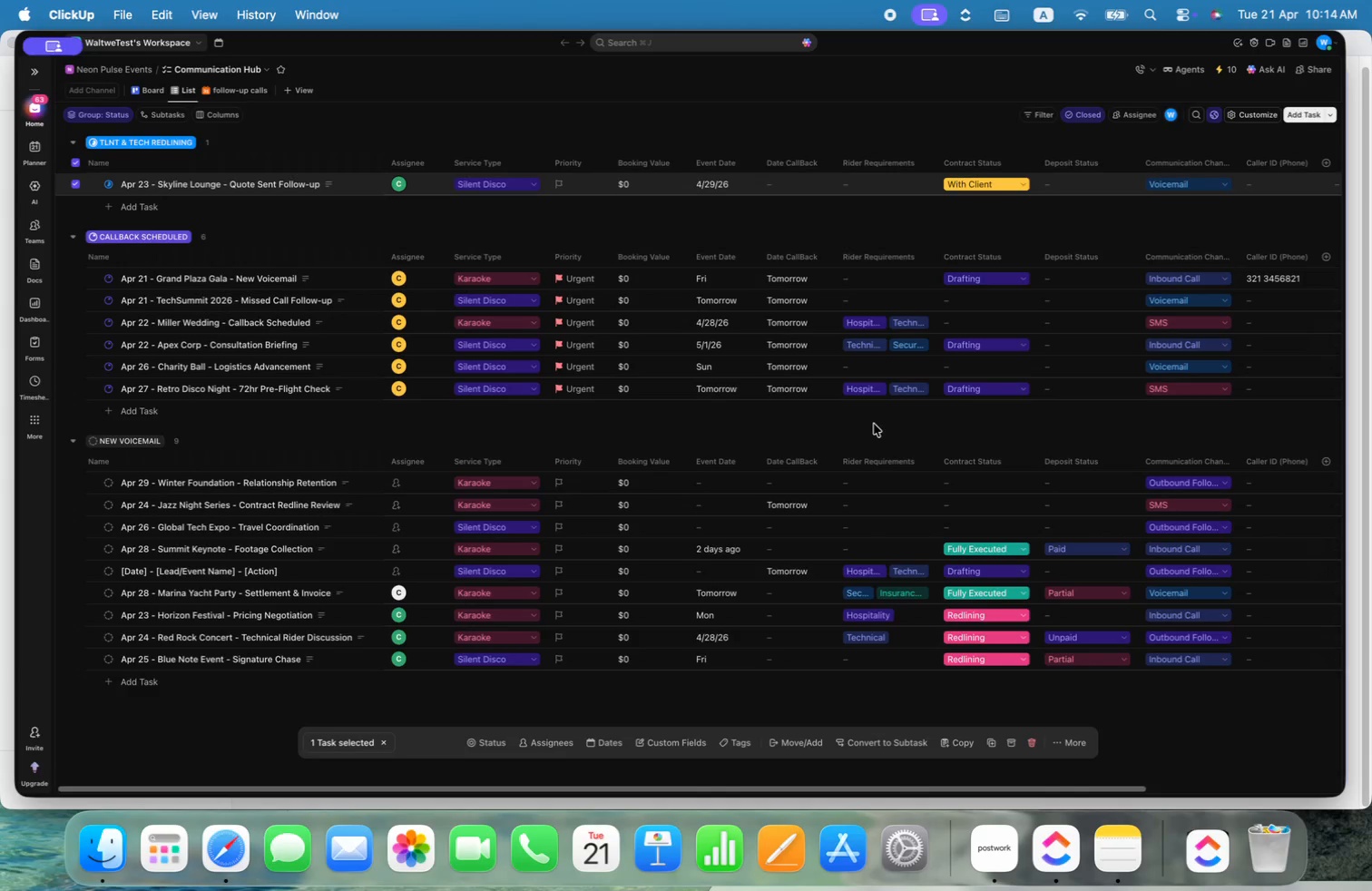 
mouse_move([128, 642])
 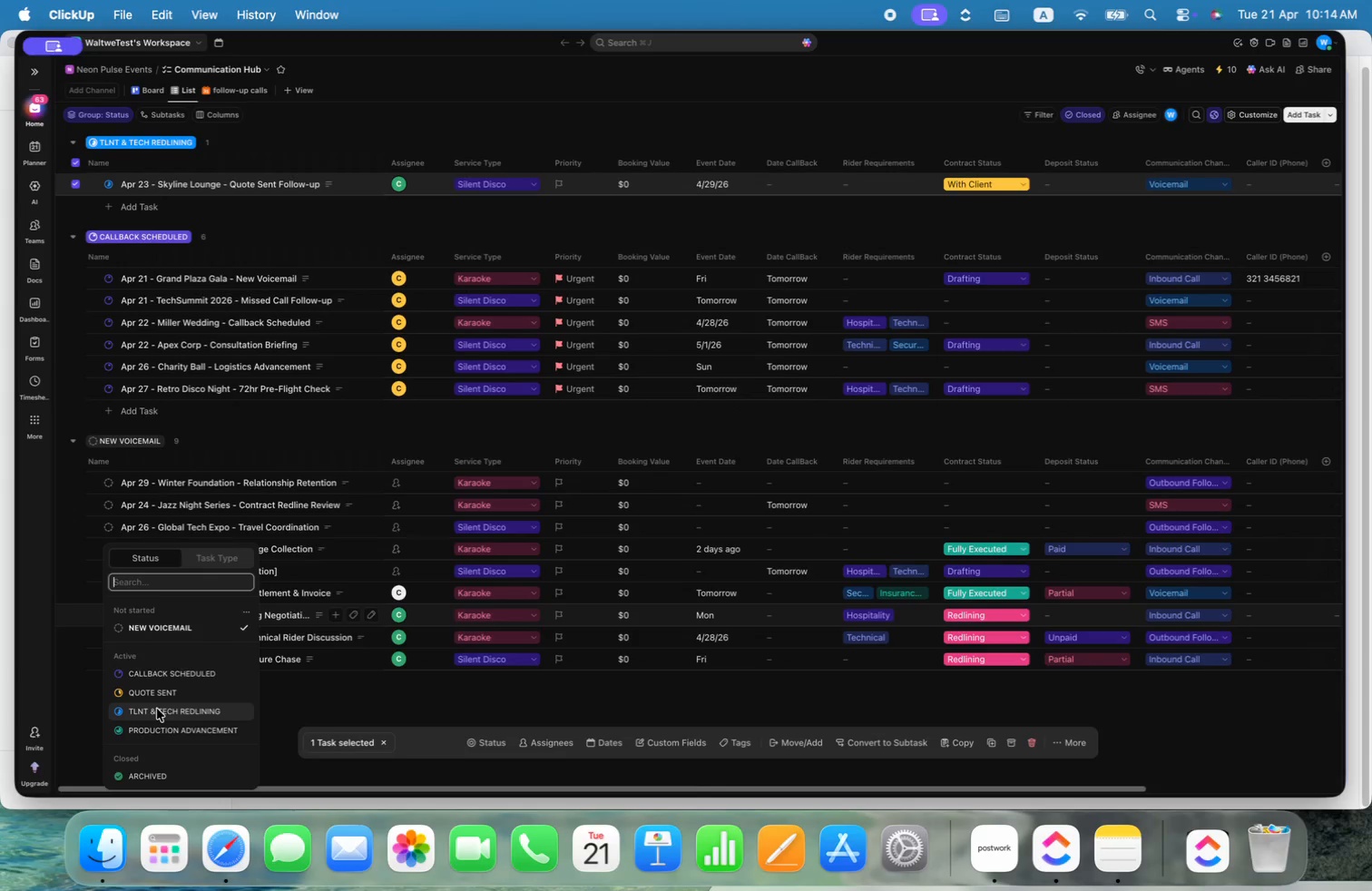 
left_click([157, 709])
 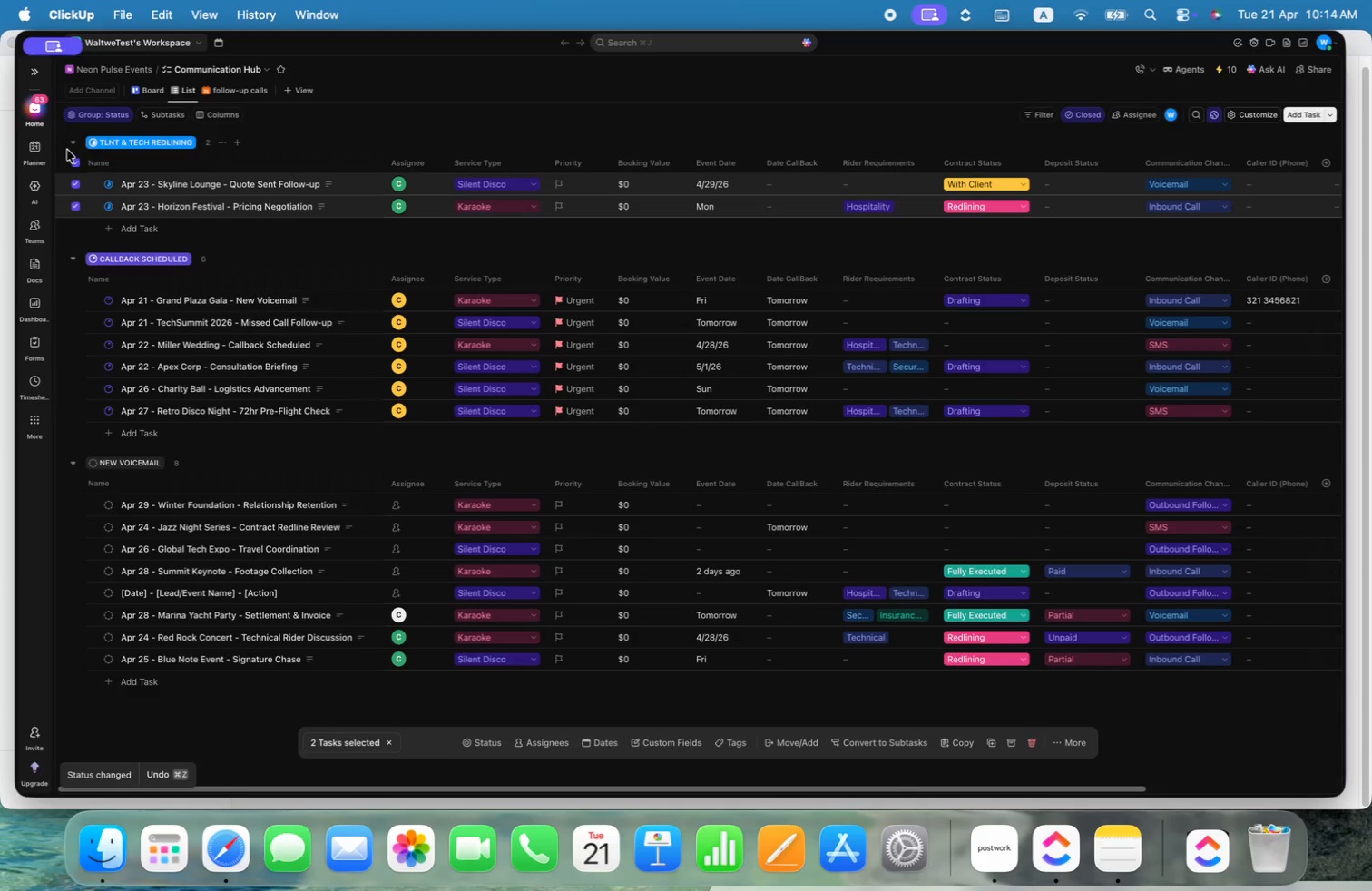 
left_click([75, 162])
 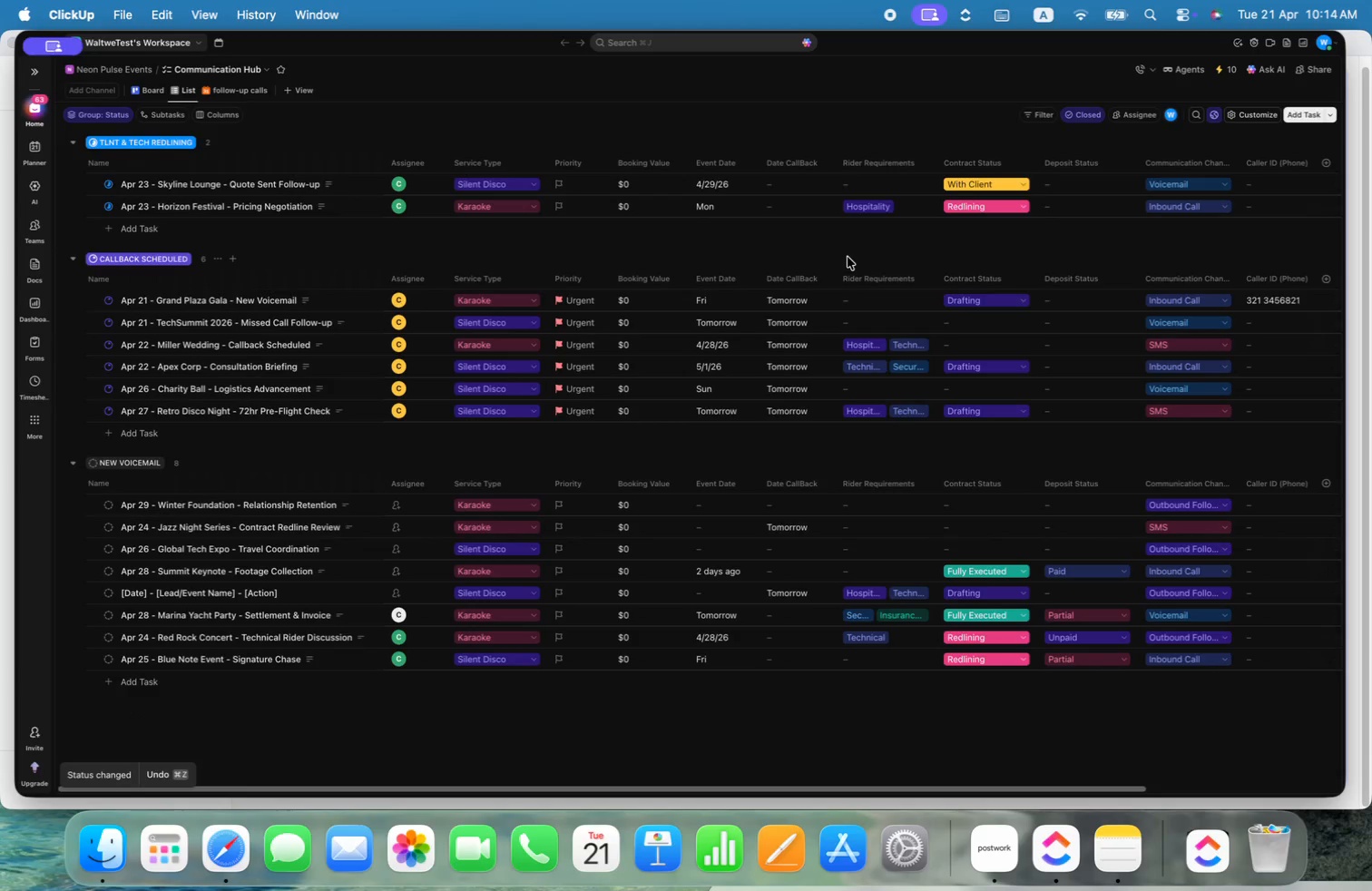 
left_click([862, 248])
 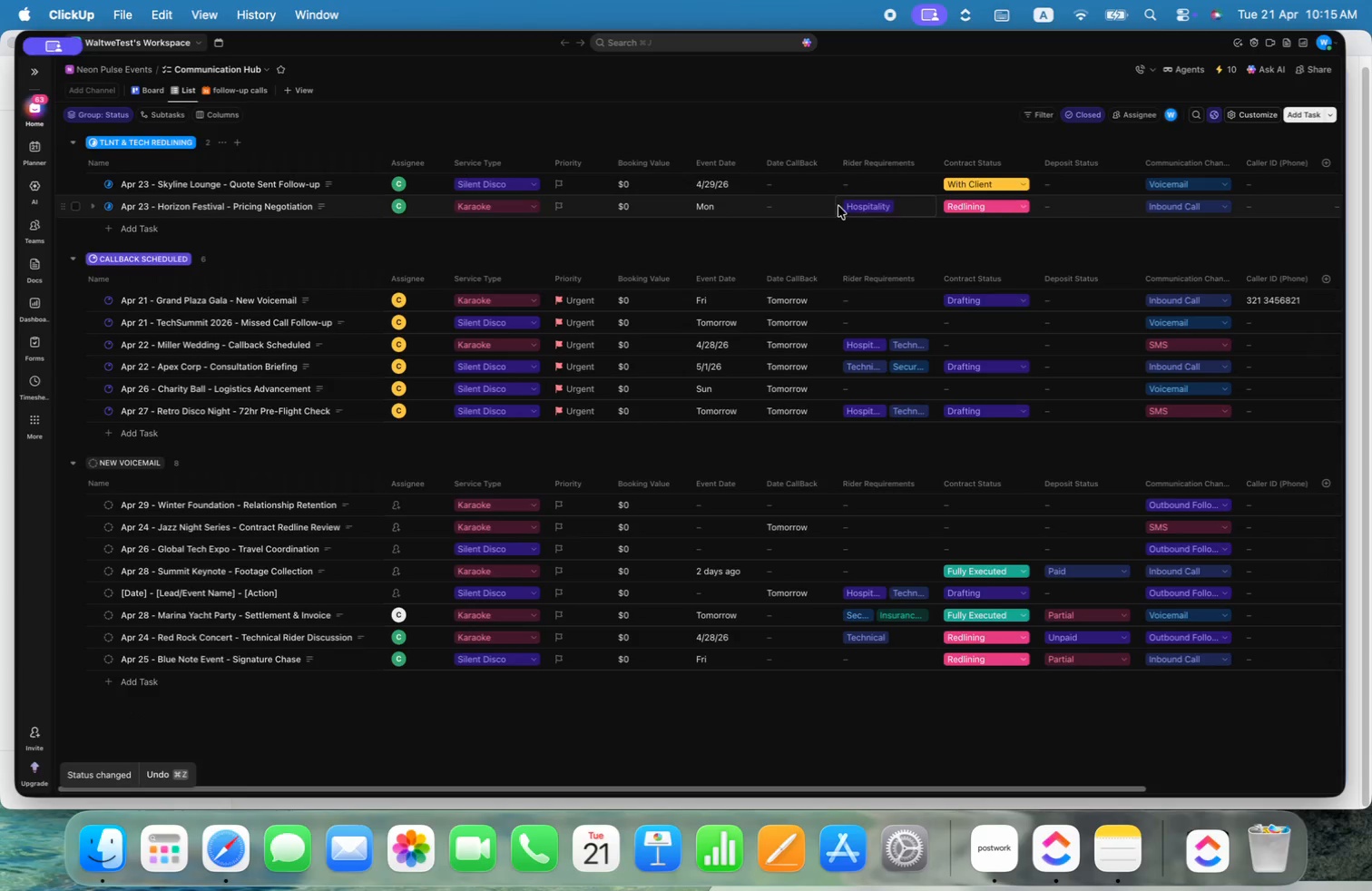 
left_click([254, 207])
 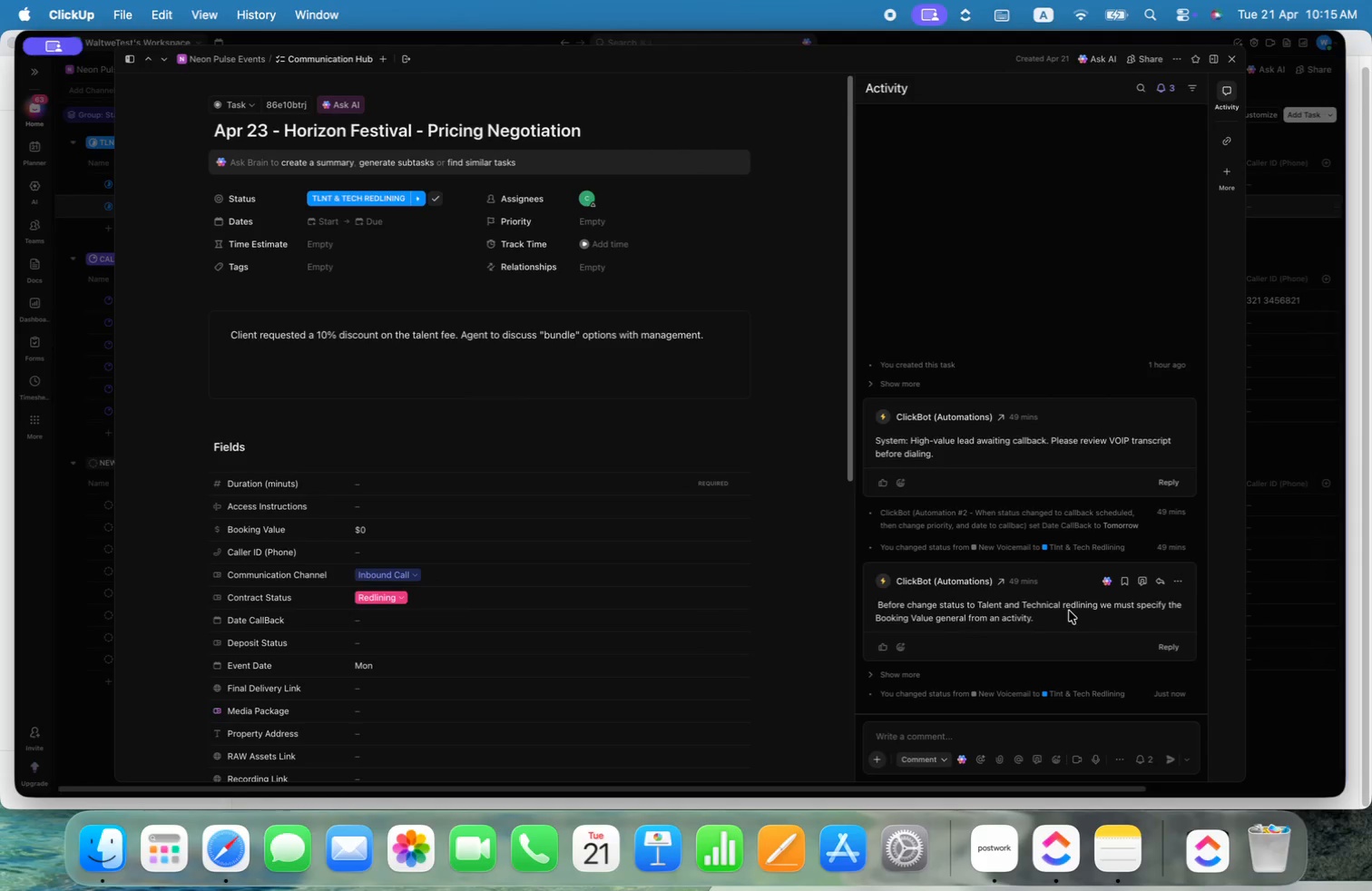 
wait(11.33)
 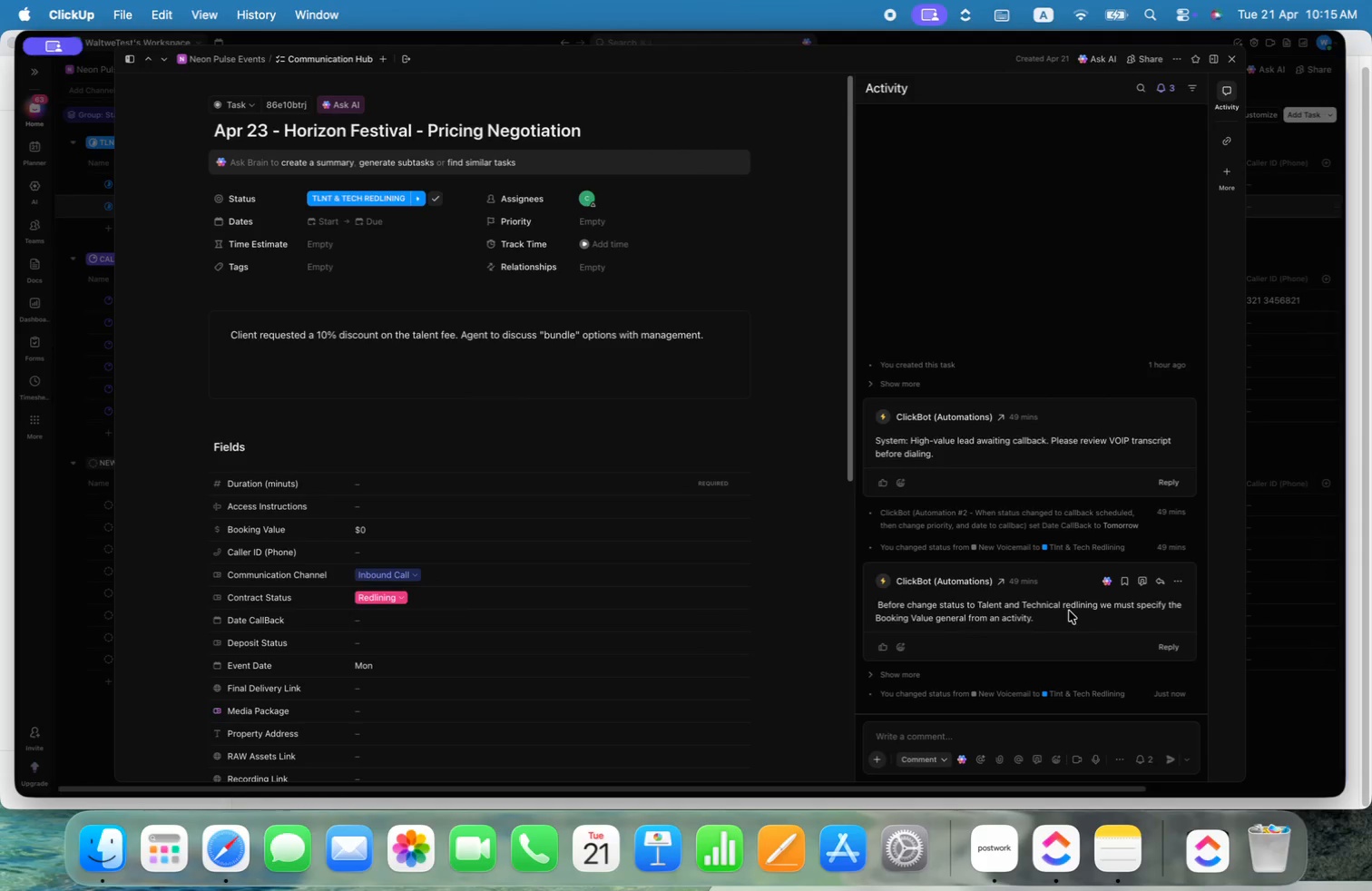 
left_click([1230, 57])
 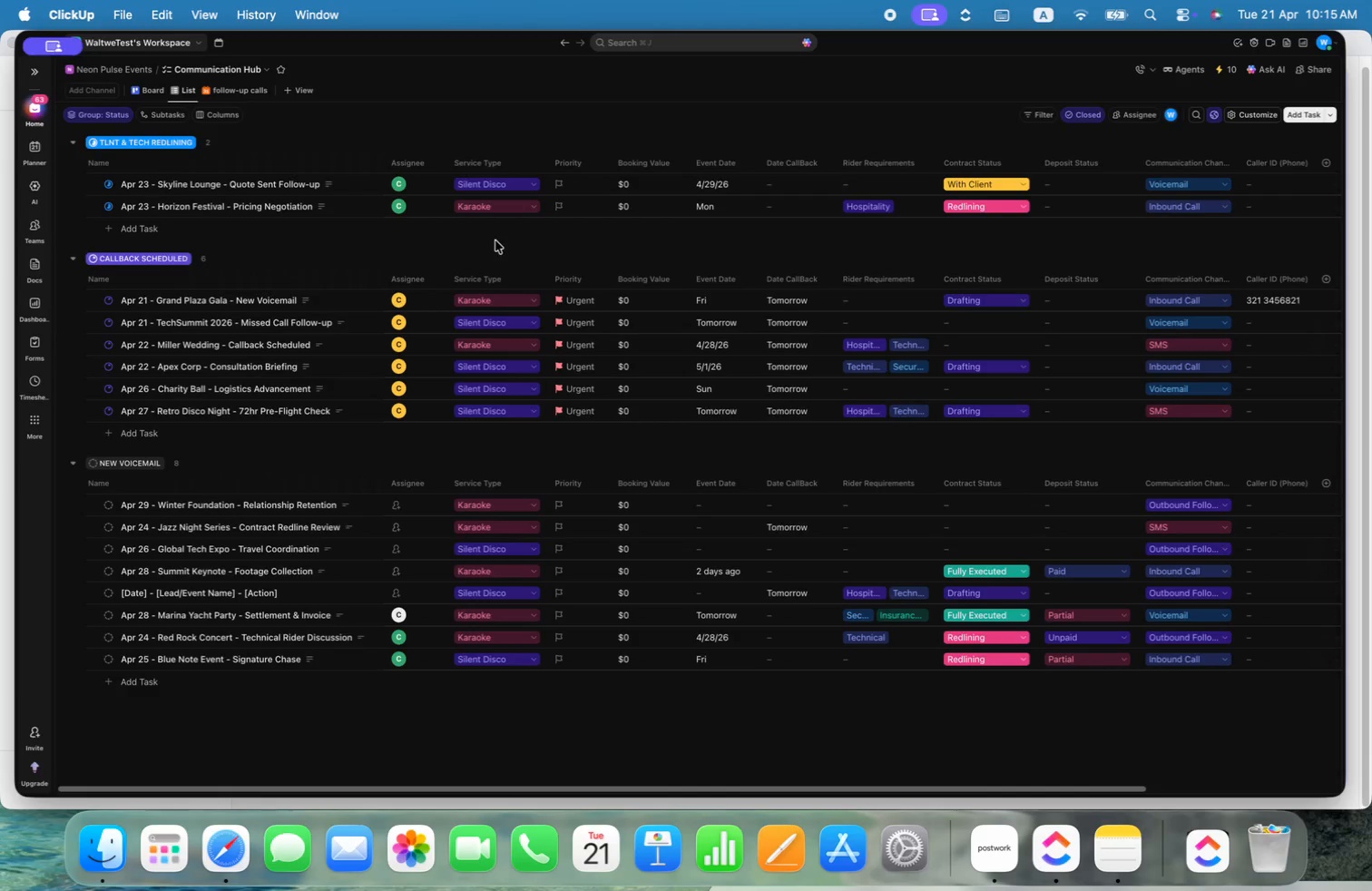 
wait(8.67)
 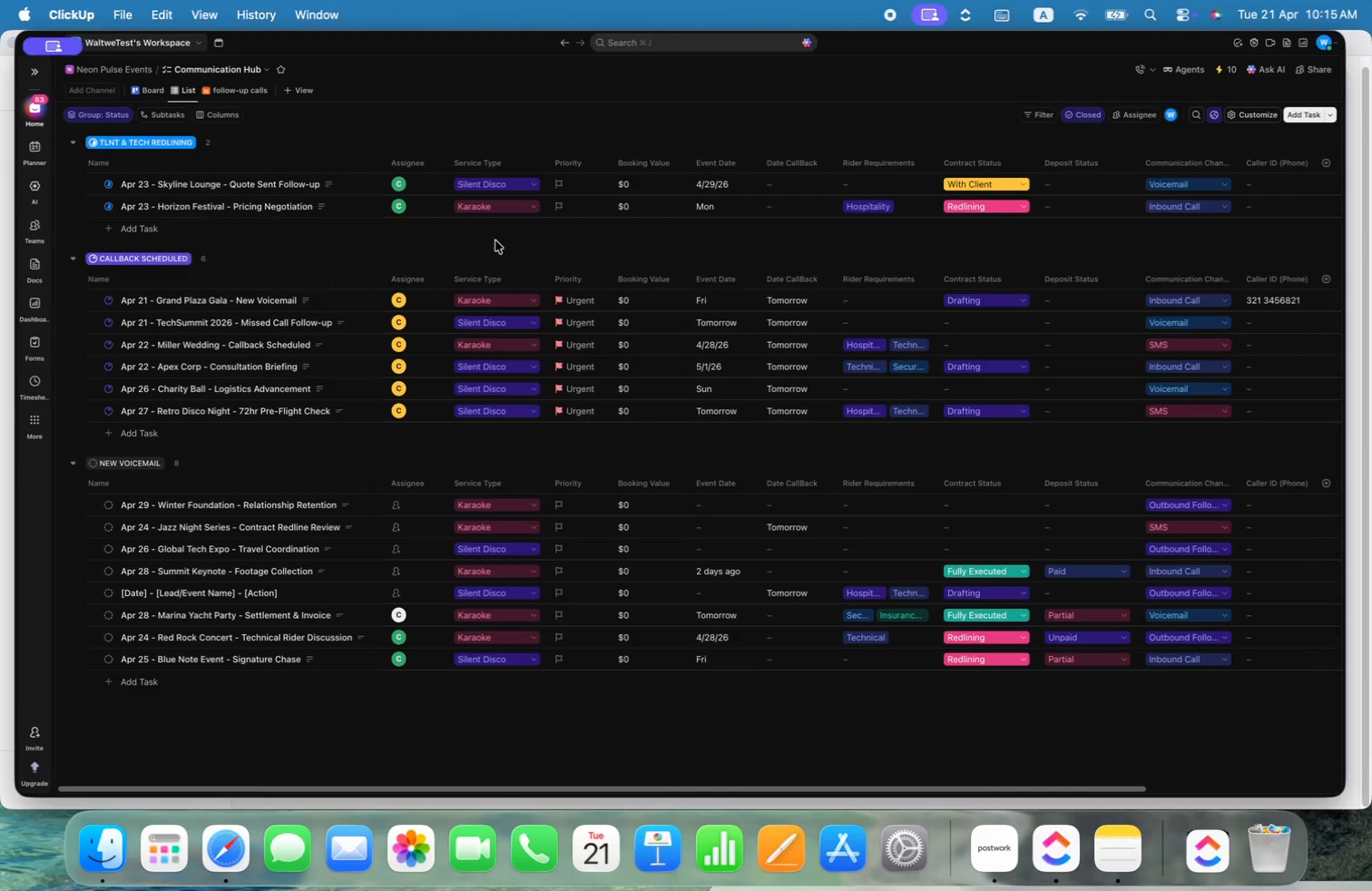 
left_click([442, 116])
 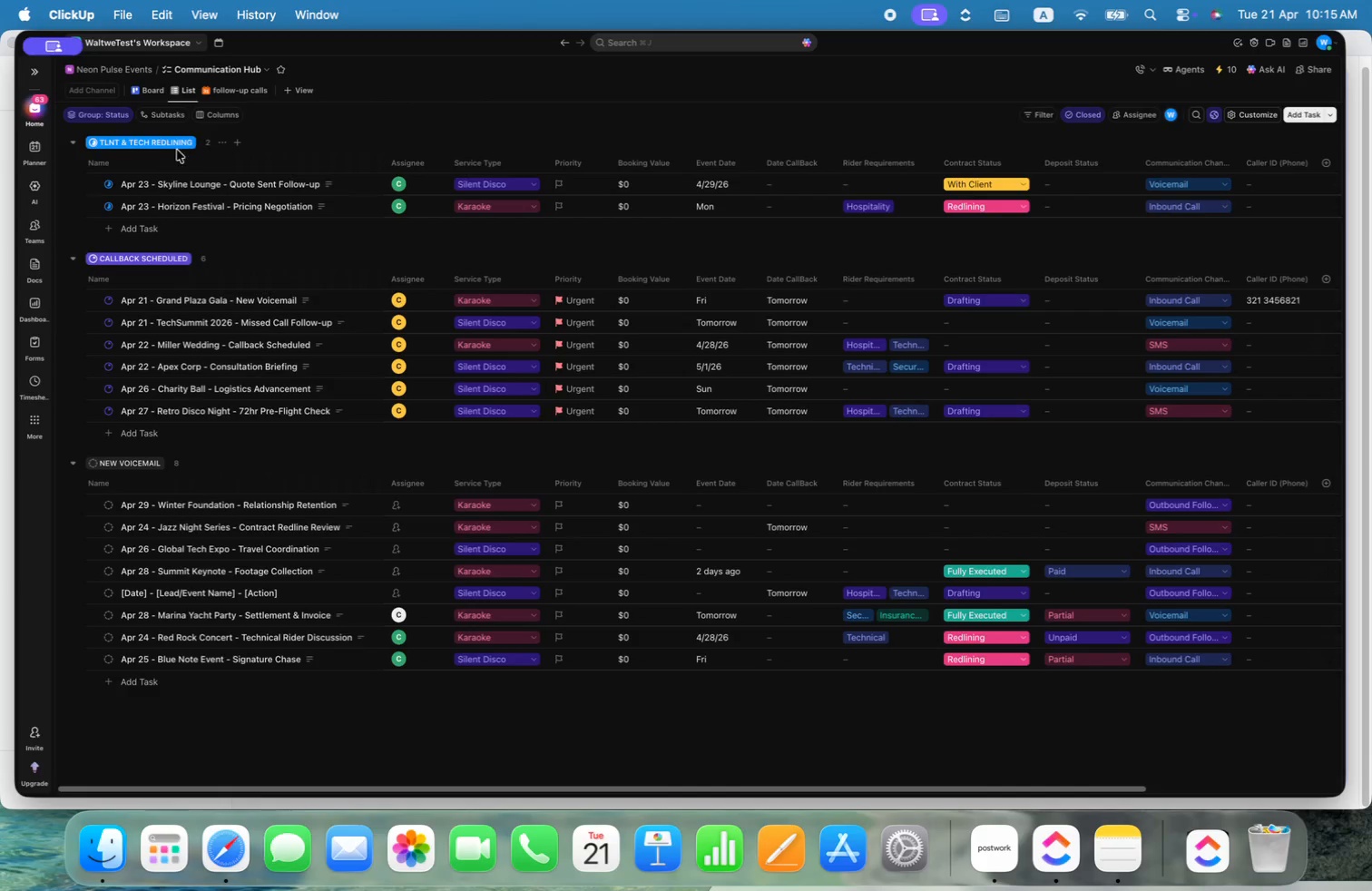 
wait(16.76)
 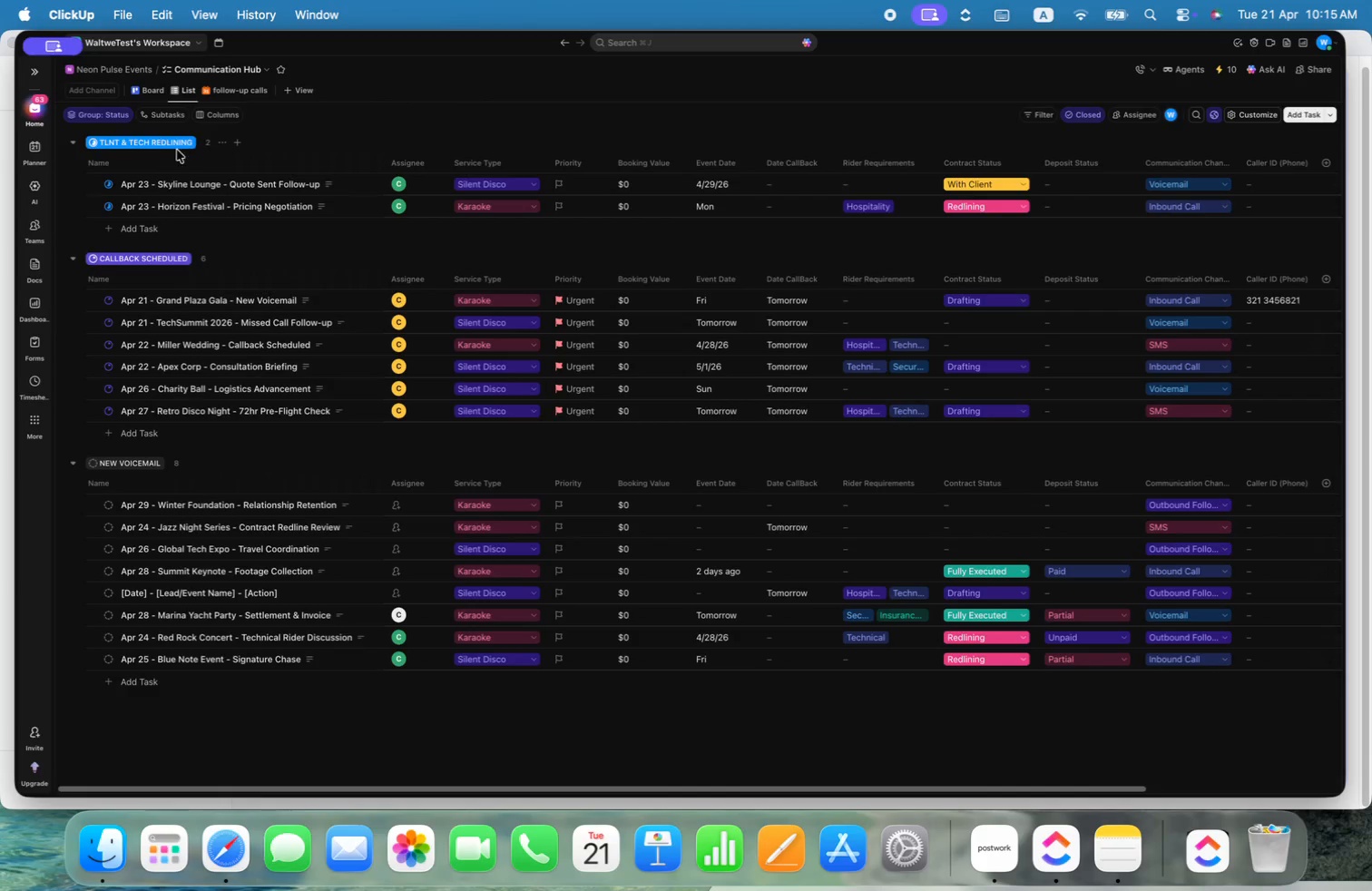 
left_click([181, 326])
 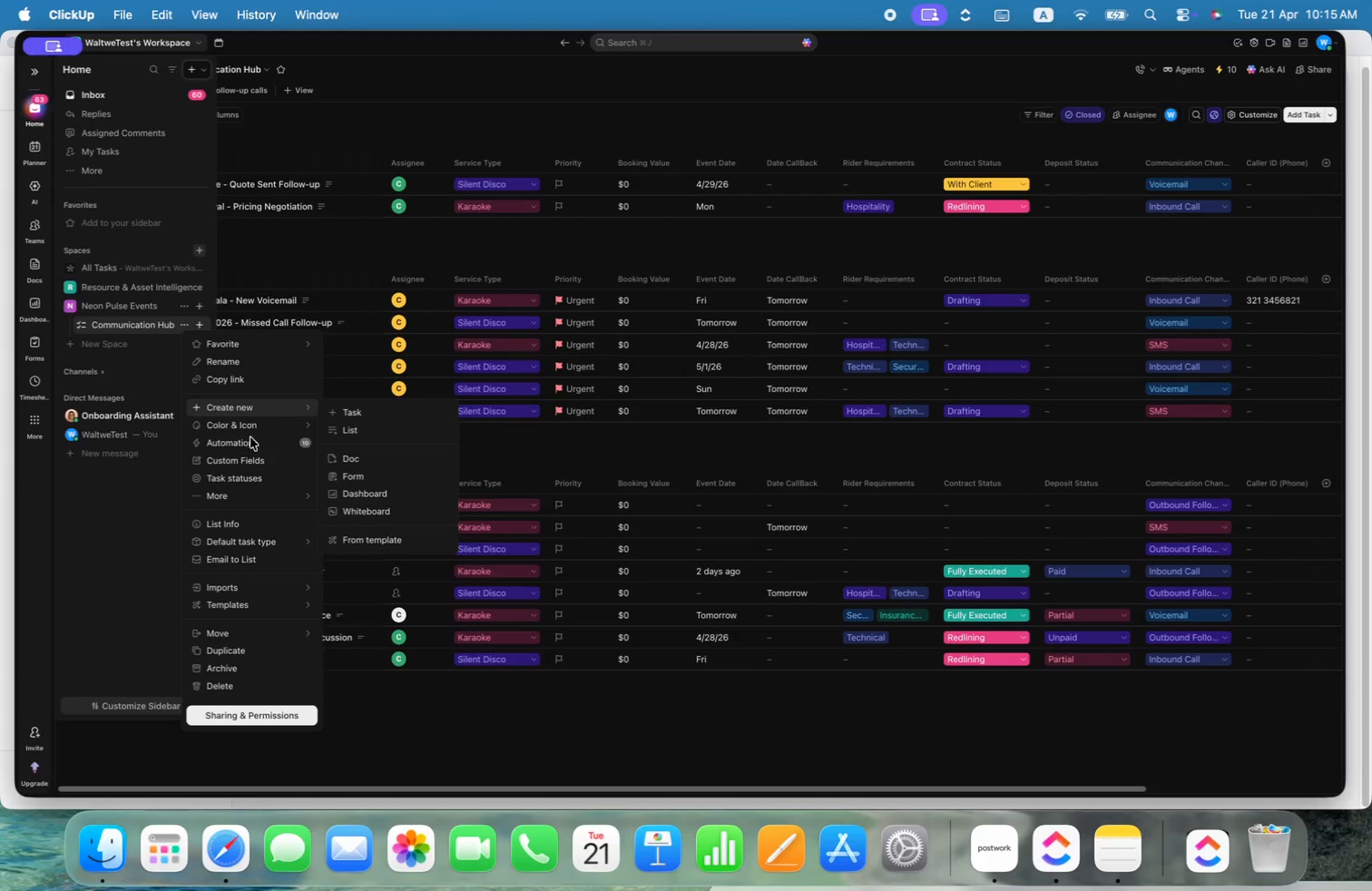 
left_click([240, 447])
 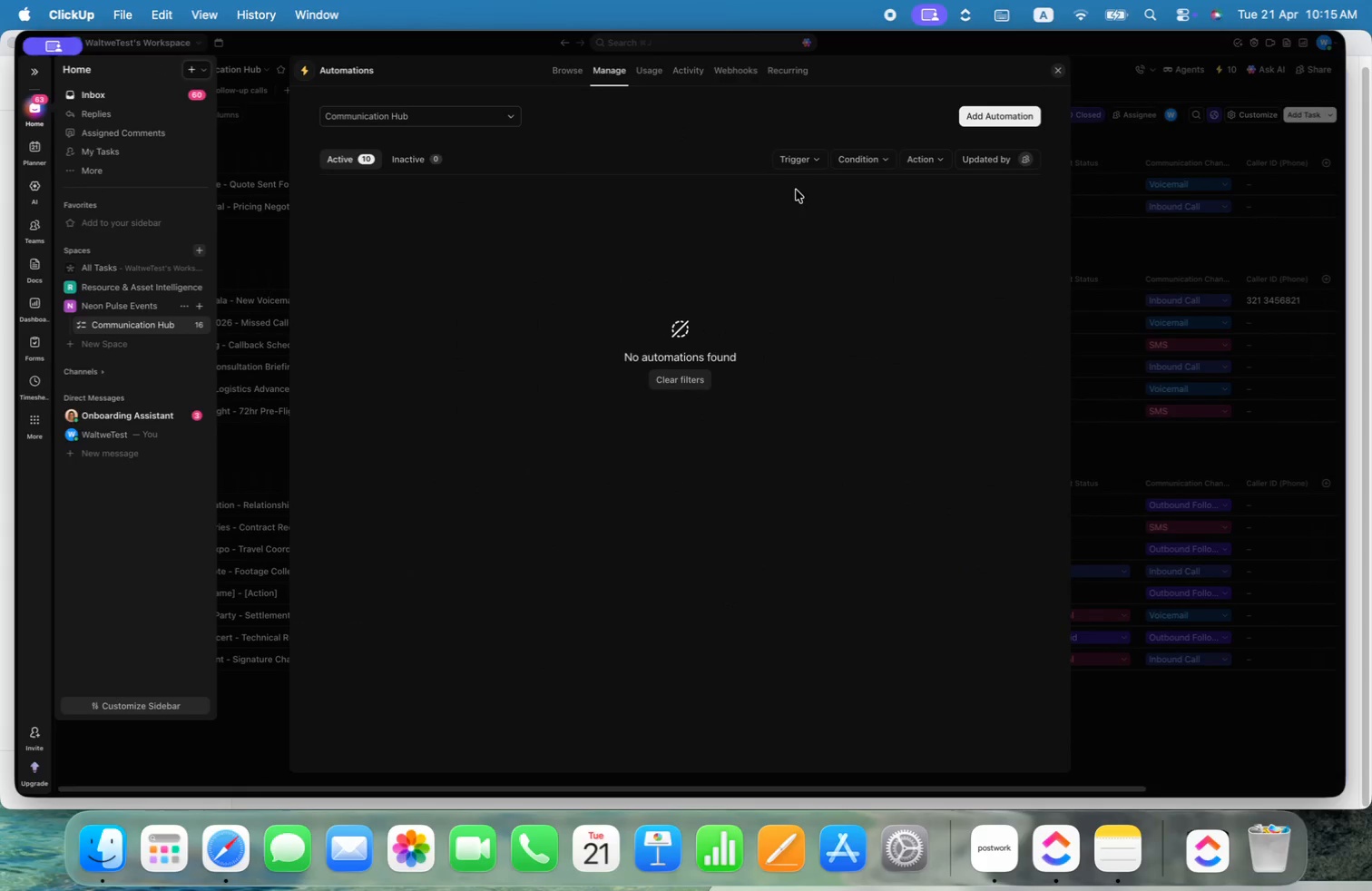 
left_click([688, 383])
 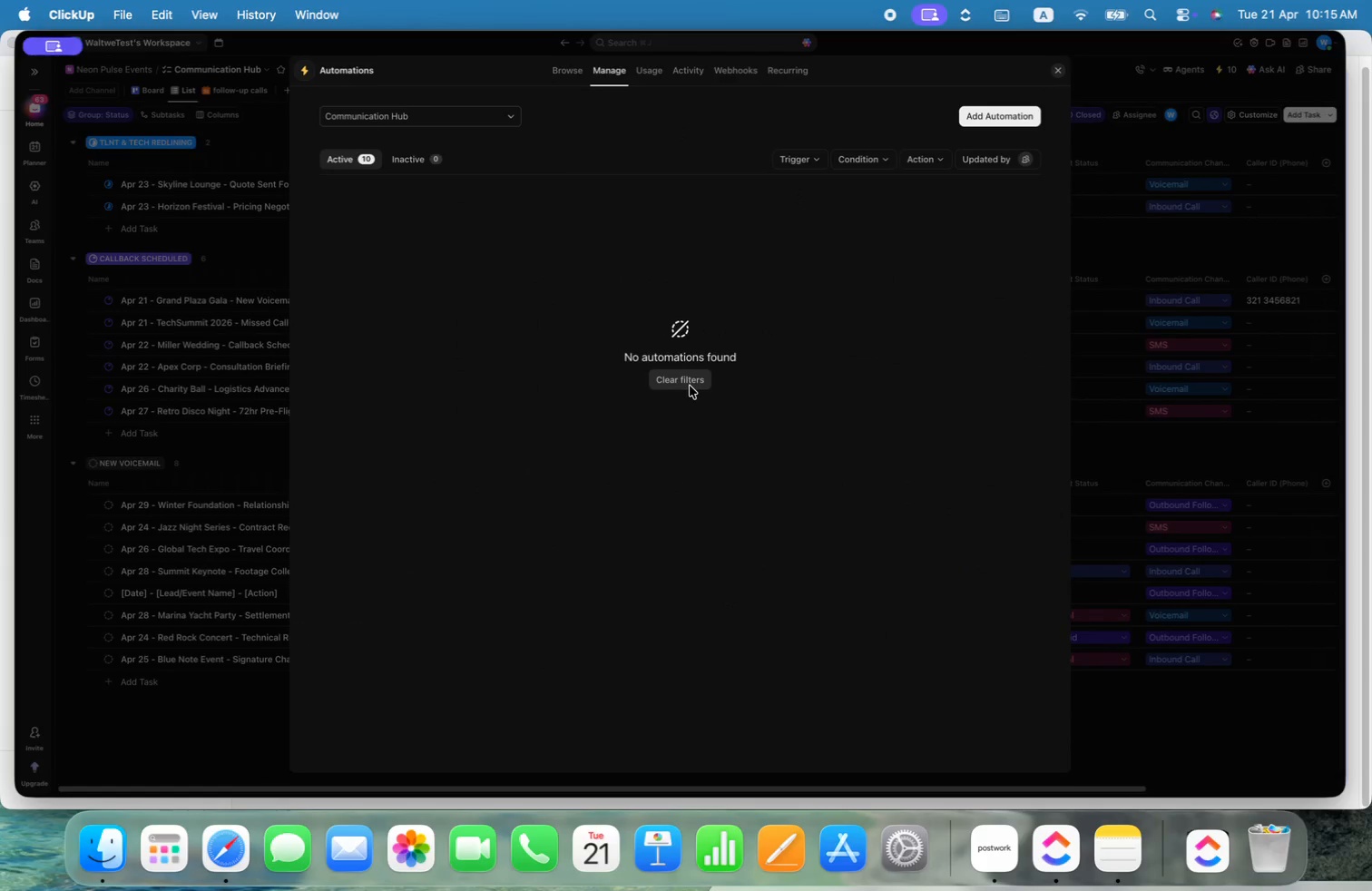 
left_click([690, 386])
 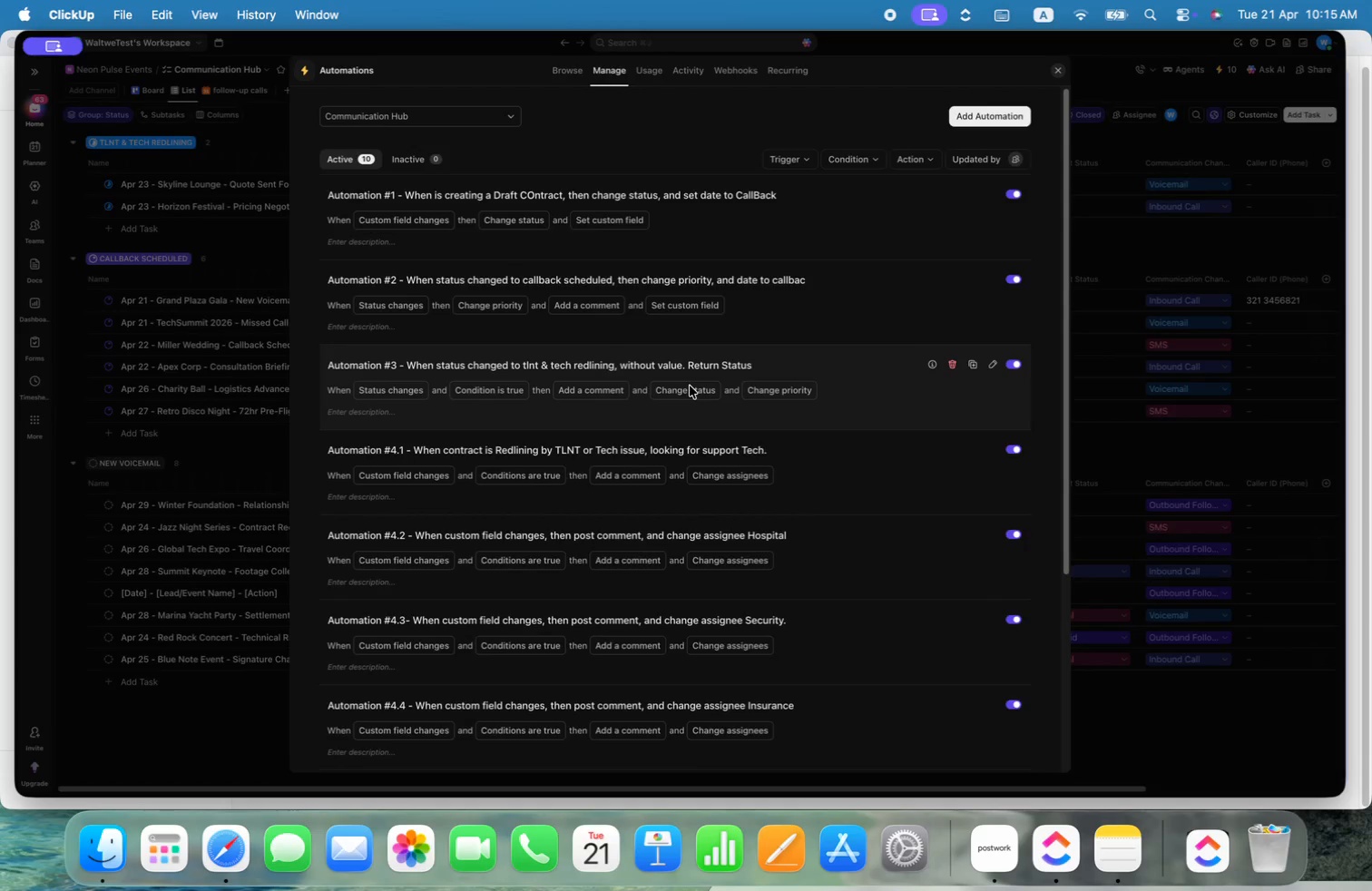 
scroll: coordinate [662, 416], scroll_direction: down, amount: 31.0
 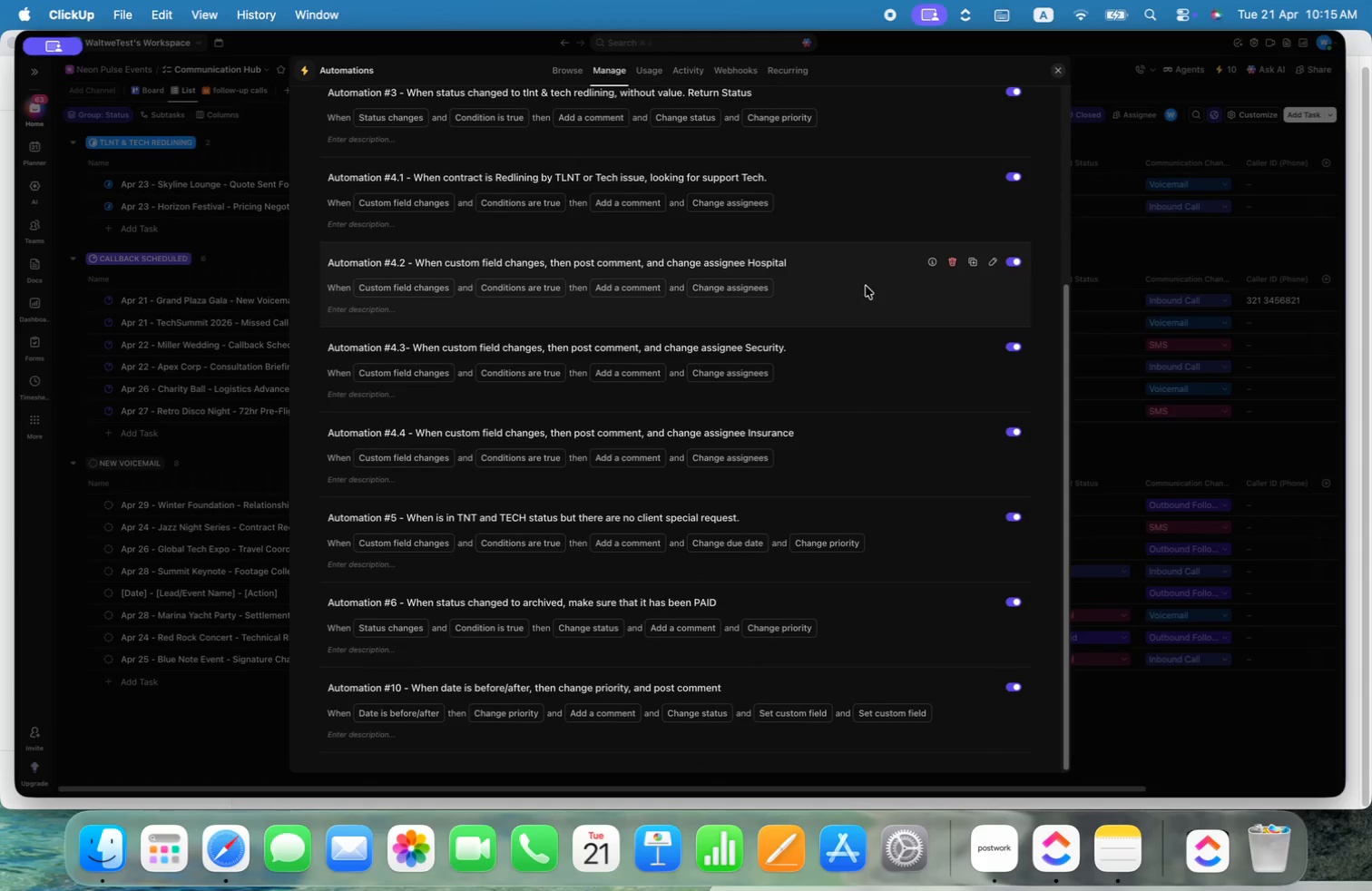 
left_click([865, 285])
 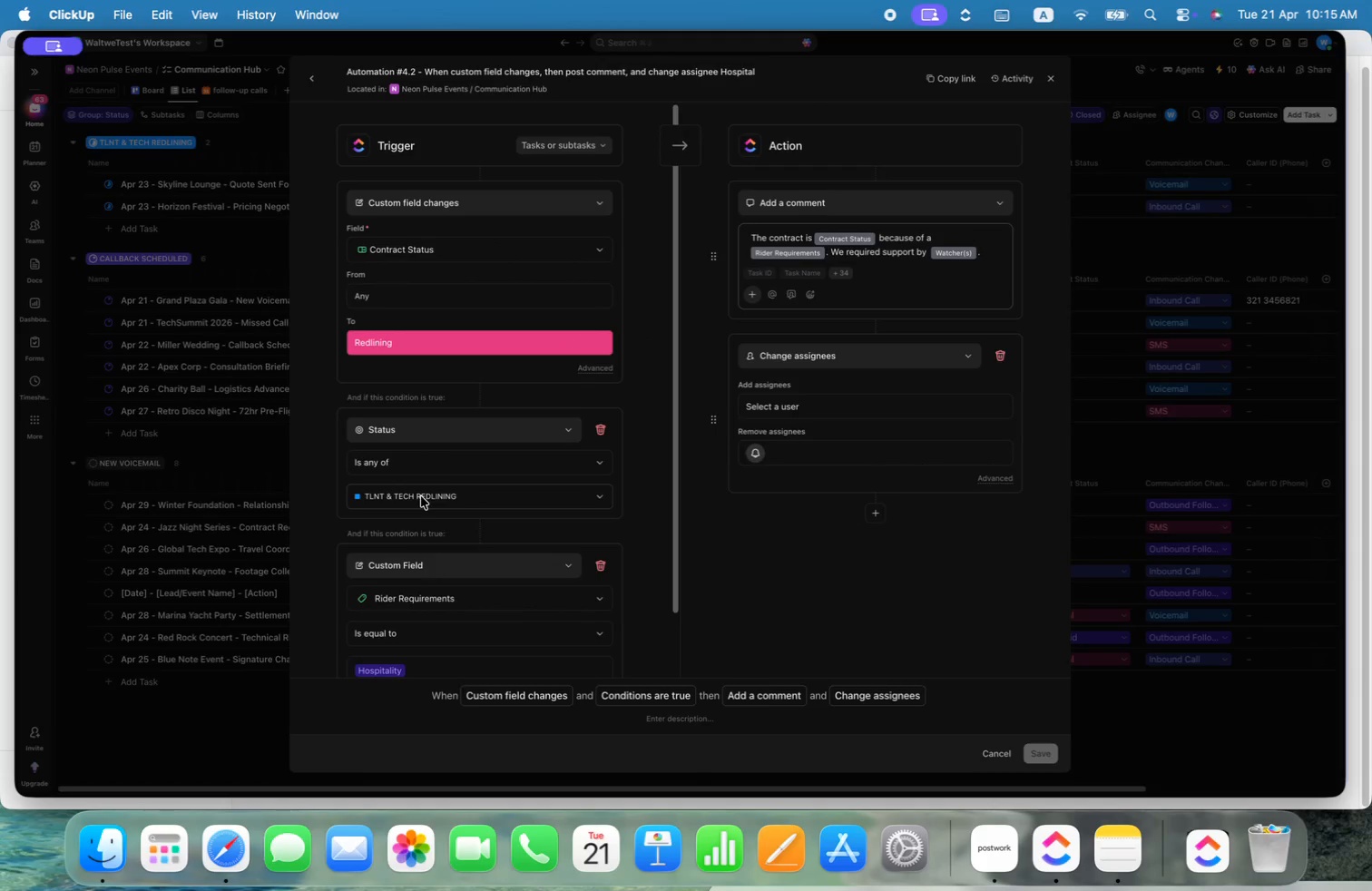 
scroll: coordinate [471, 600], scroll_direction: down, amount: 10.0
 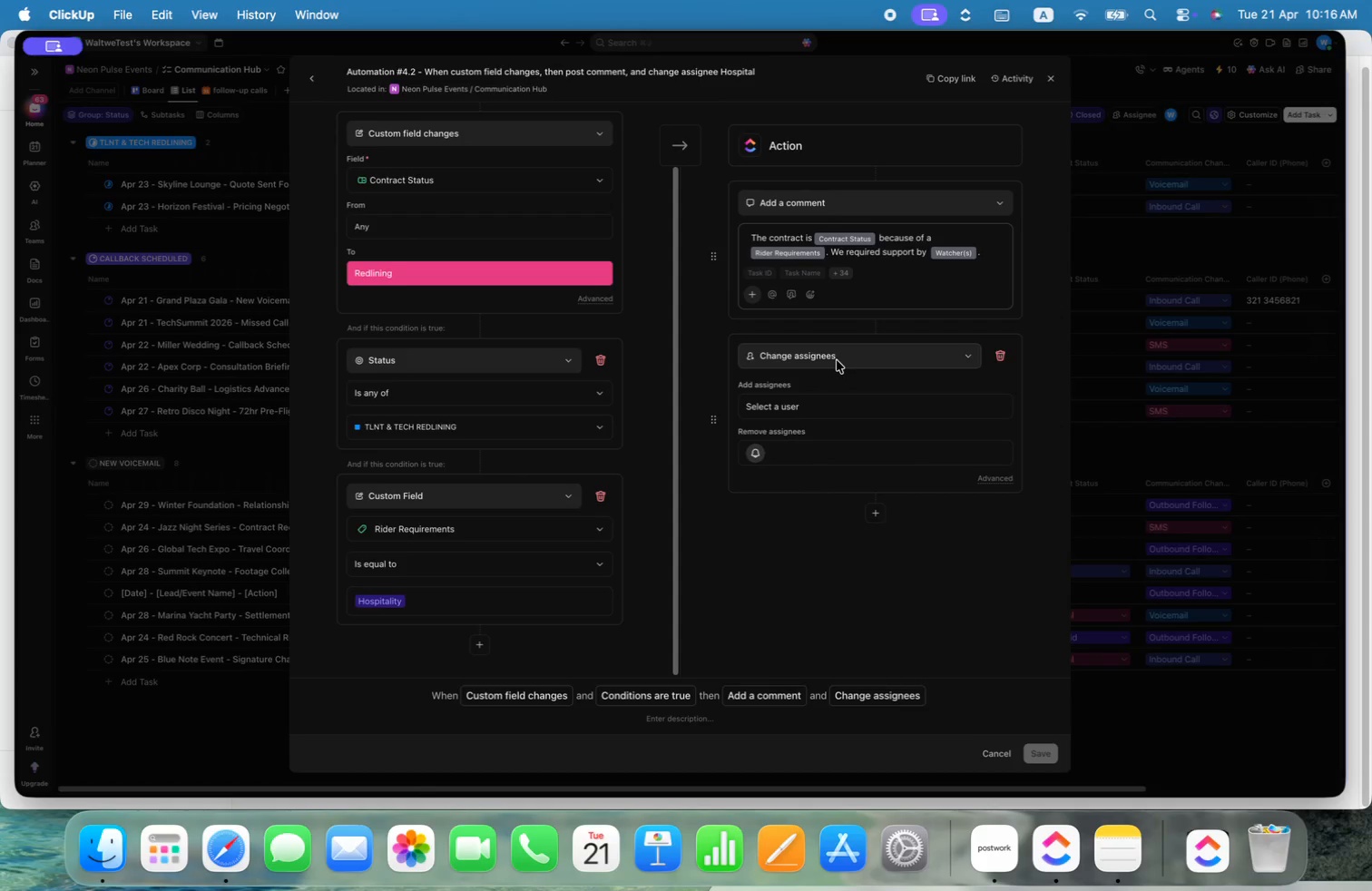 
wait(9.53)
 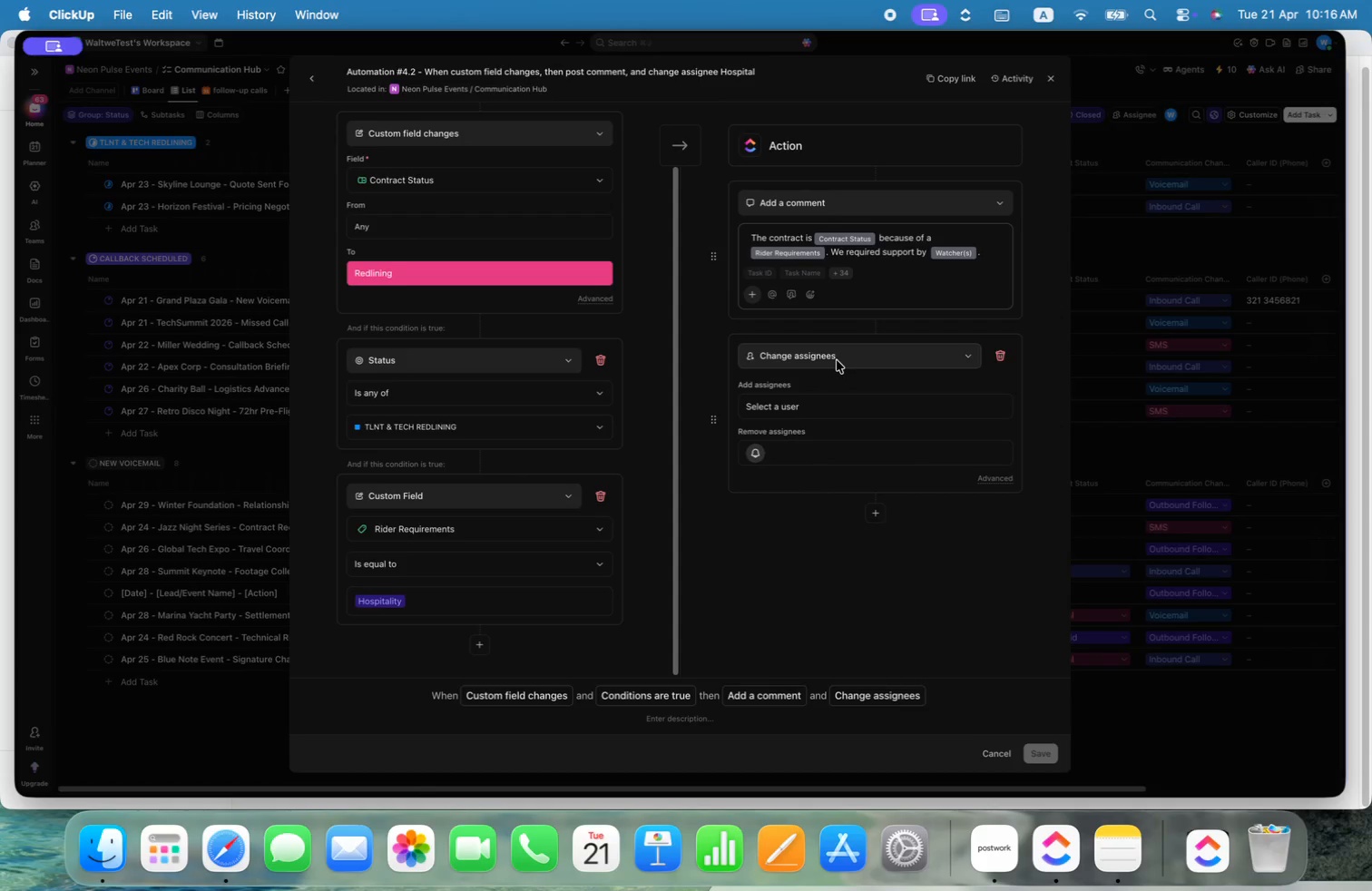 
left_click([835, 556])
 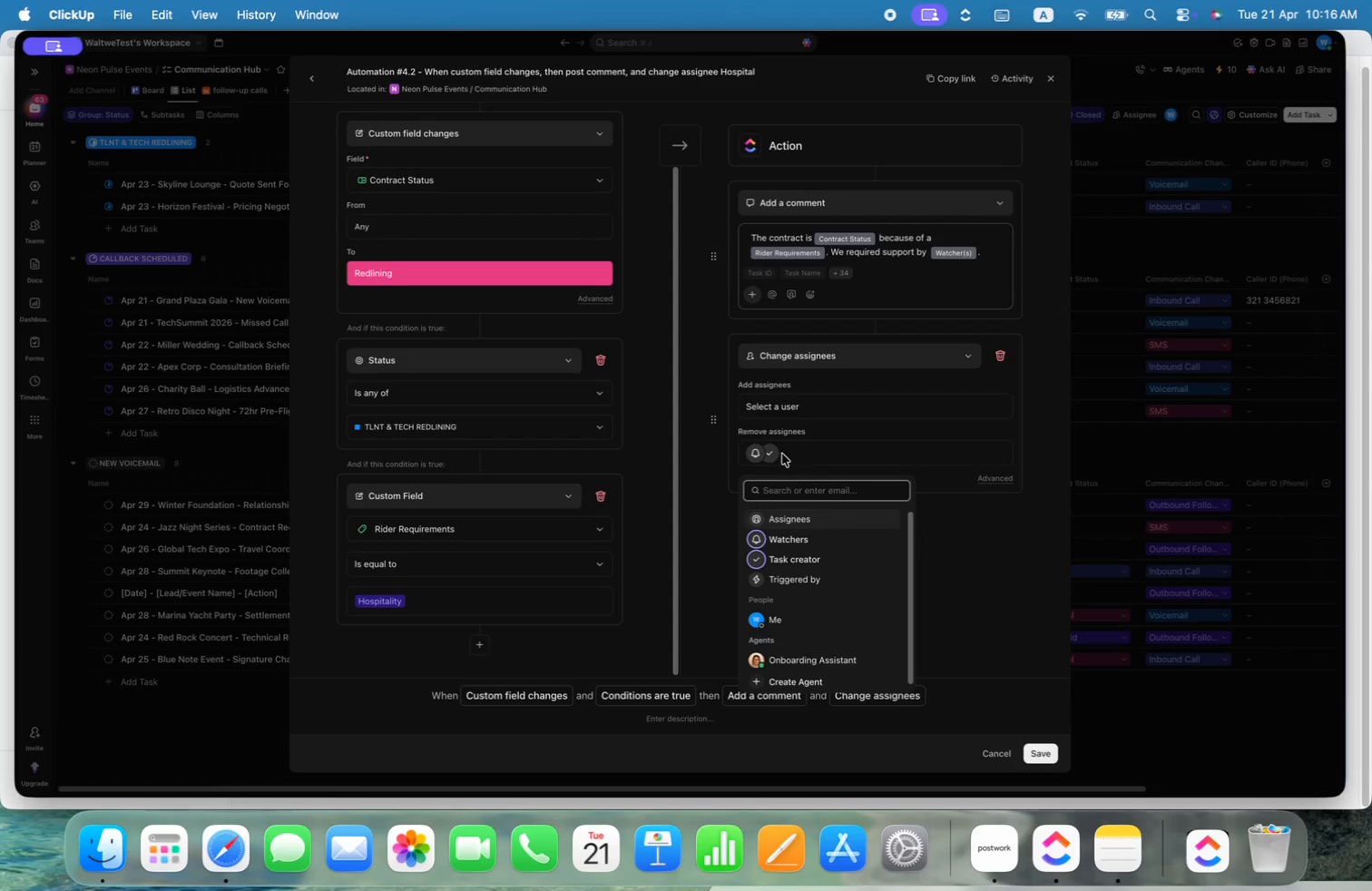 
left_click([775, 452])
 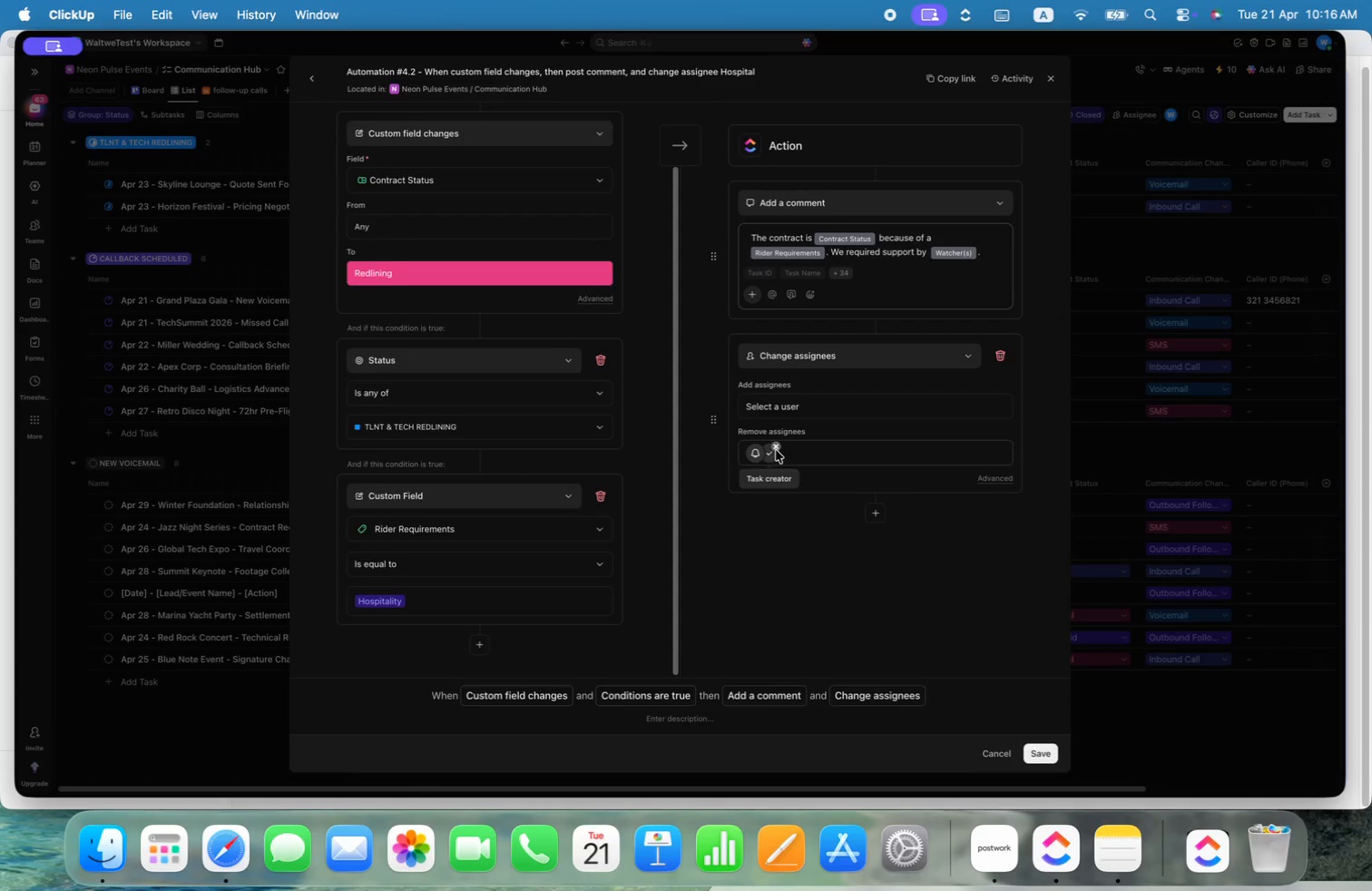 
left_click([776, 450])
 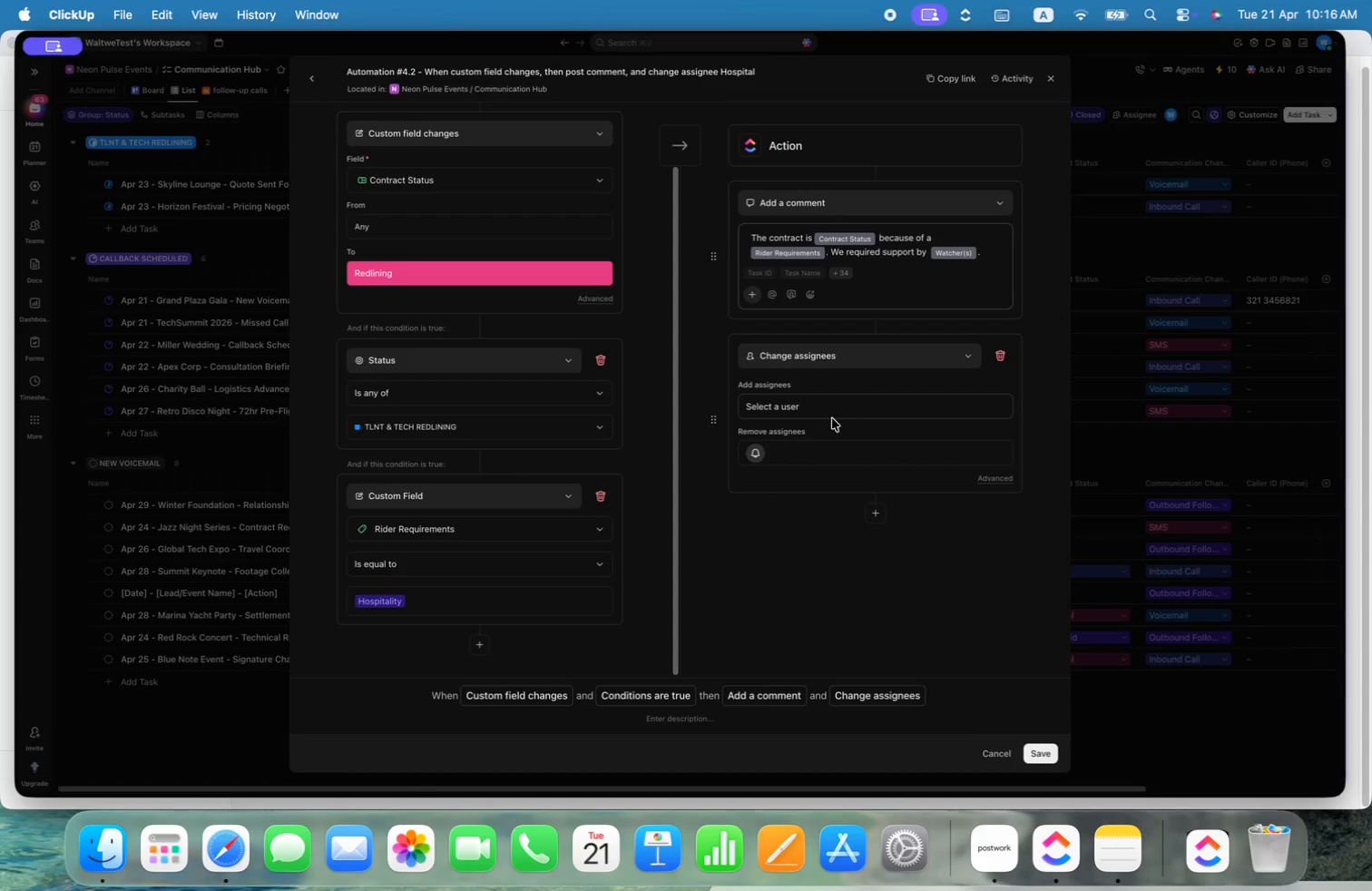 
left_click([829, 411])
 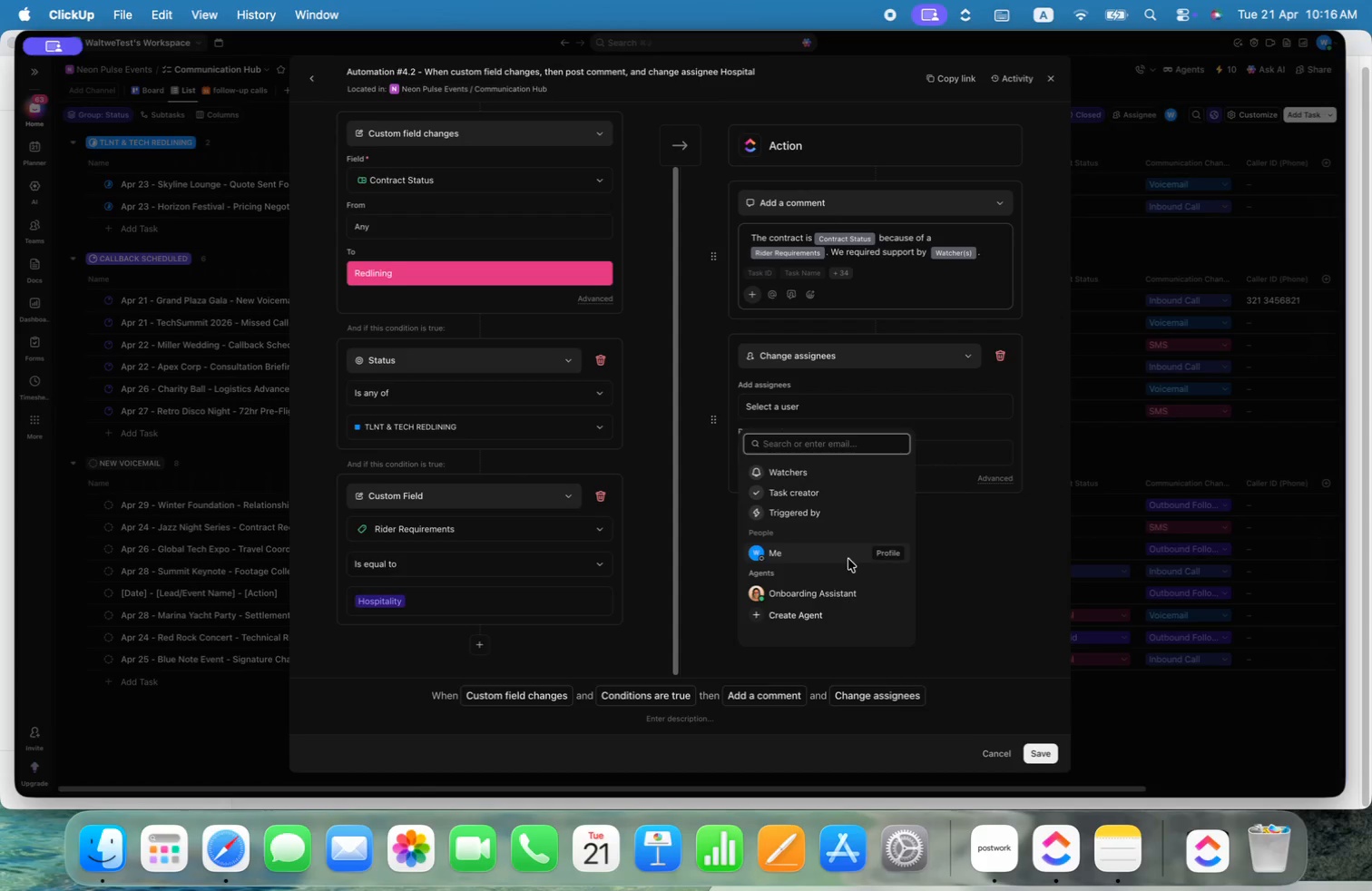 
left_click([990, 587])
 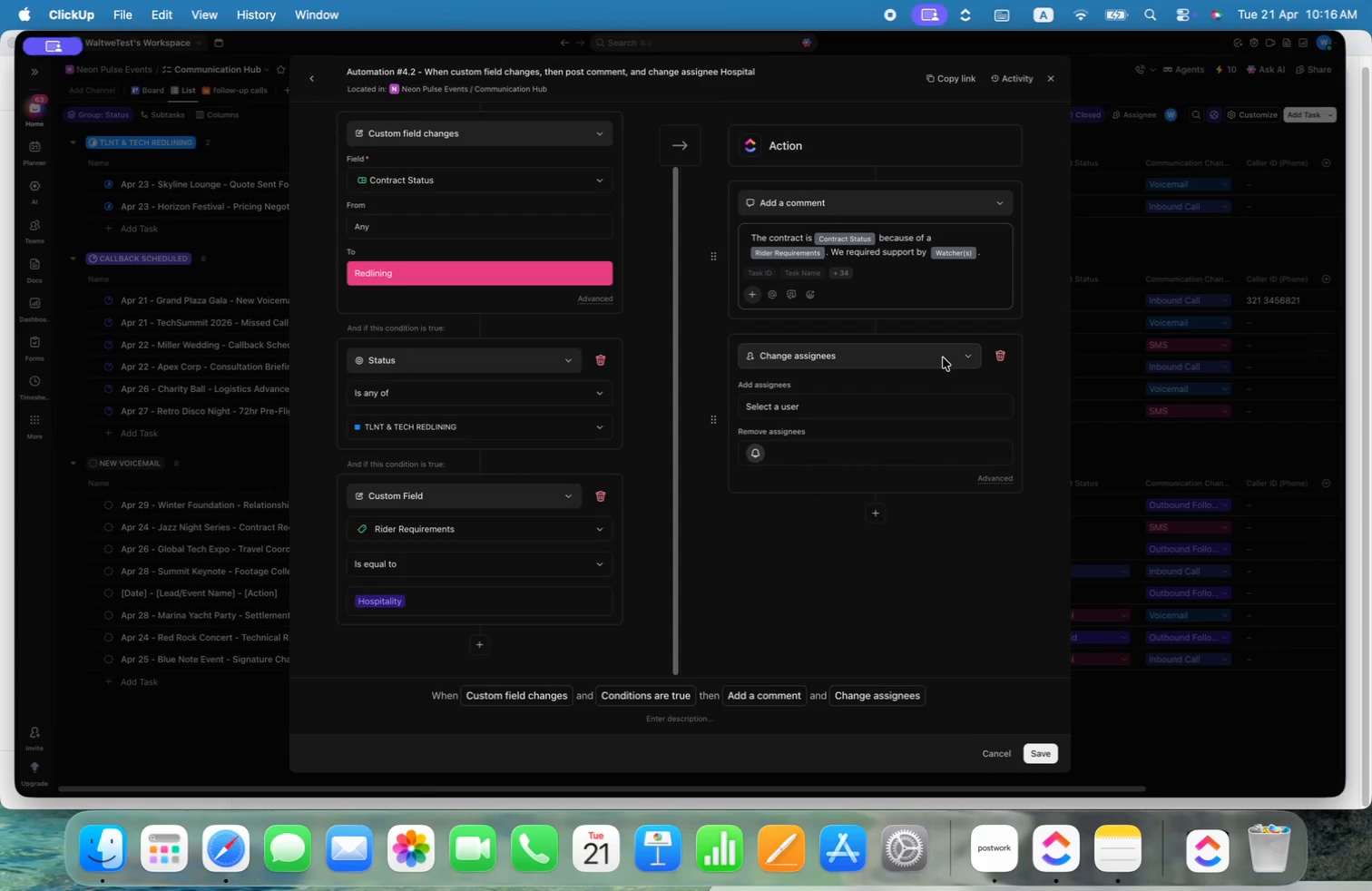 
left_click([869, 404])
 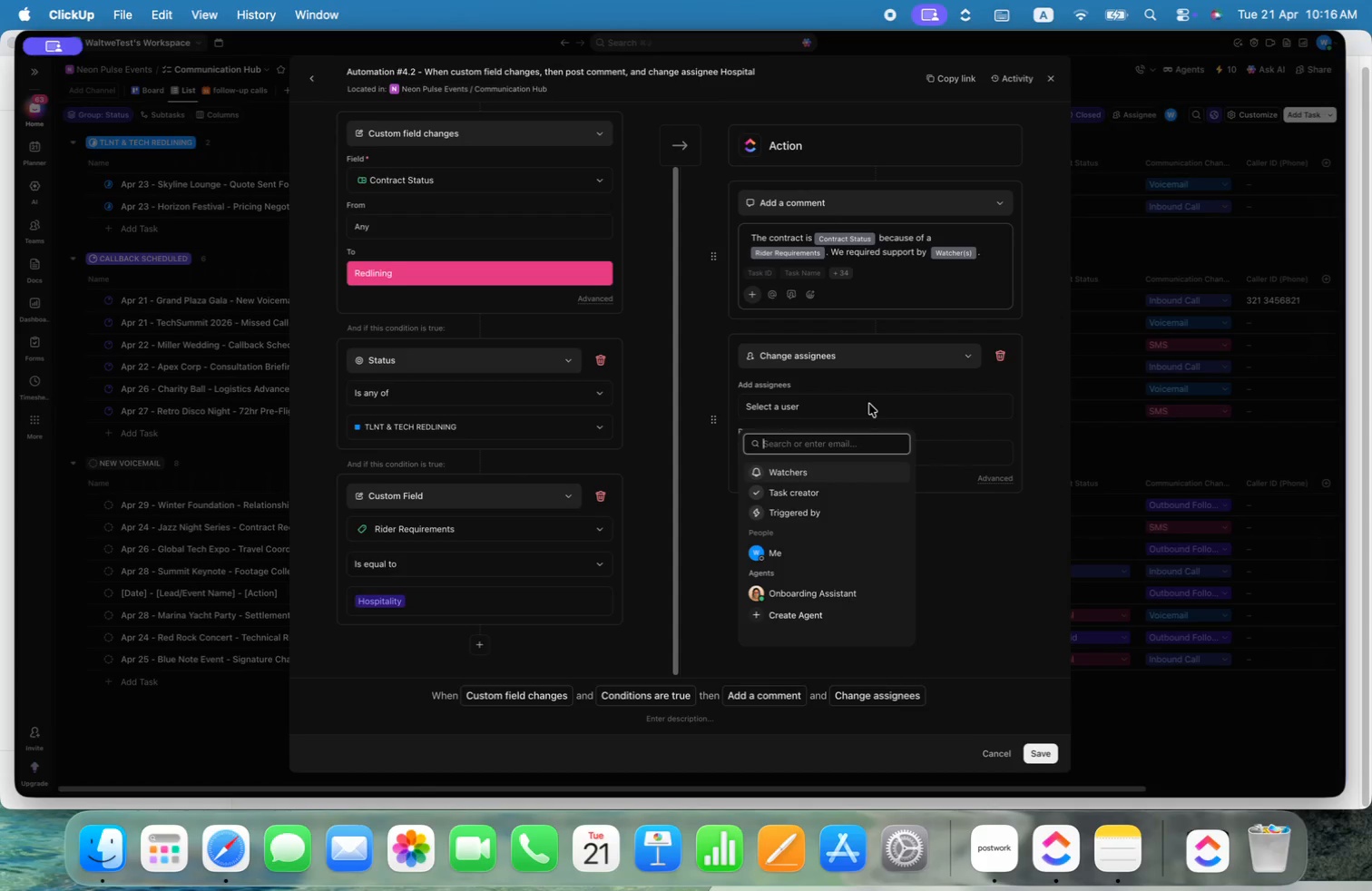 
double_click([869, 404])
 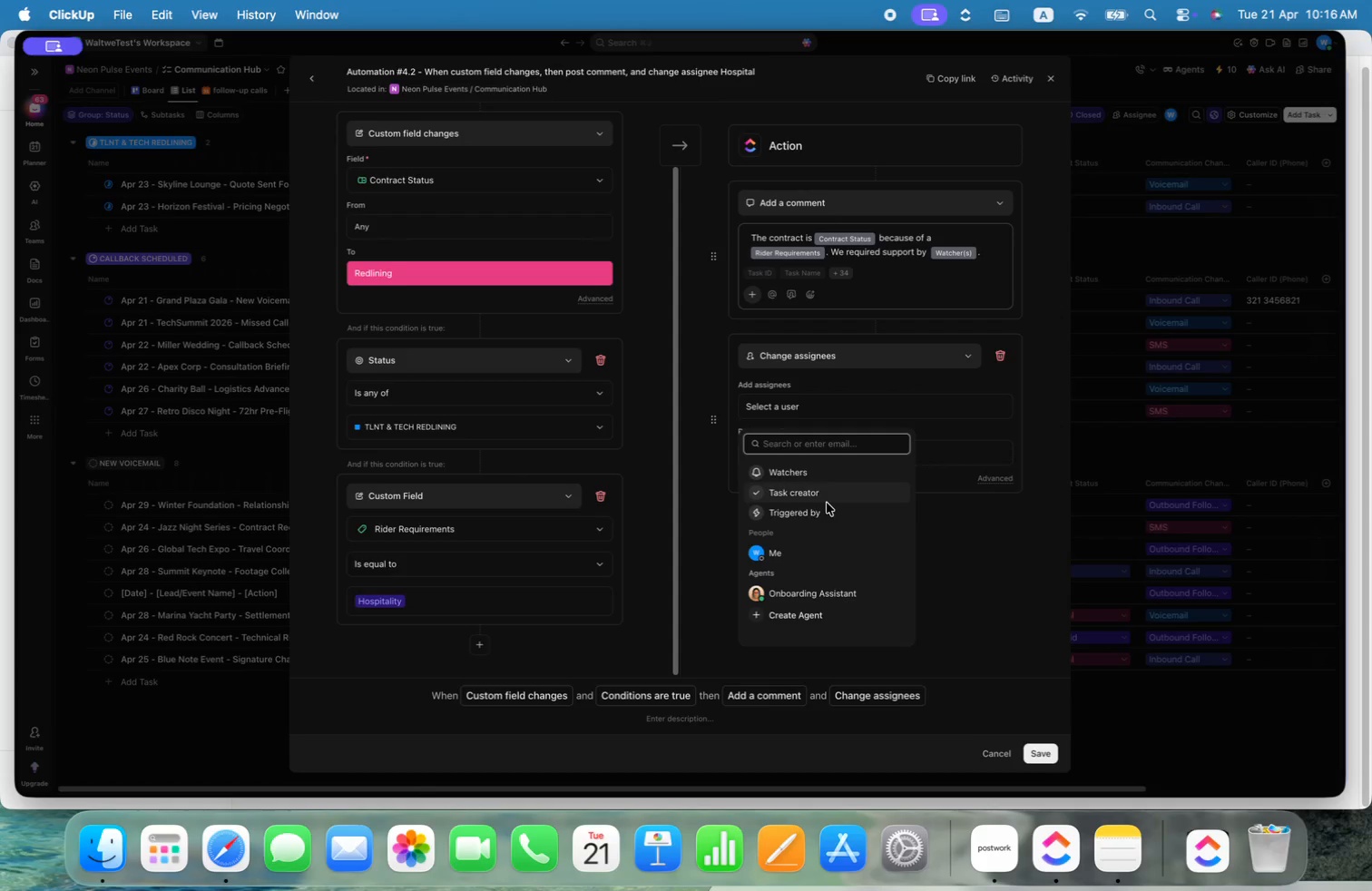 
left_click([800, 546])
 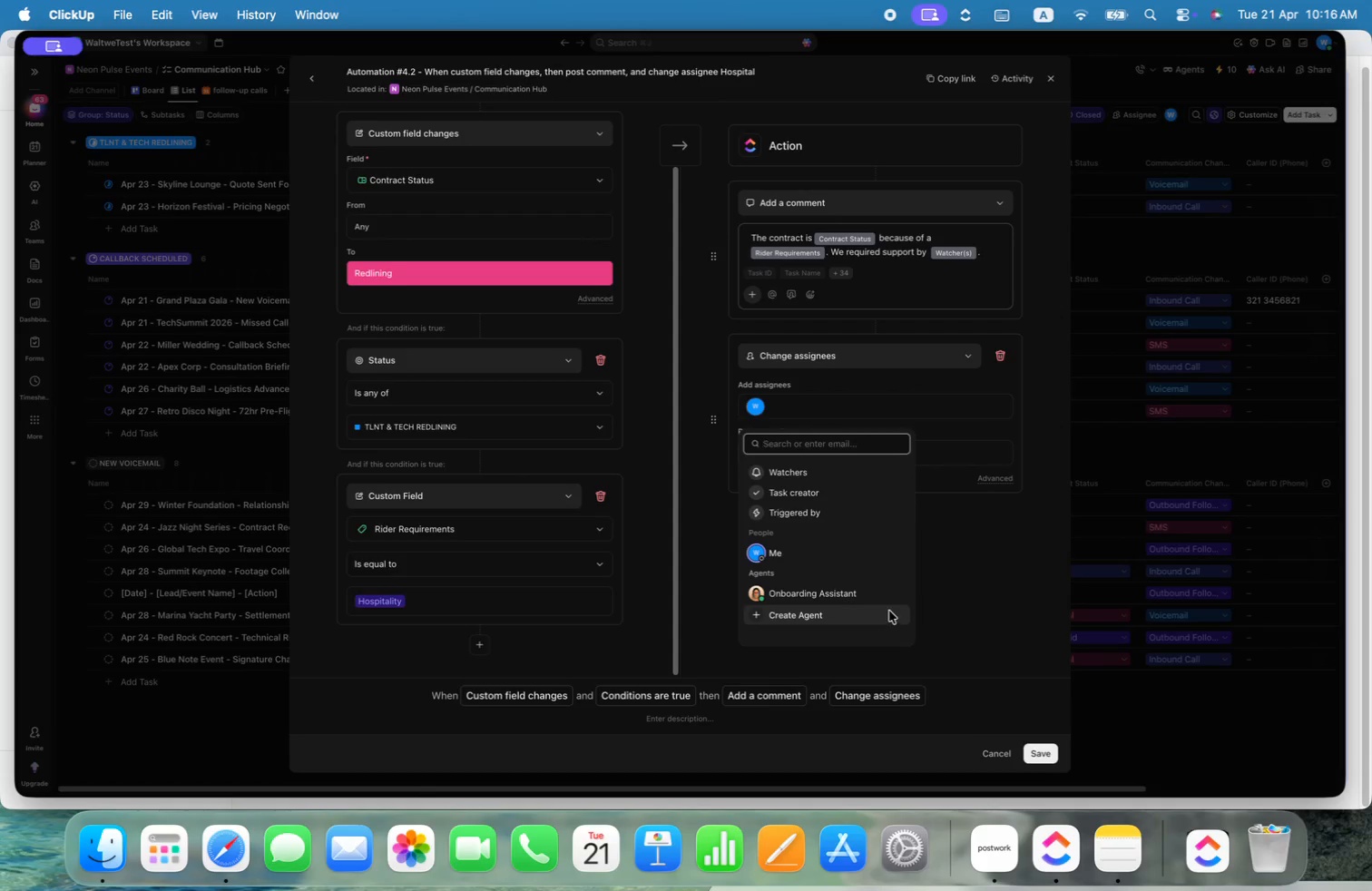 
left_click([973, 602])
 